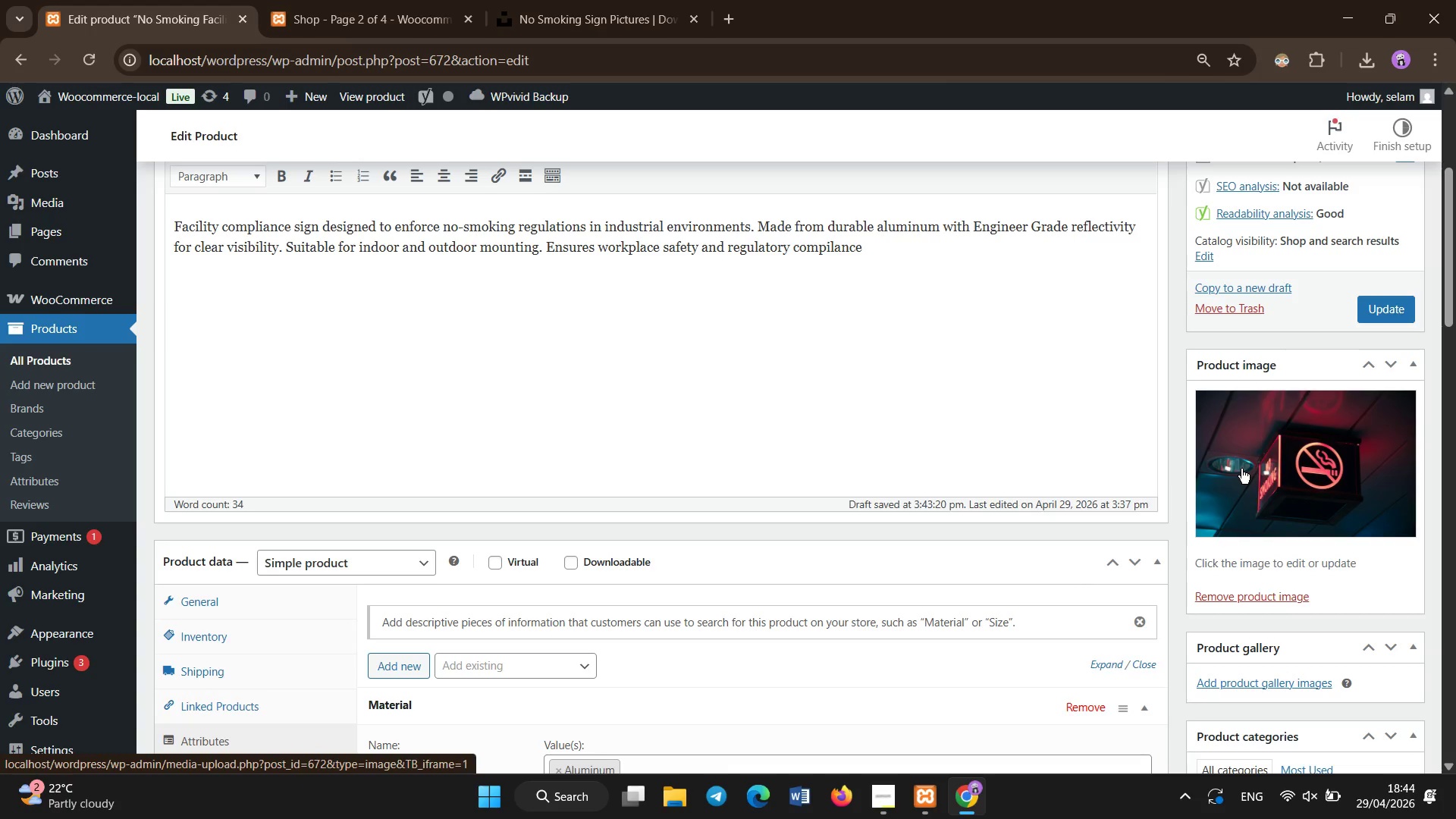 
scroll: coordinate [1241, 473], scroll_direction: up, amount: 2.0
 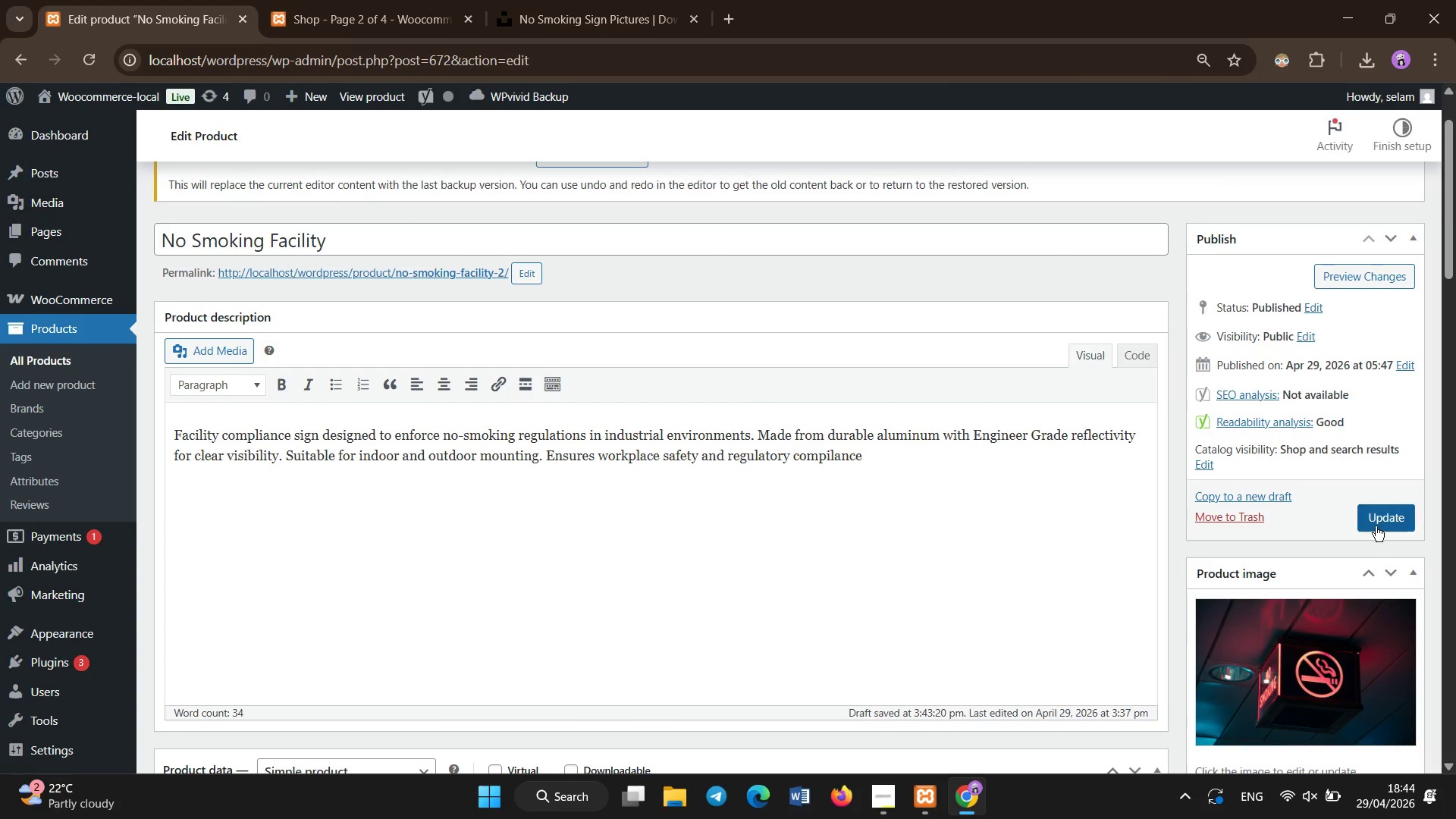 
left_click([1374, 525])
 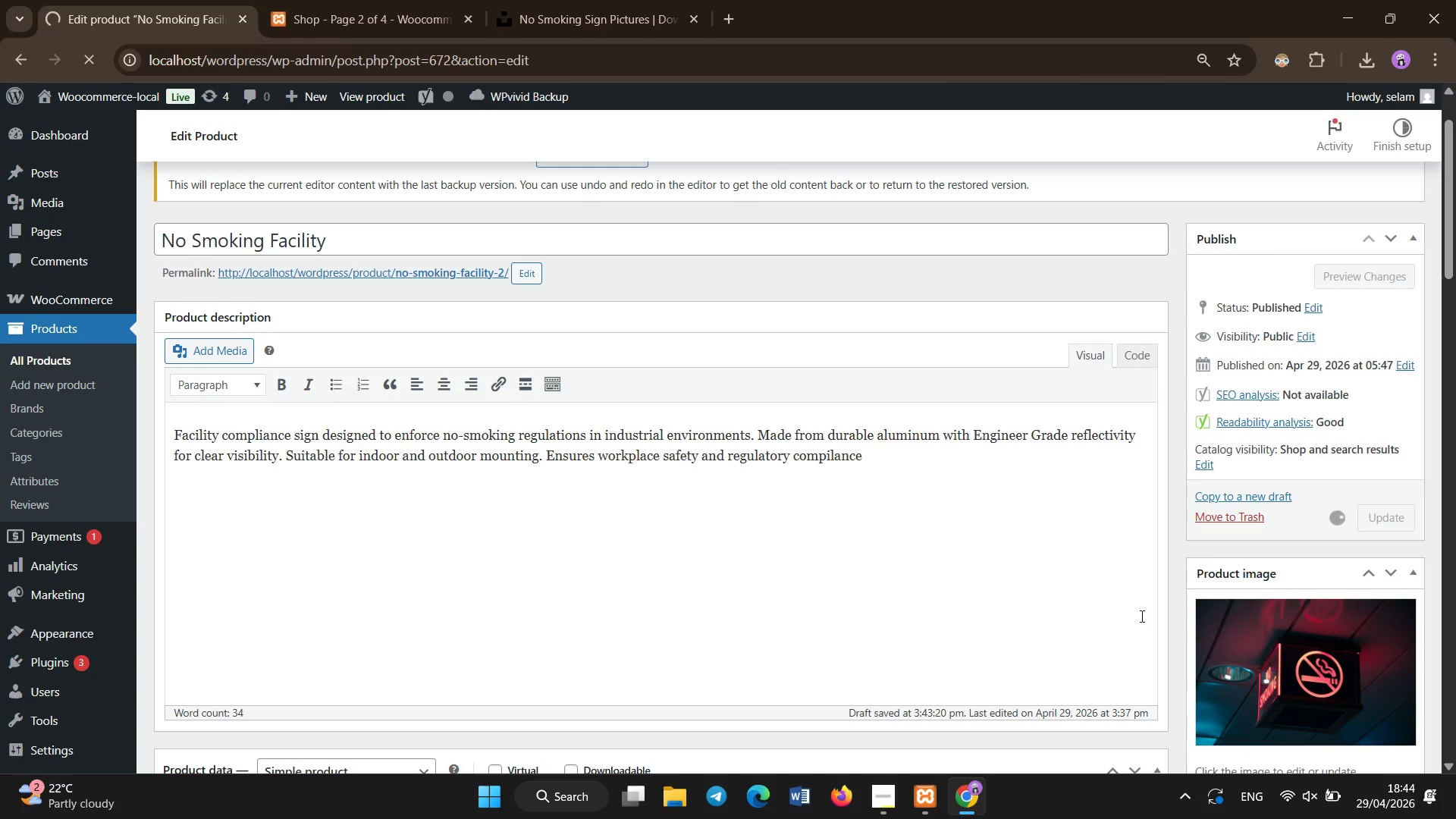 
wait(15.12)
 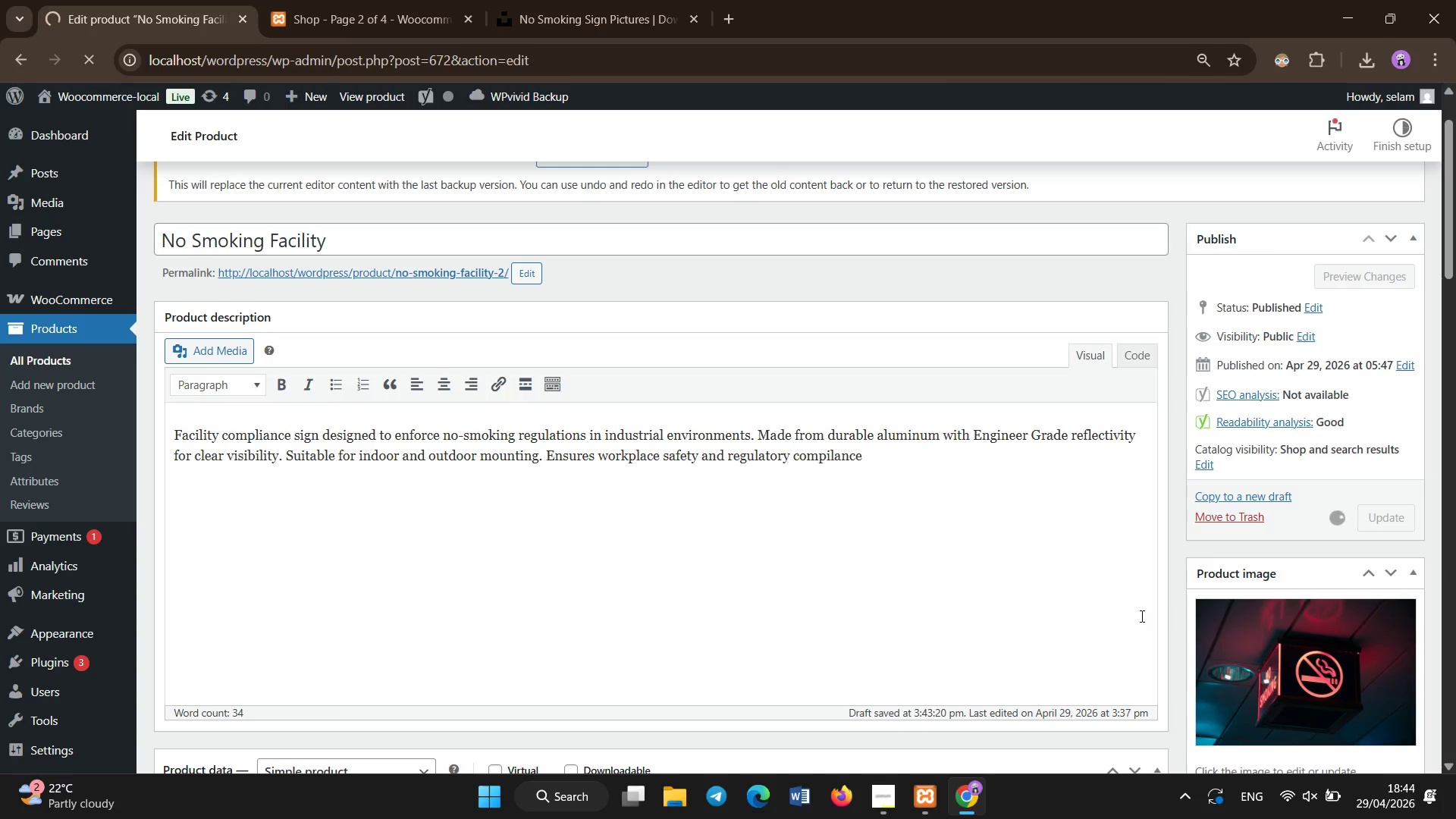 
left_click([94, 362])
 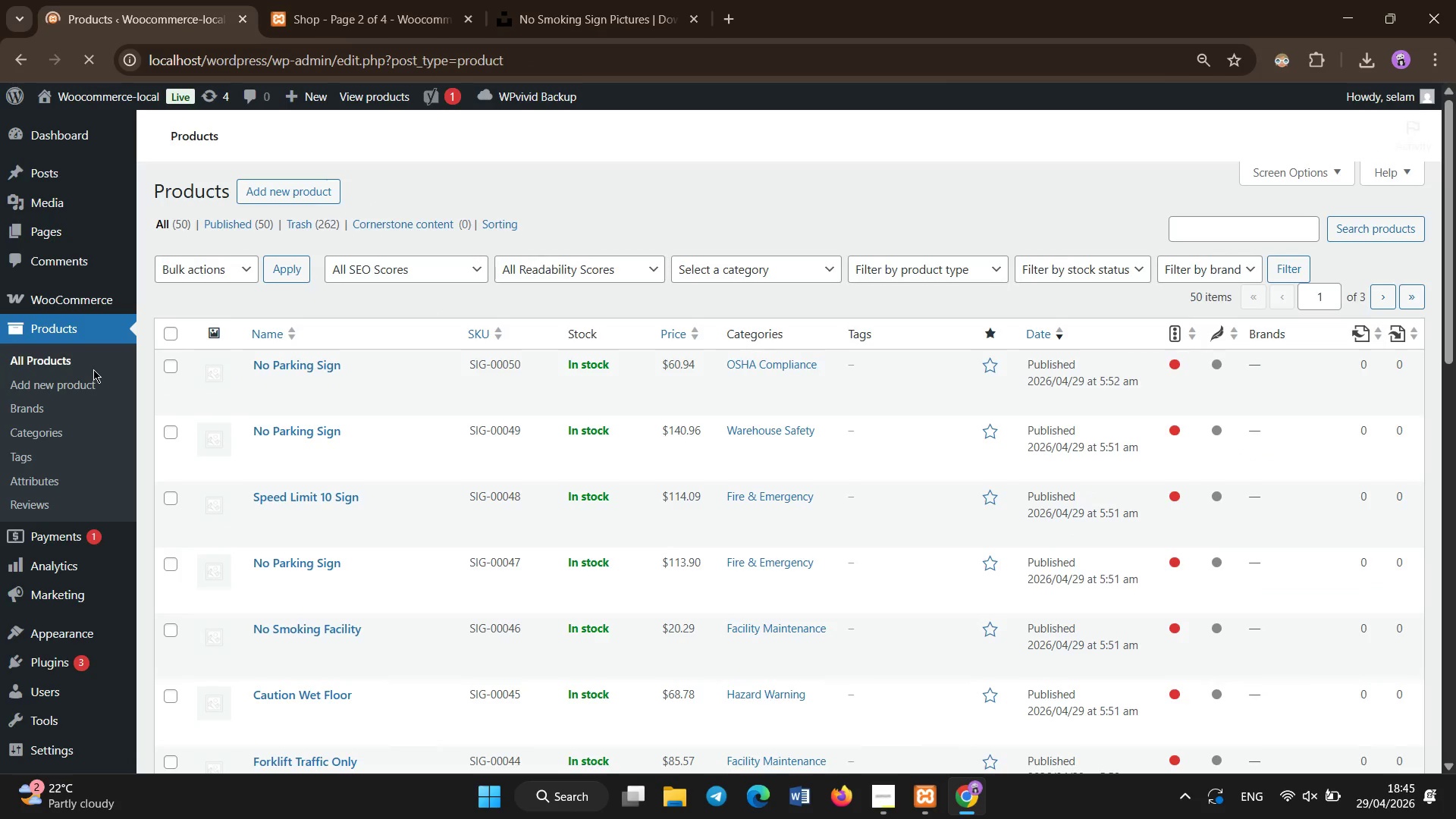 
wait(7.7)
 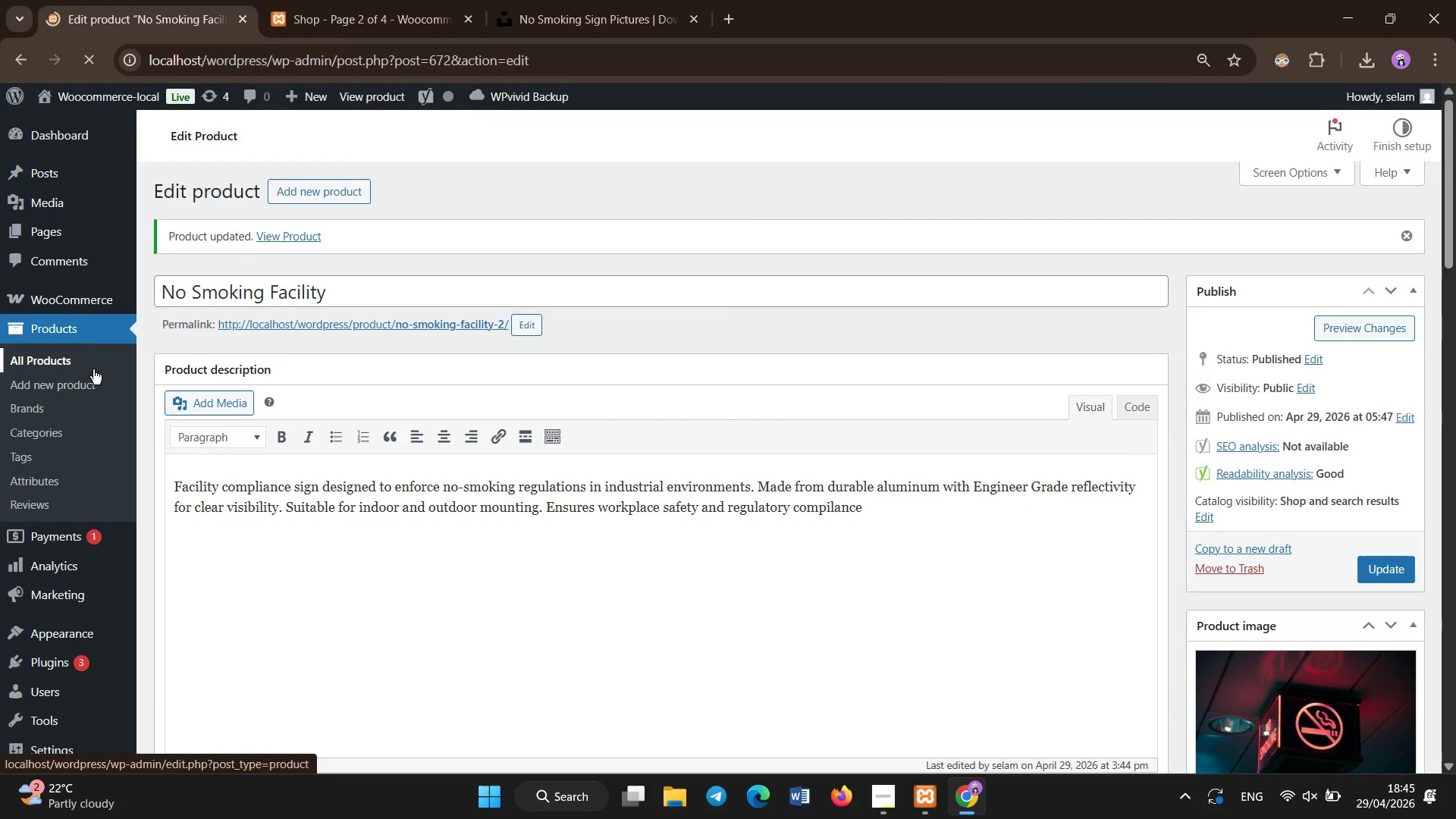 
scroll: coordinate [1294, 706], scroll_direction: down, amount: 14.0
 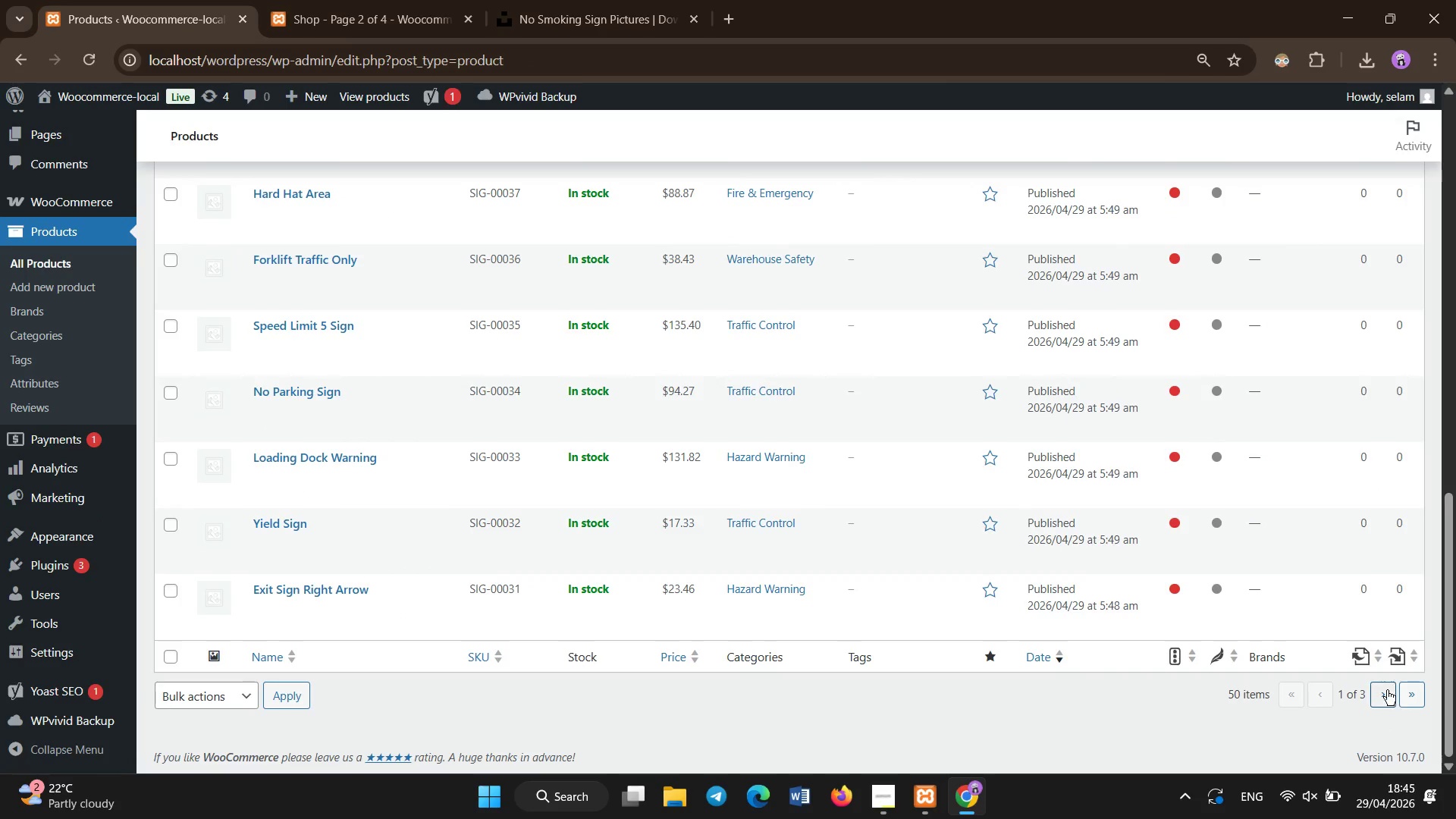 
left_click([1386, 690])
 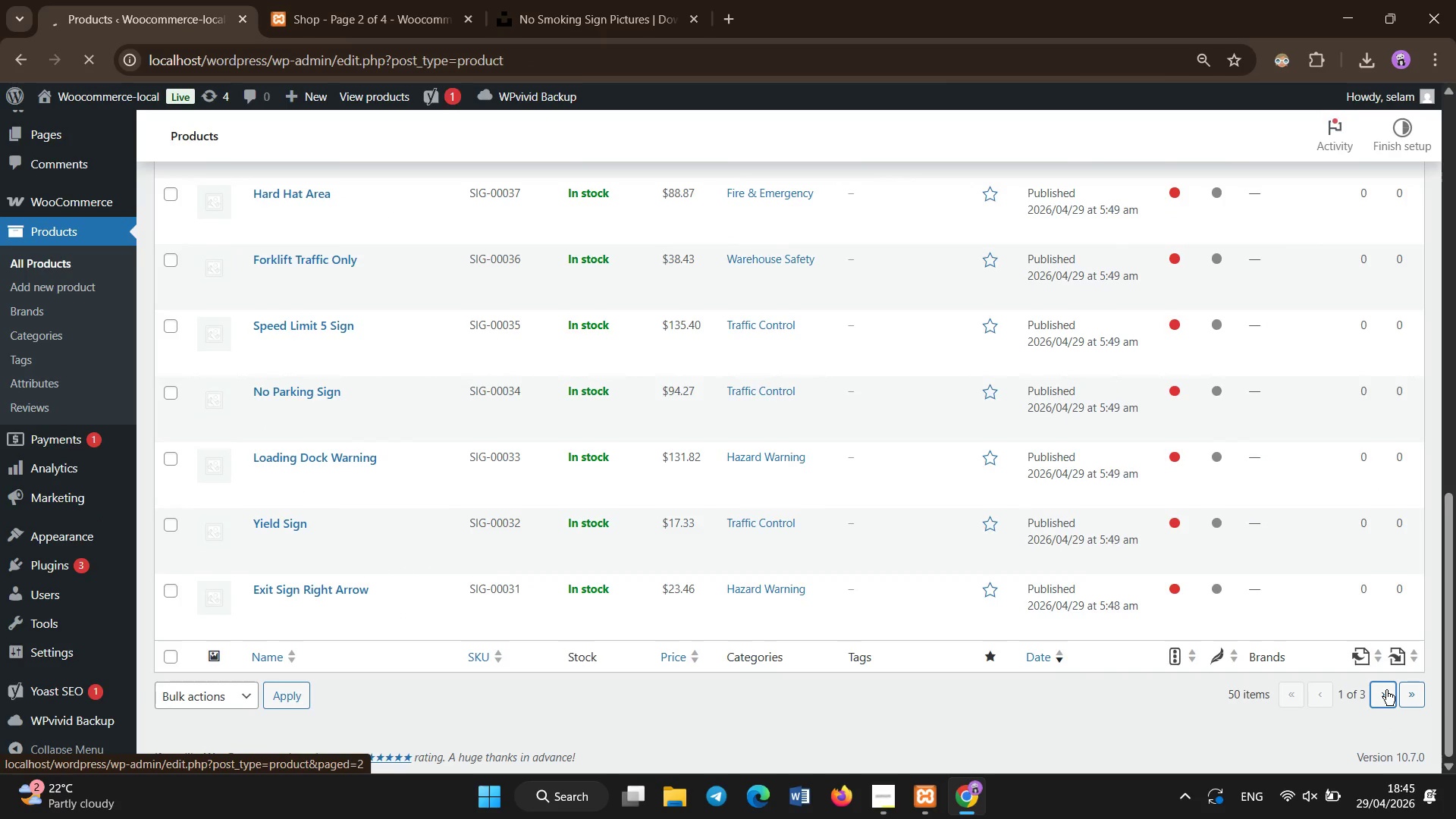 
scroll: coordinate [1386, 690], scroll_direction: up, amount: 3.0
 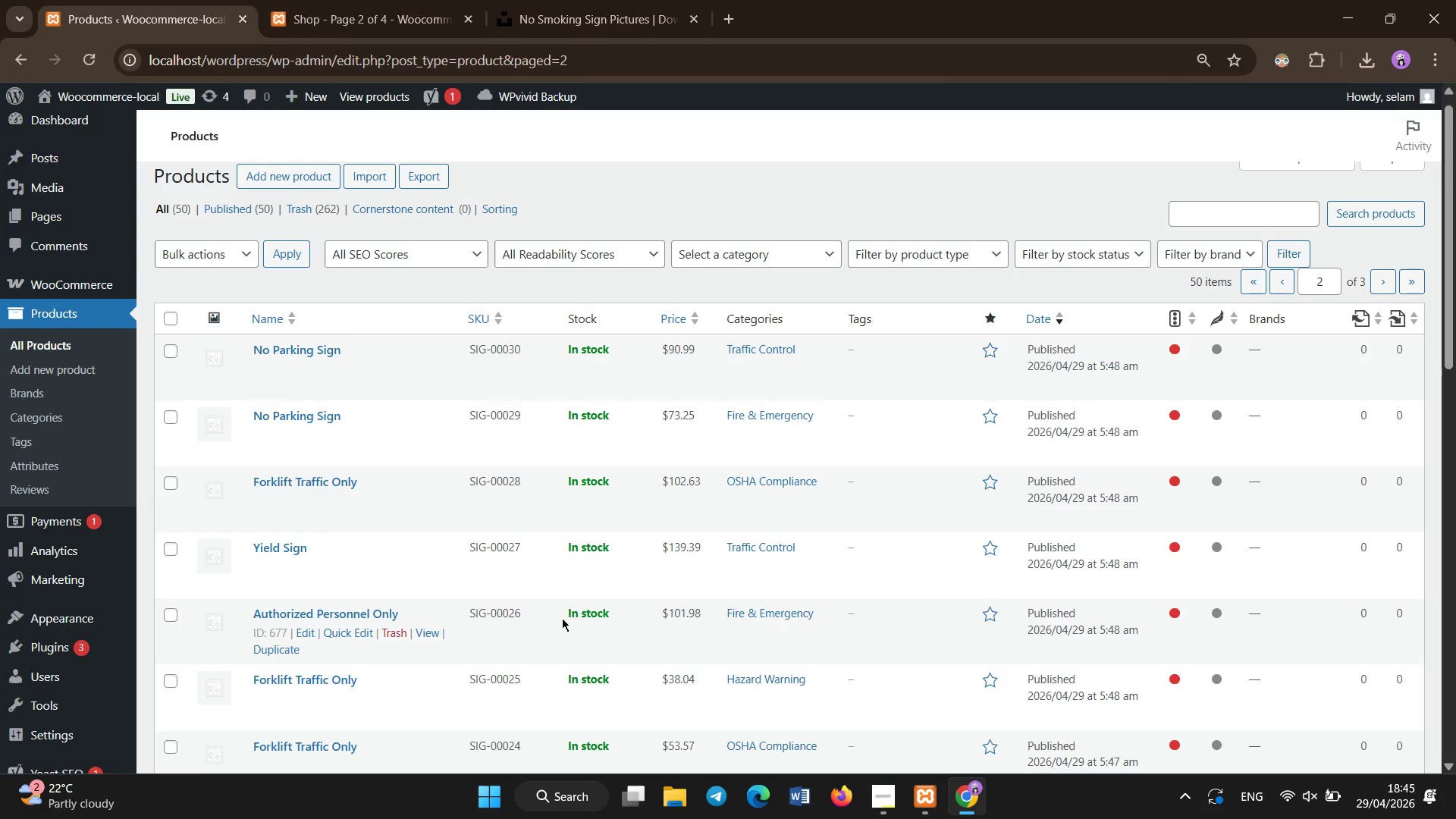 
scroll: coordinate [395, 690], scroll_direction: down, amount: 4.0
 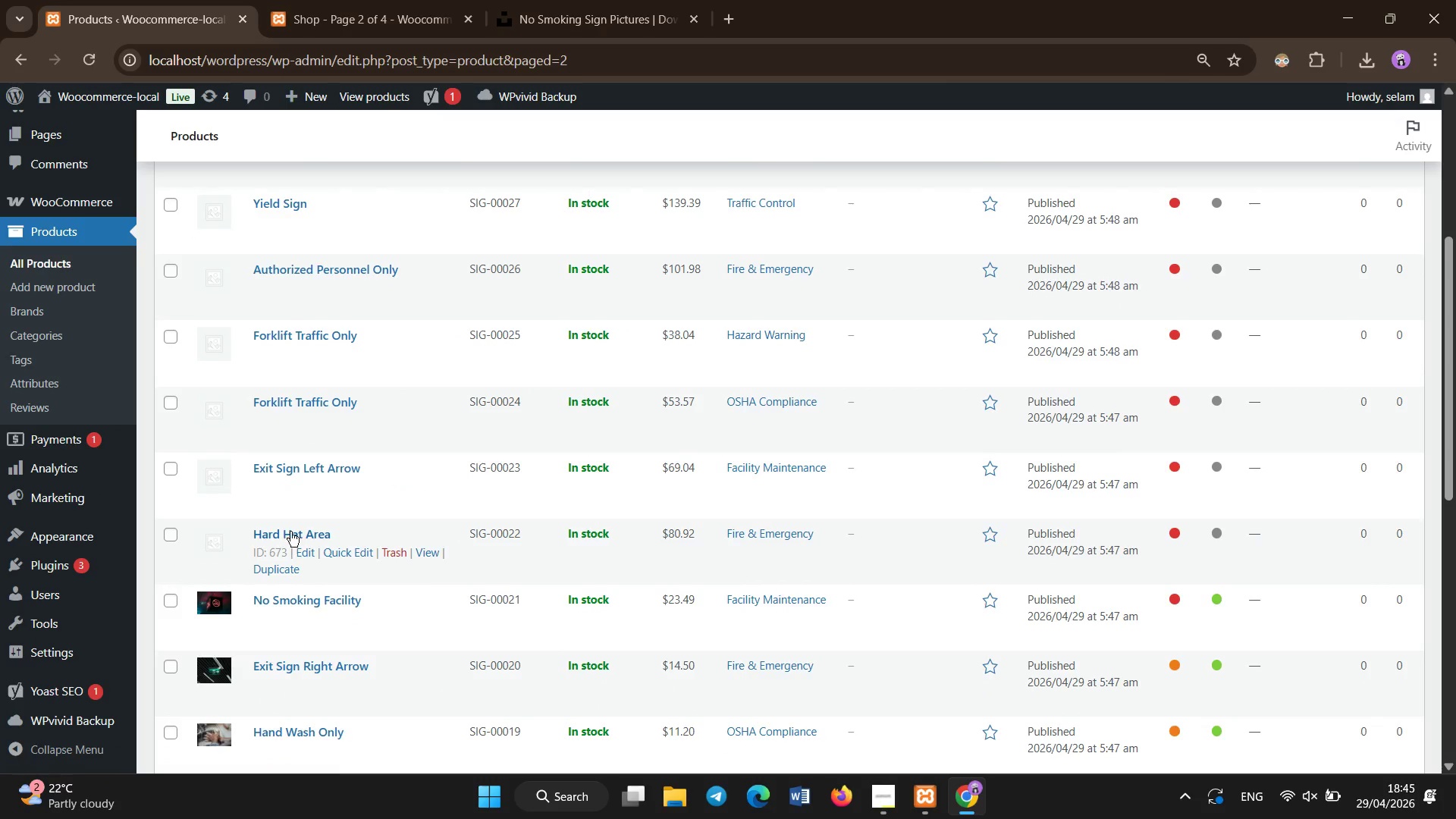 
left_click([290, 532])
 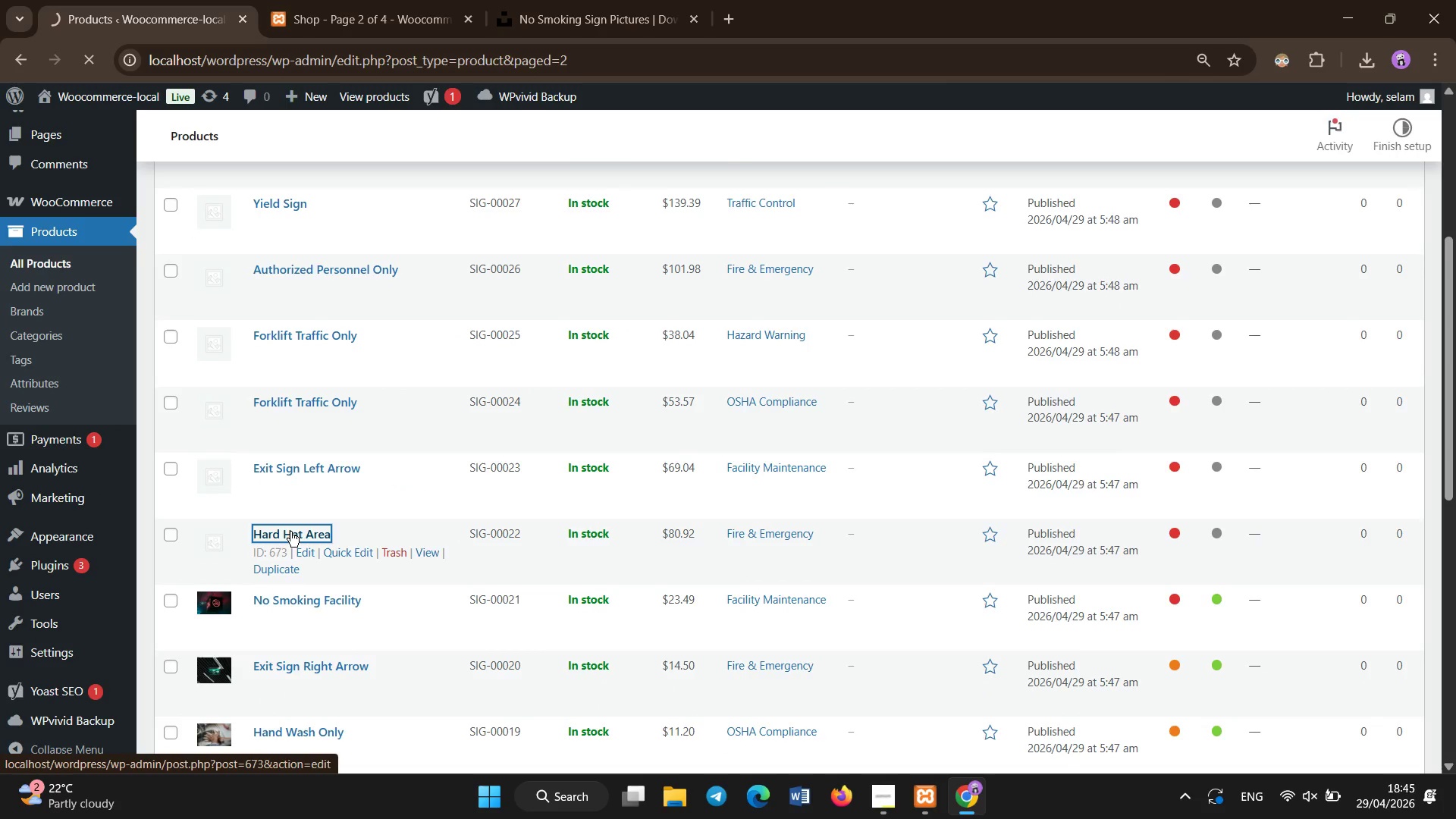 
wait(8.64)
 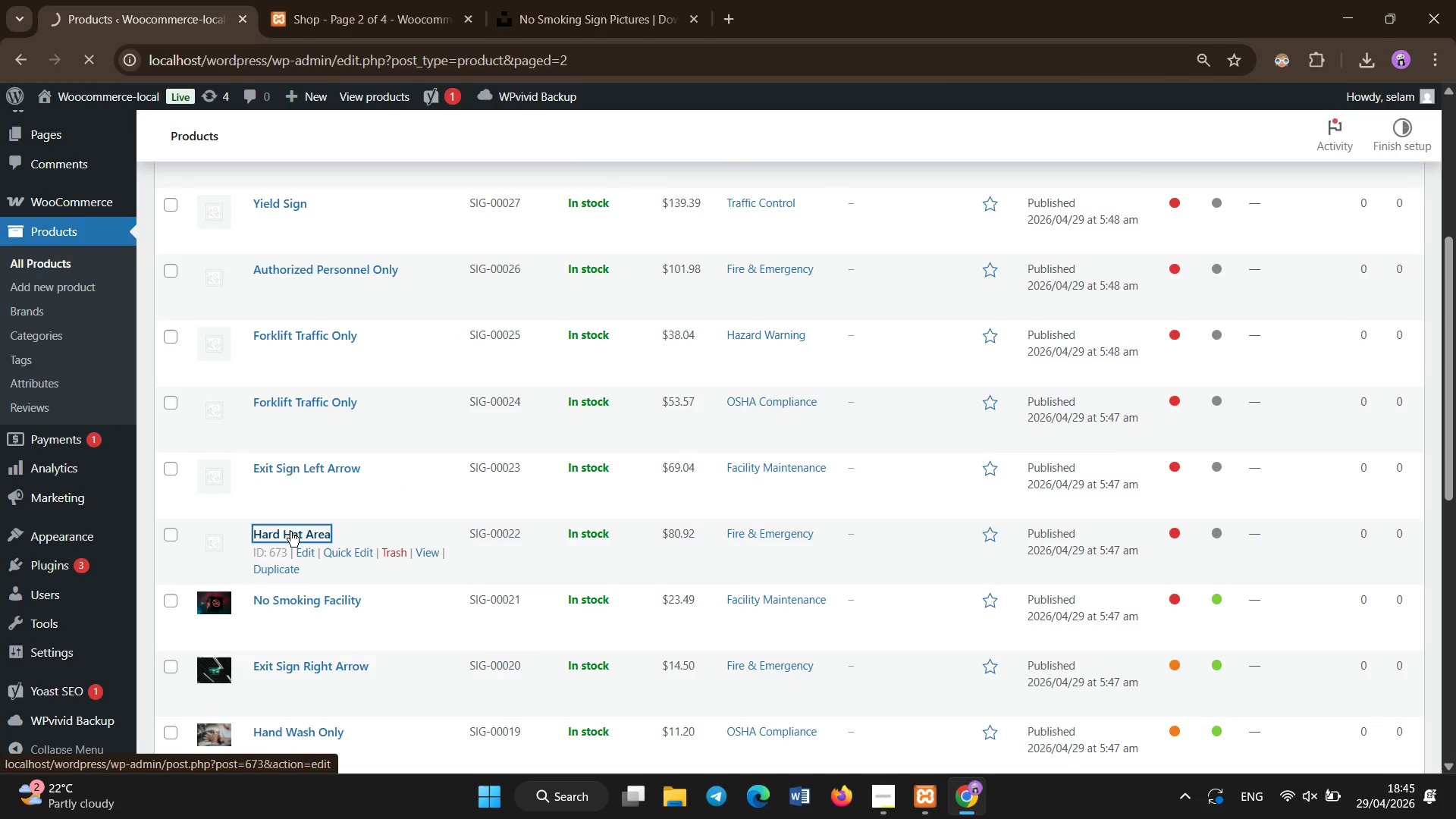 
scroll: coordinate [290, 532], scroll_direction: down, amount: 5.0
 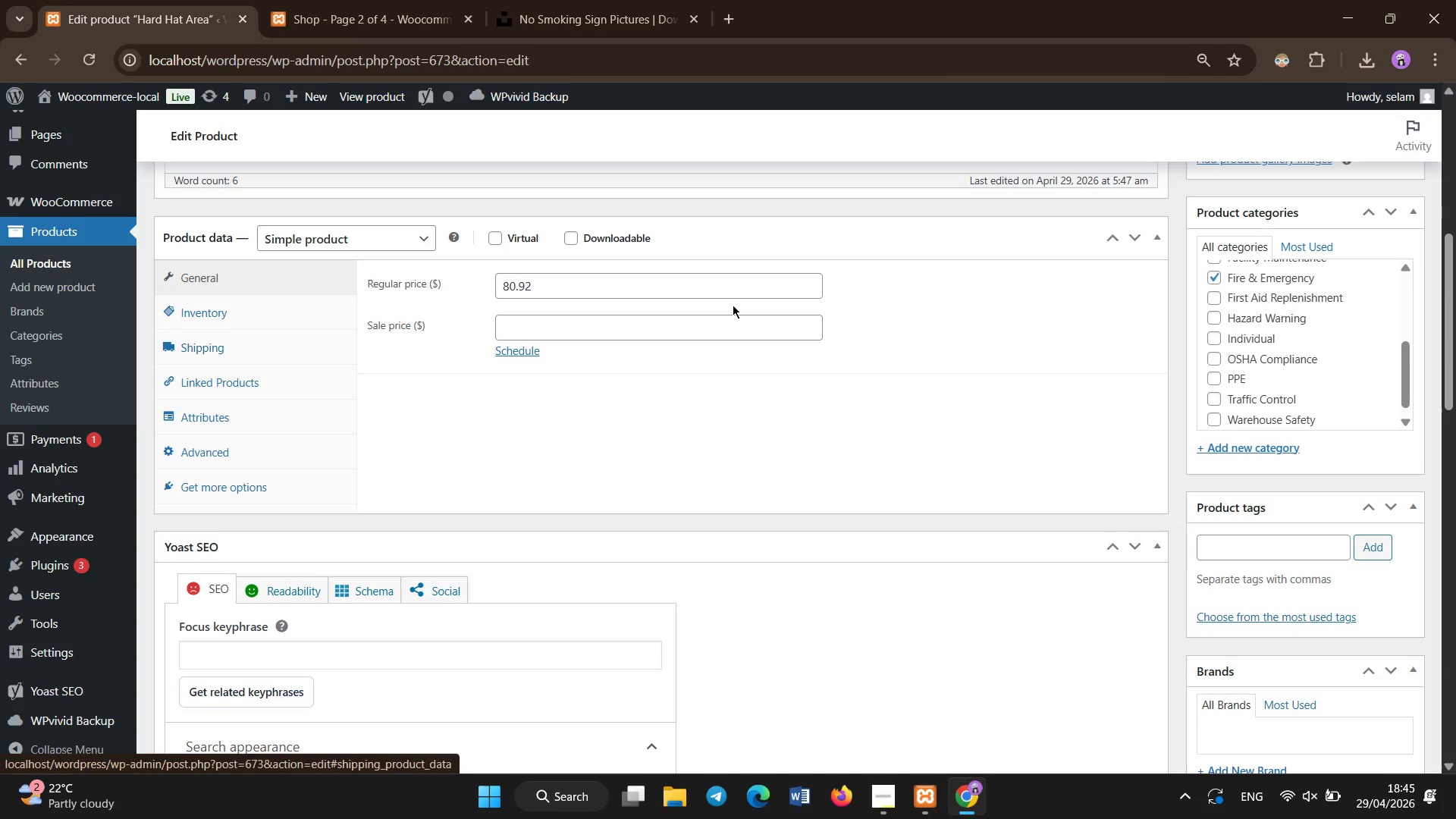 
left_click([537, 497])
 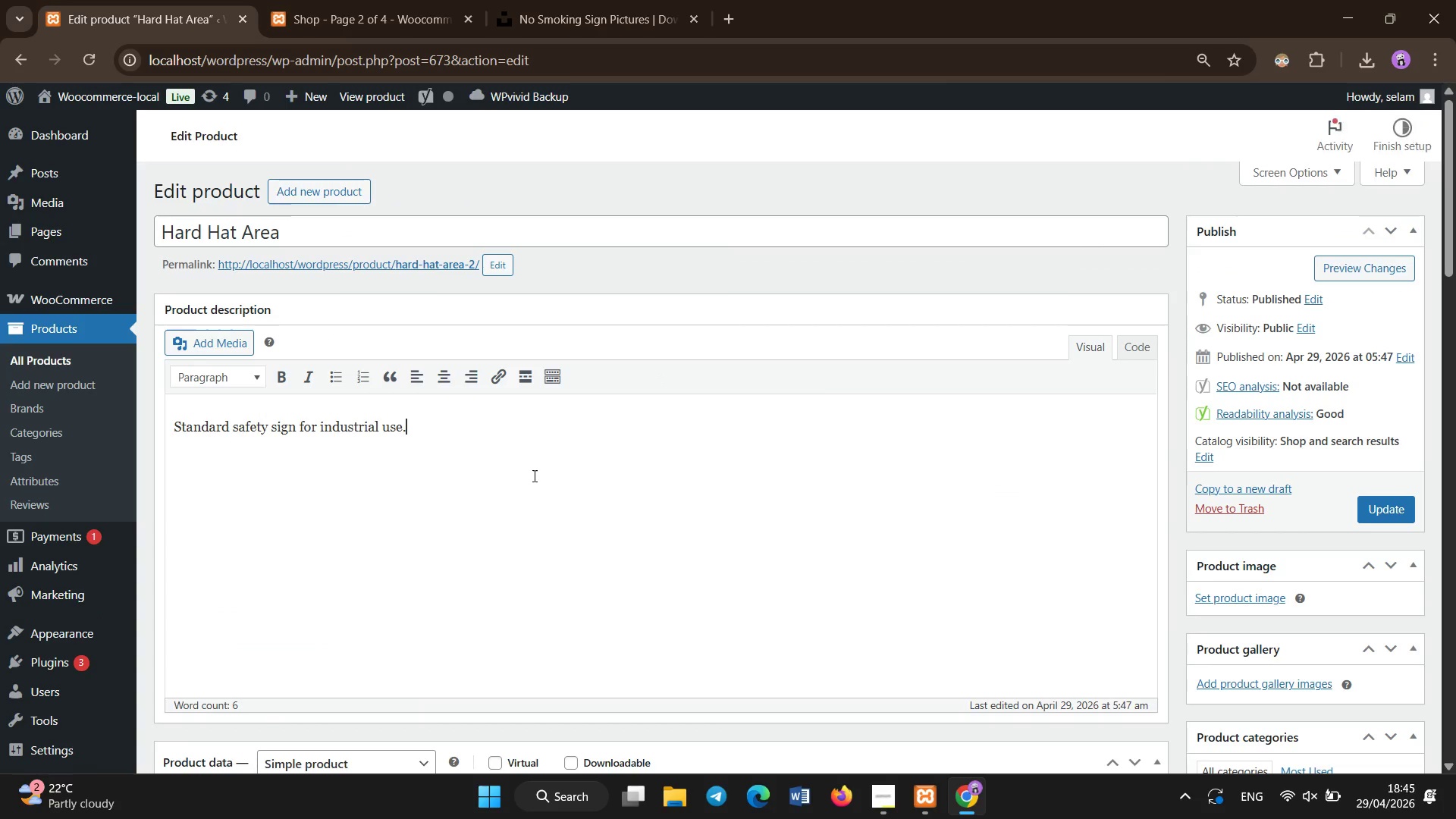 
scroll: coordinate [659, 375], scroll_direction: up, amount: 8.0
 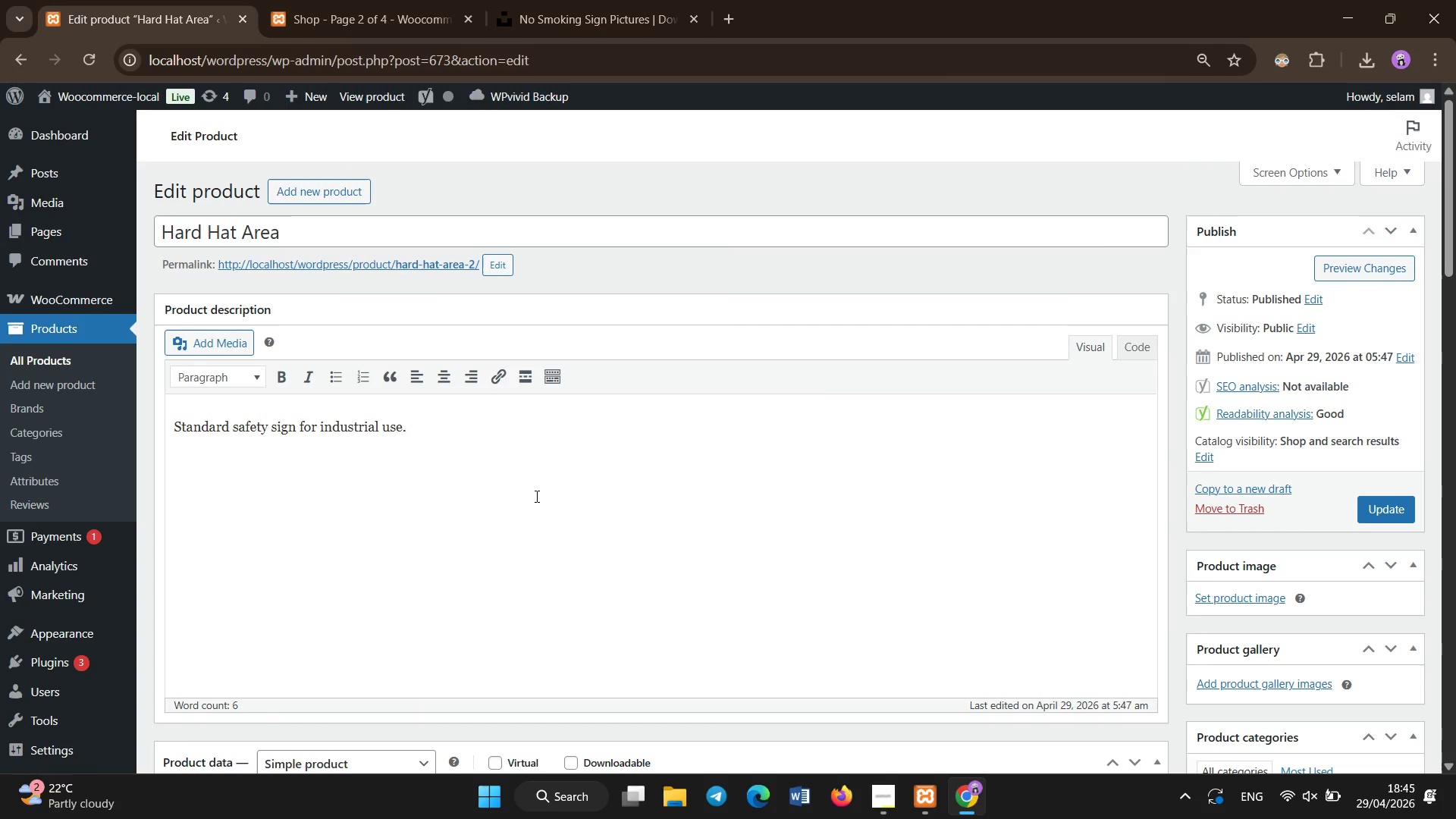 
key(Control+A)
 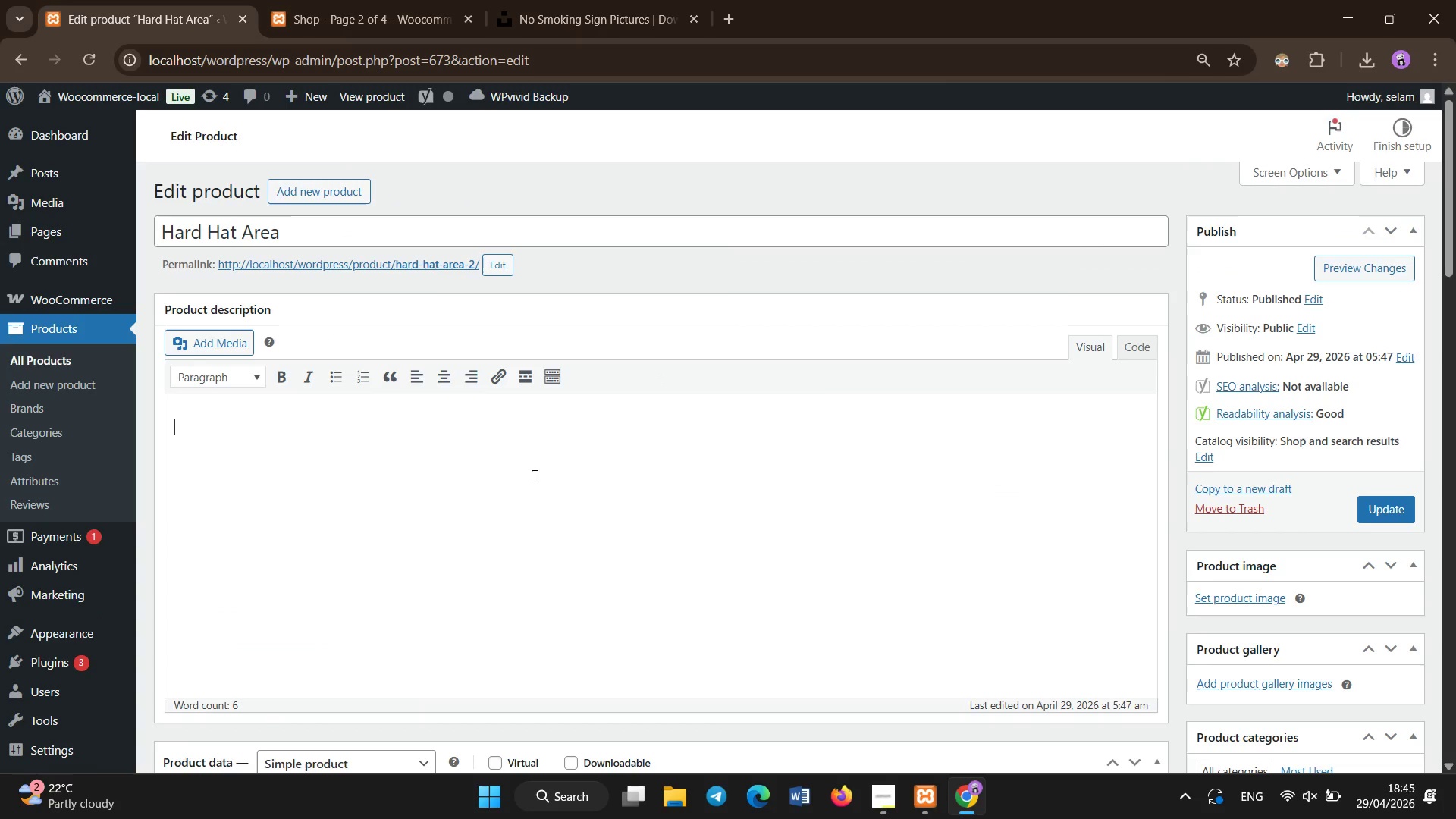 
key(Control+X)
 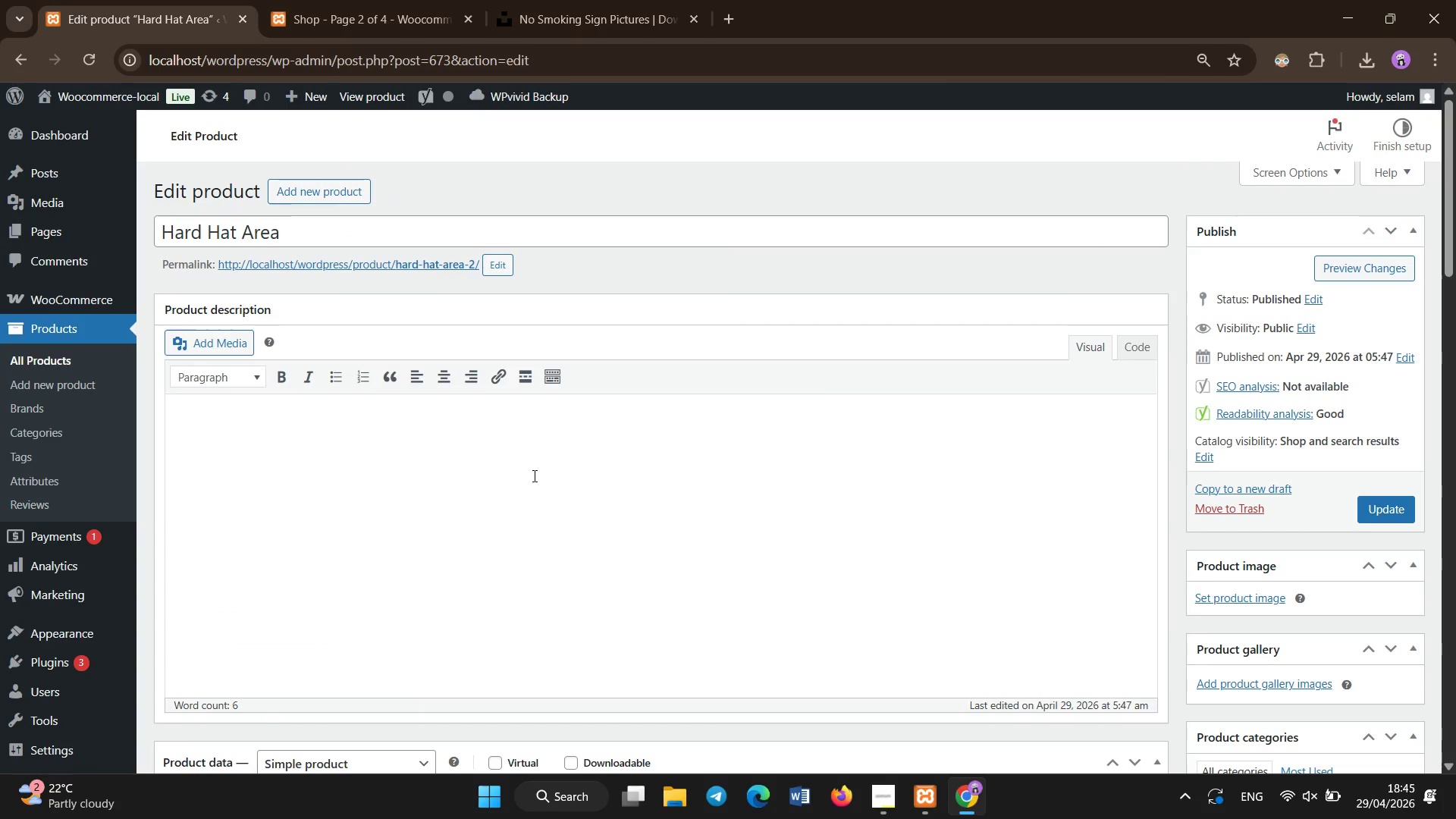 
scroll: coordinate [535, 515], scroll_direction: down, amount: 16.0
 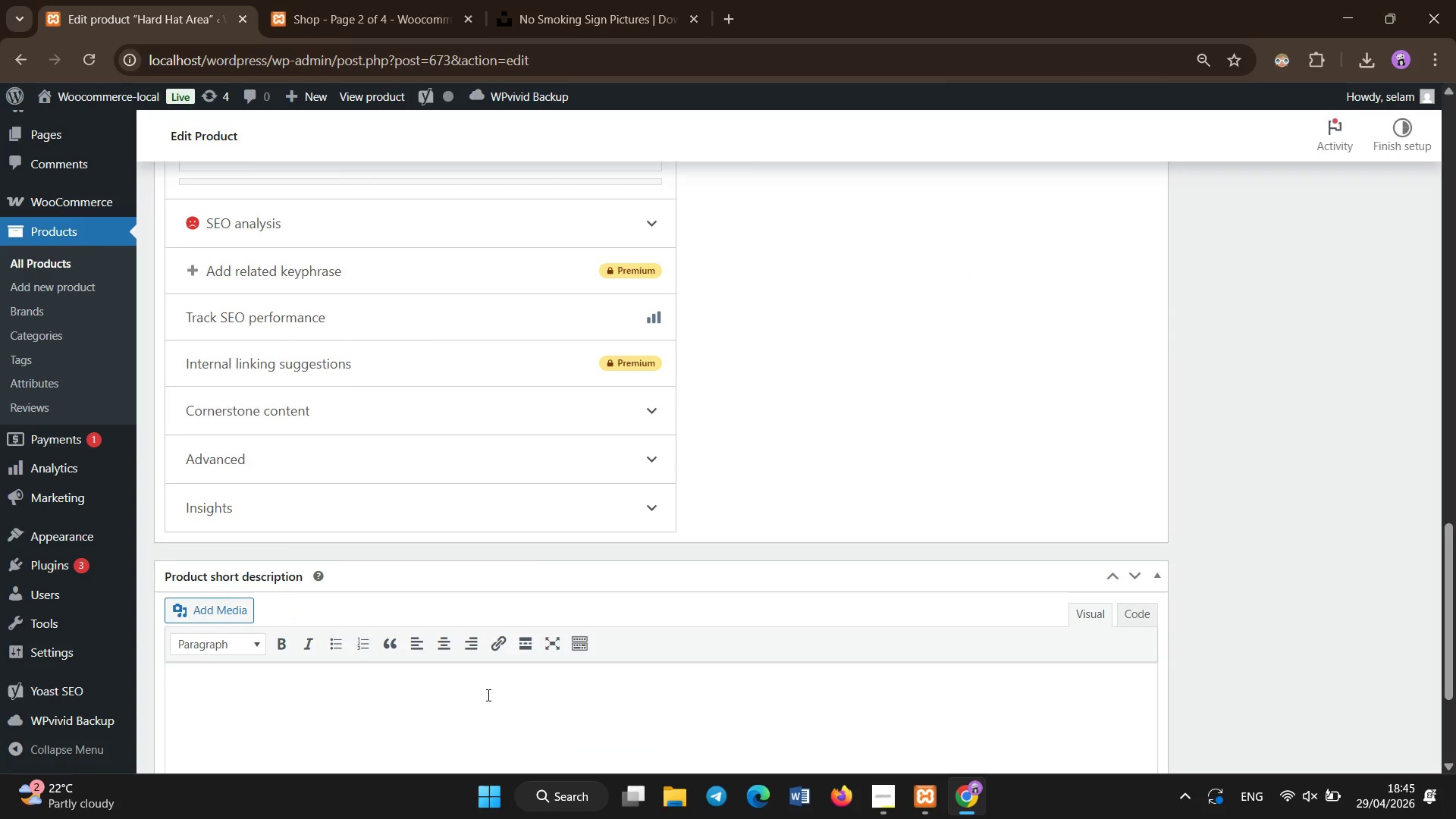 
left_click([488, 697])
 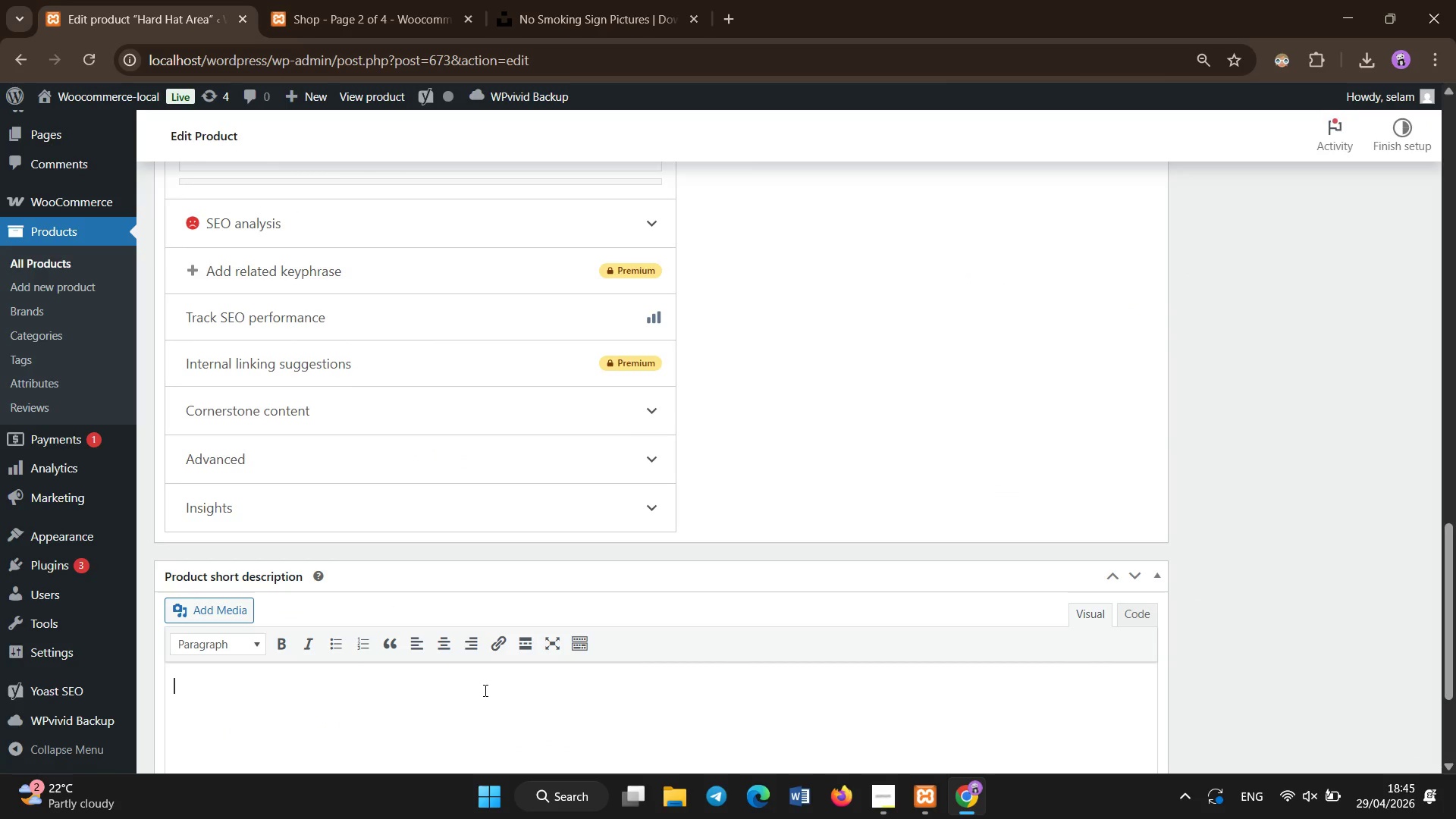 
key(Control+V)
 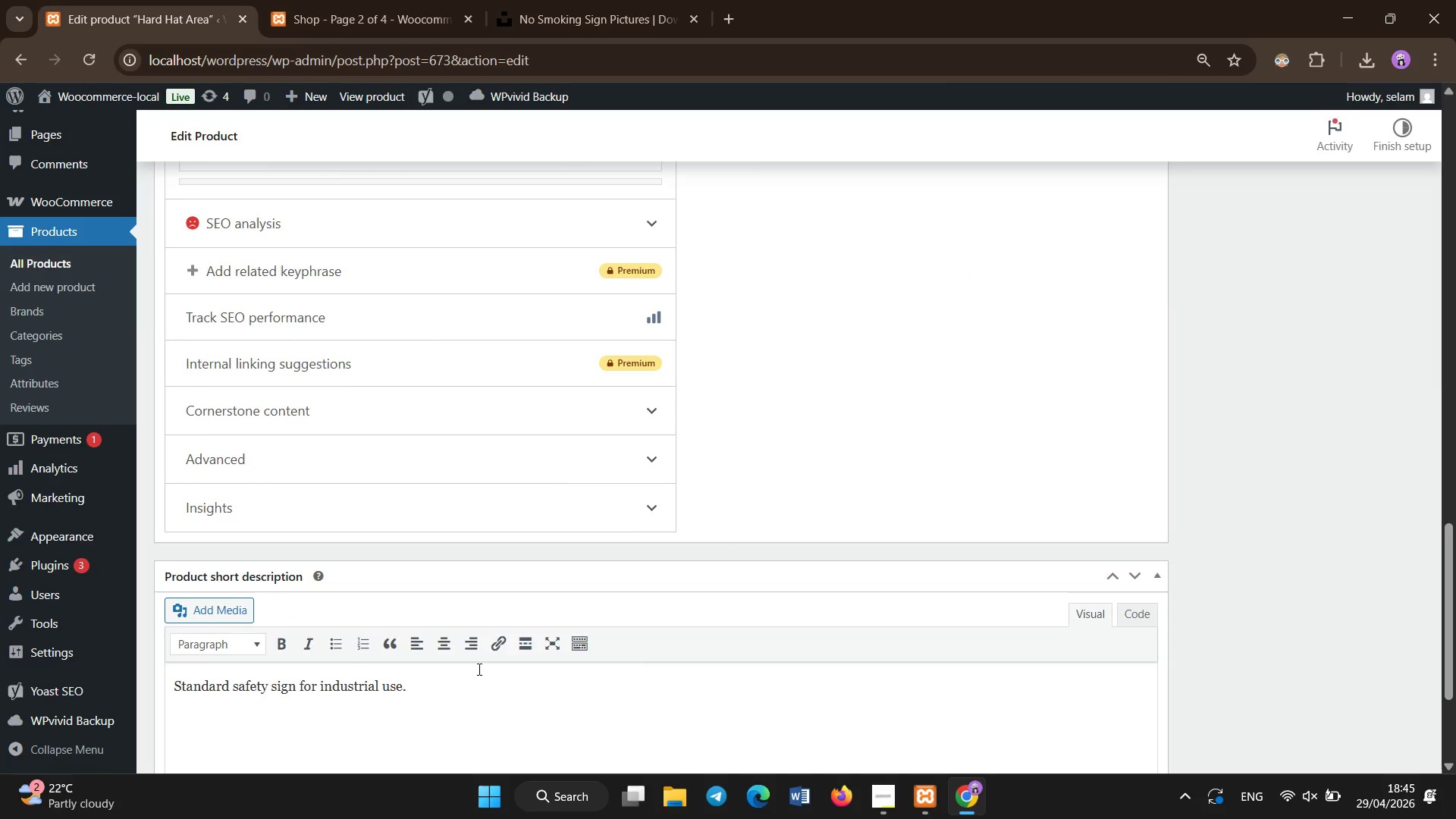 
left_click([485, 453])
 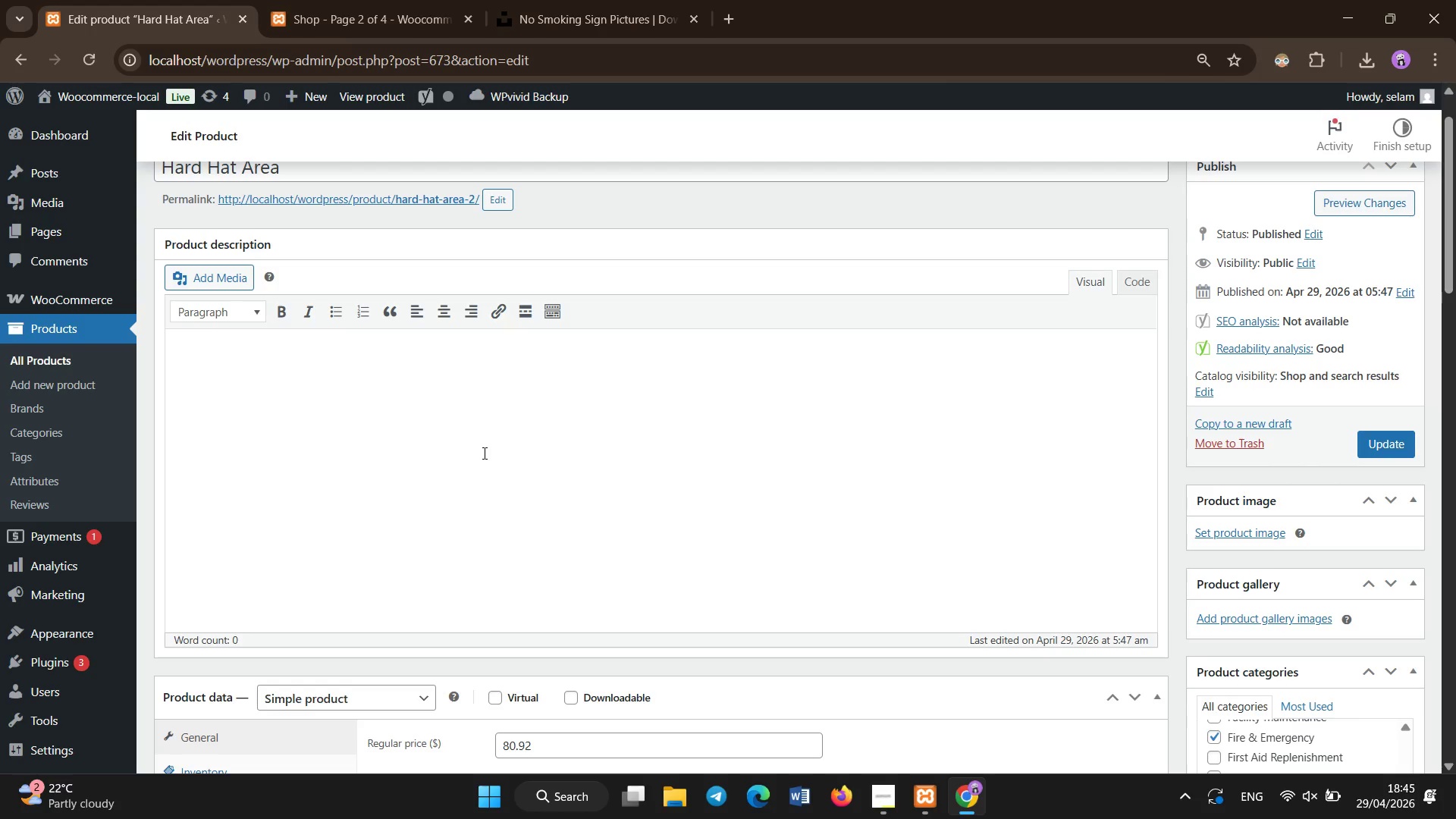 
scroll: coordinate [479, 635], scroll_direction: up, amount: 15.0
 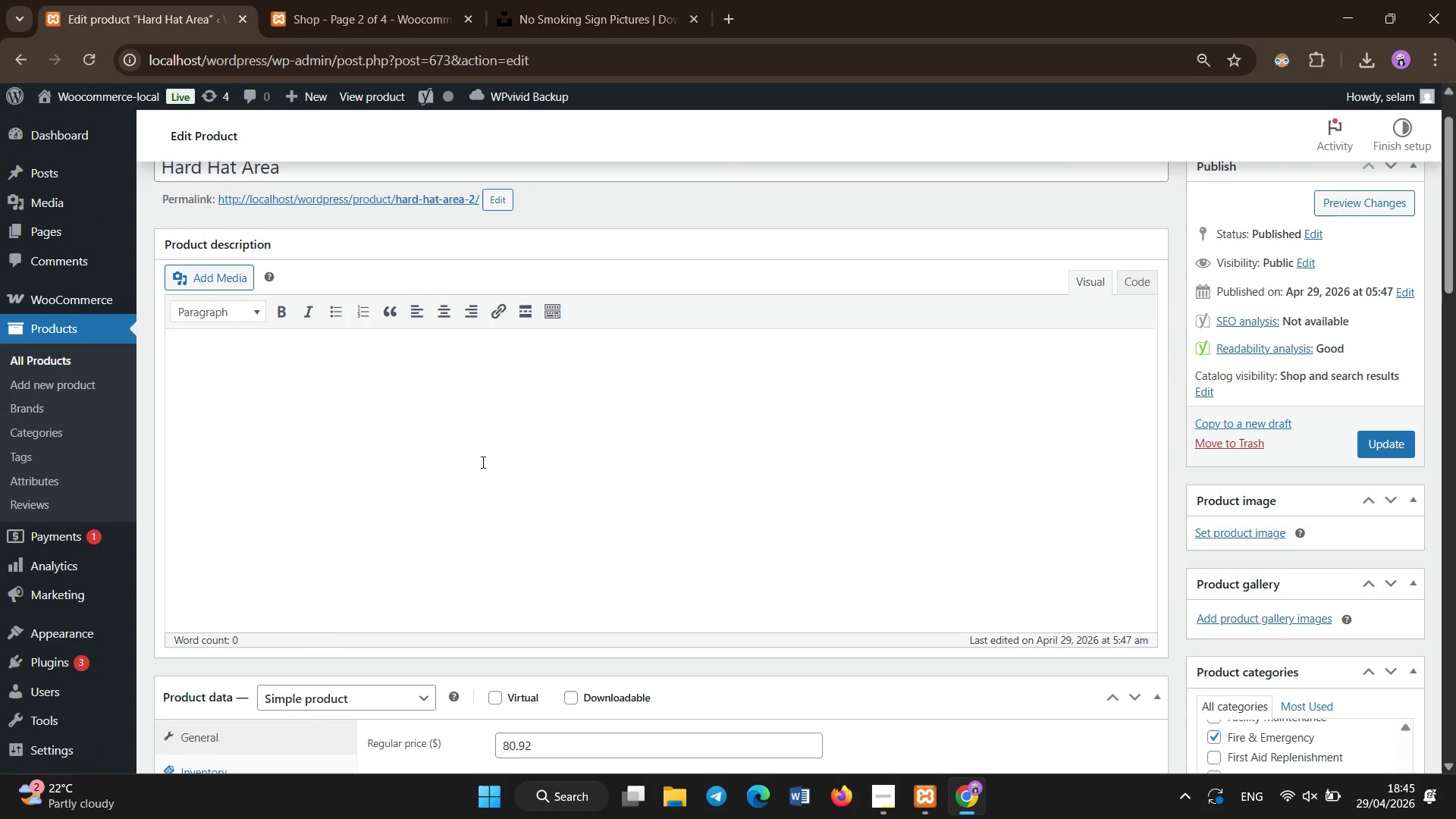 
hold_key(key=ShiftLeft, duration=1.5)
 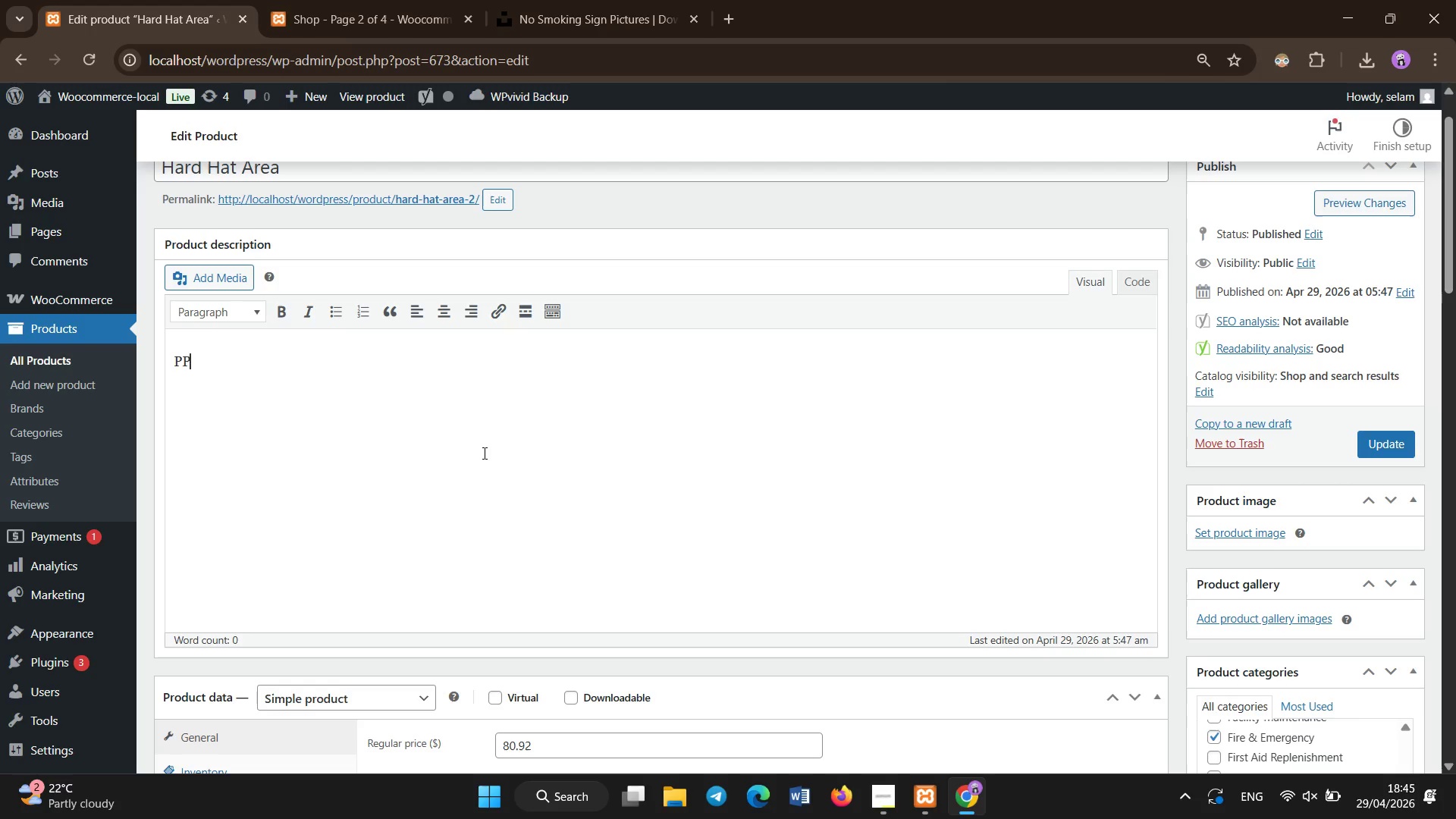 
type(PPE safety sign requiring protective helmets in construction and industrial zones. Made from durable aluminum wiht )
key(Backspace)
key(Backspace)
type( no)
key(Backspace)
key(Backspace)
key(Backspace)
key(Backspace)
type(th non-reflective finish. Suitable for indoor and controlled outdoor environments. Helps enforce OSHA safety regulations.)
 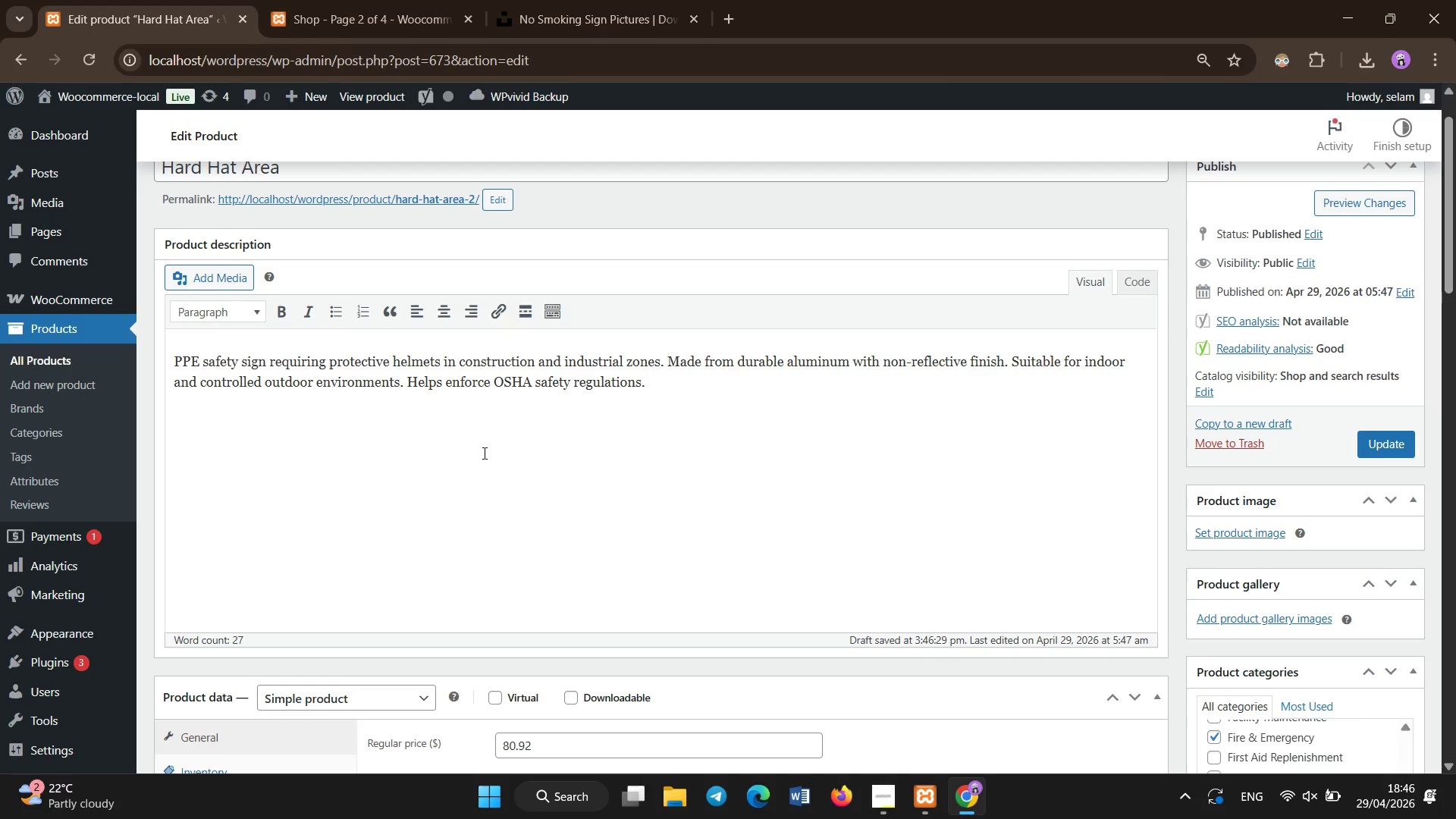 
scroll: coordinate [485, 453], scroll_direction: down, amount: 2.0
 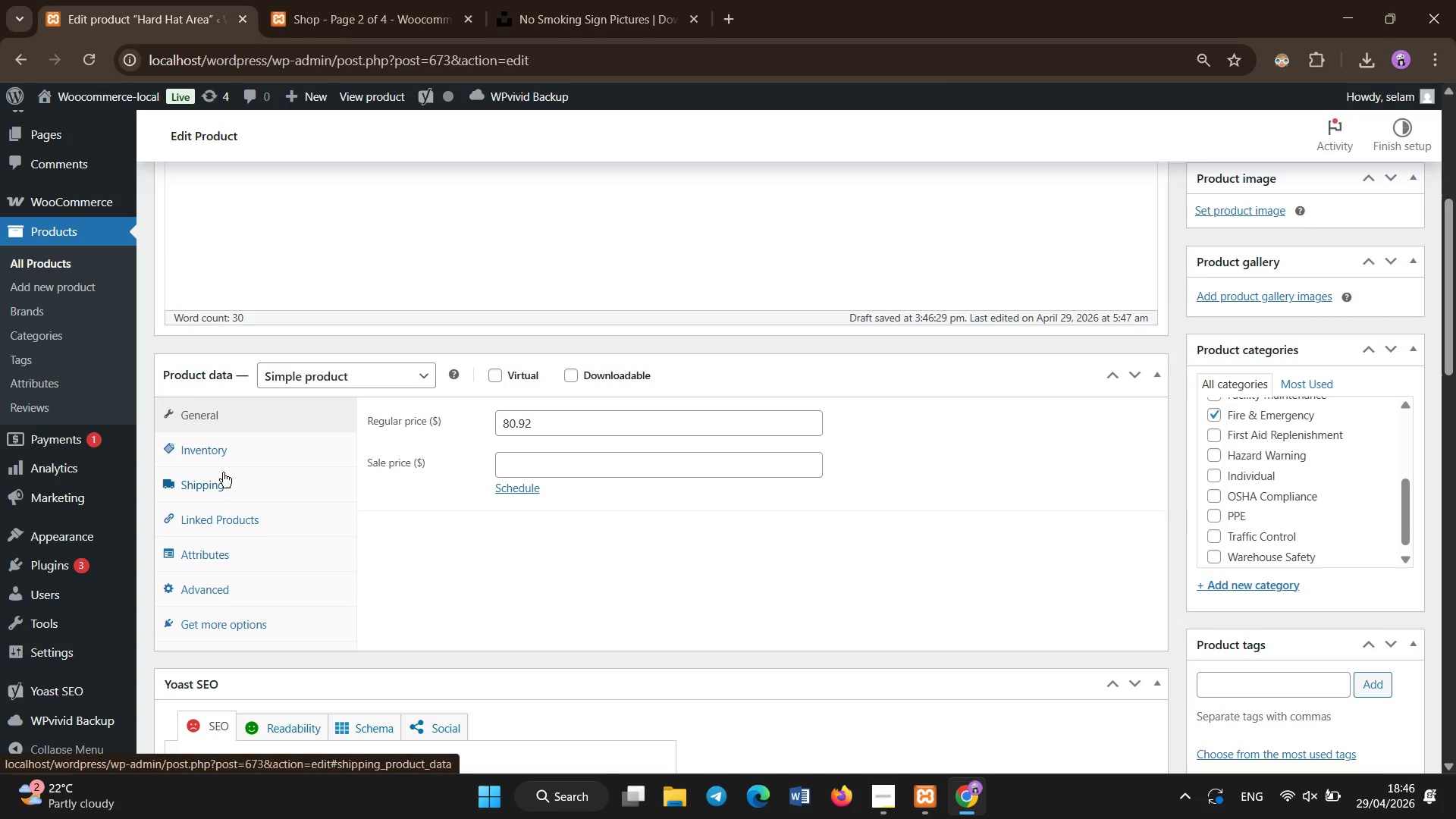 
left_click([223, 465])
 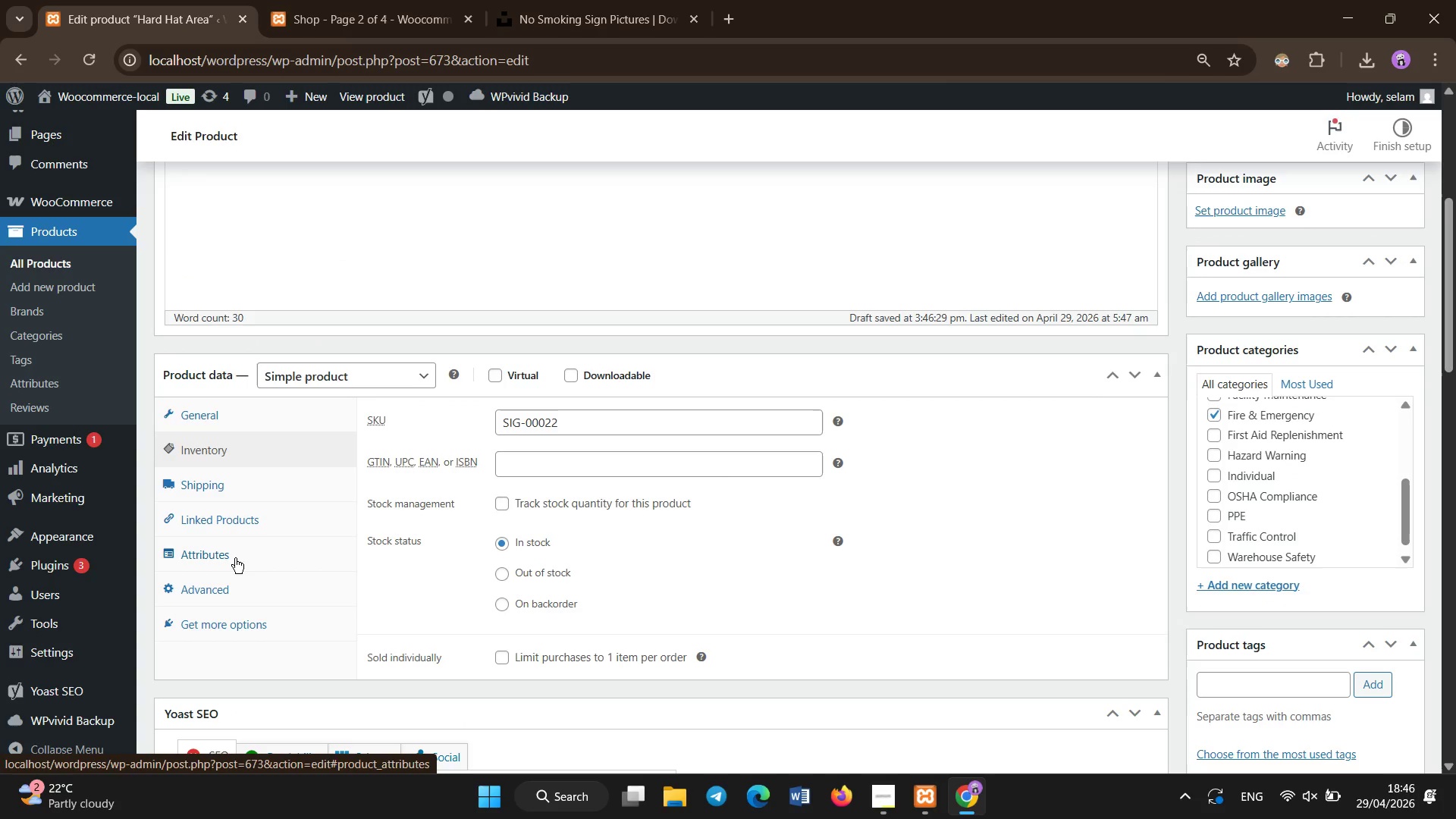 
left_click([236, 562])
 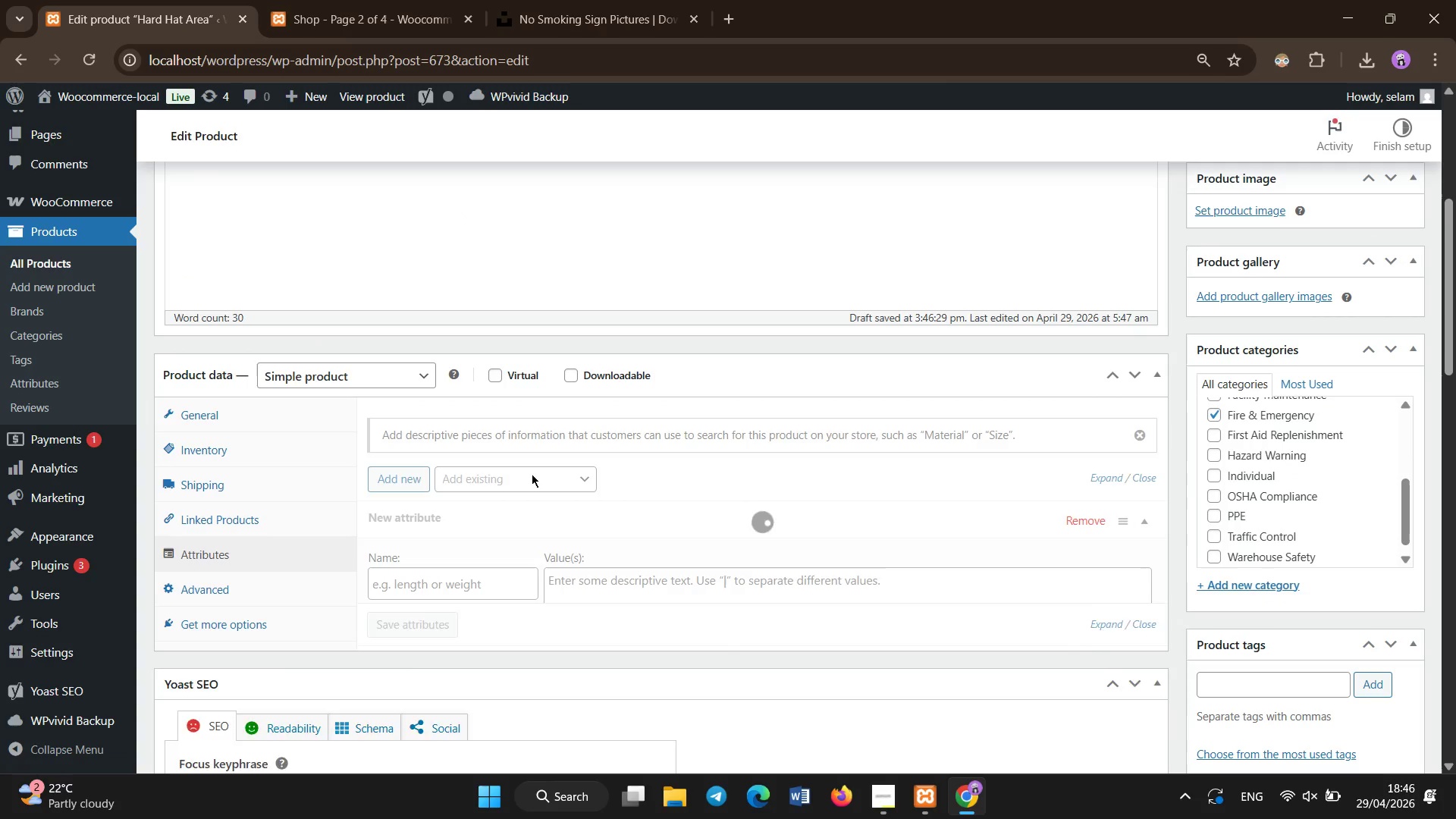 
left_click([519, 474])
 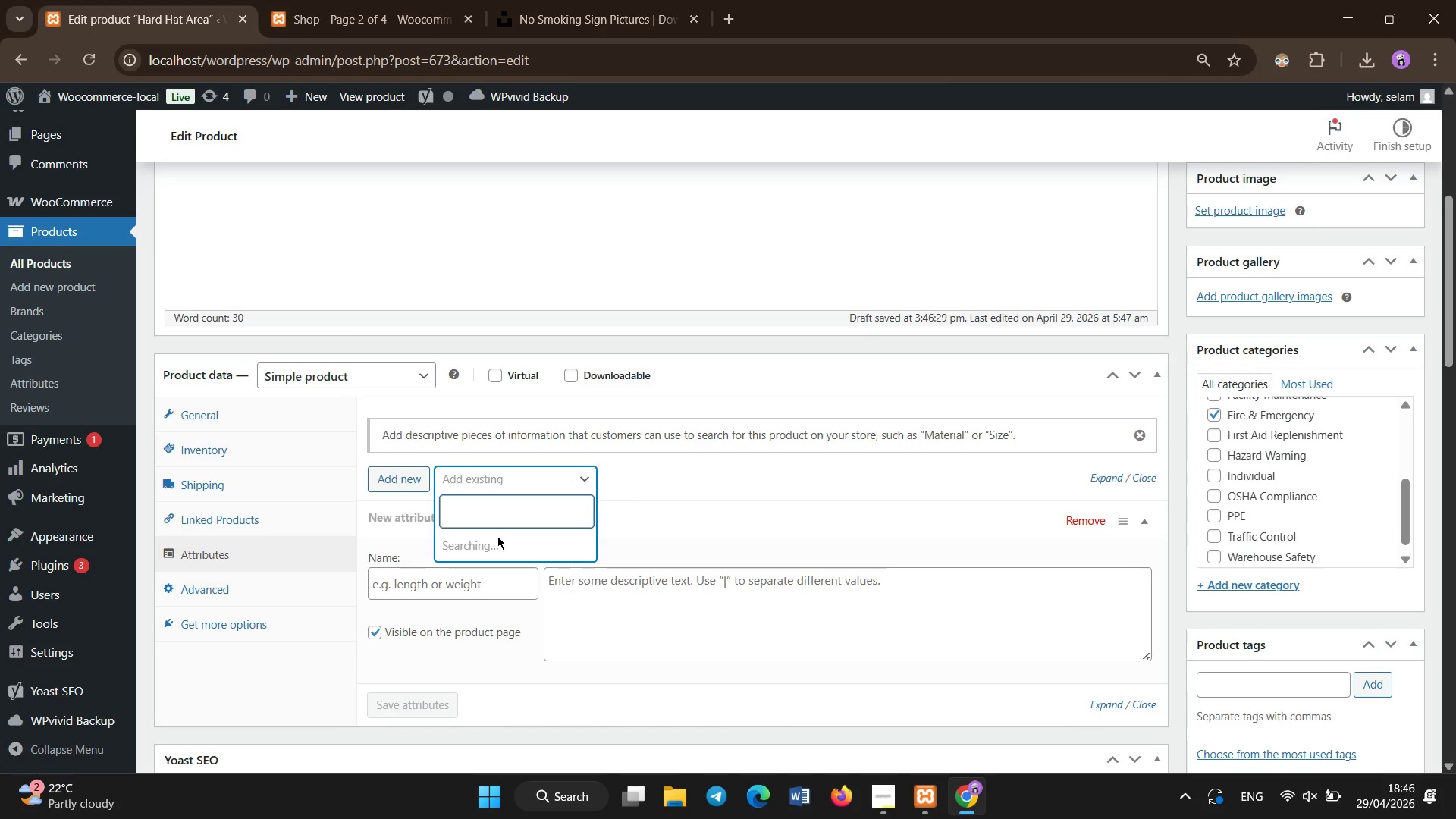 
left_click([498, 553])
 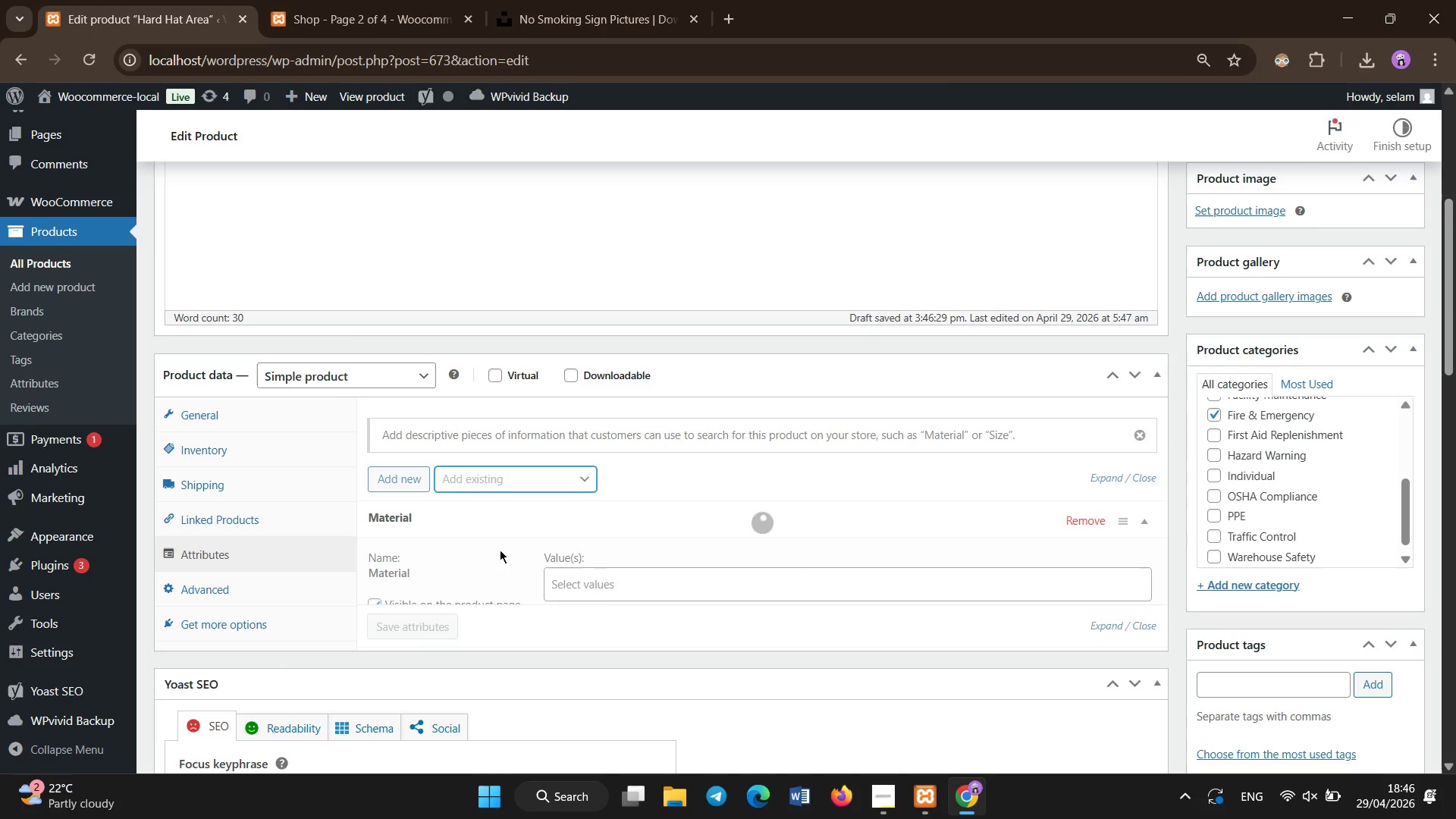 
left_click([498, 478])
 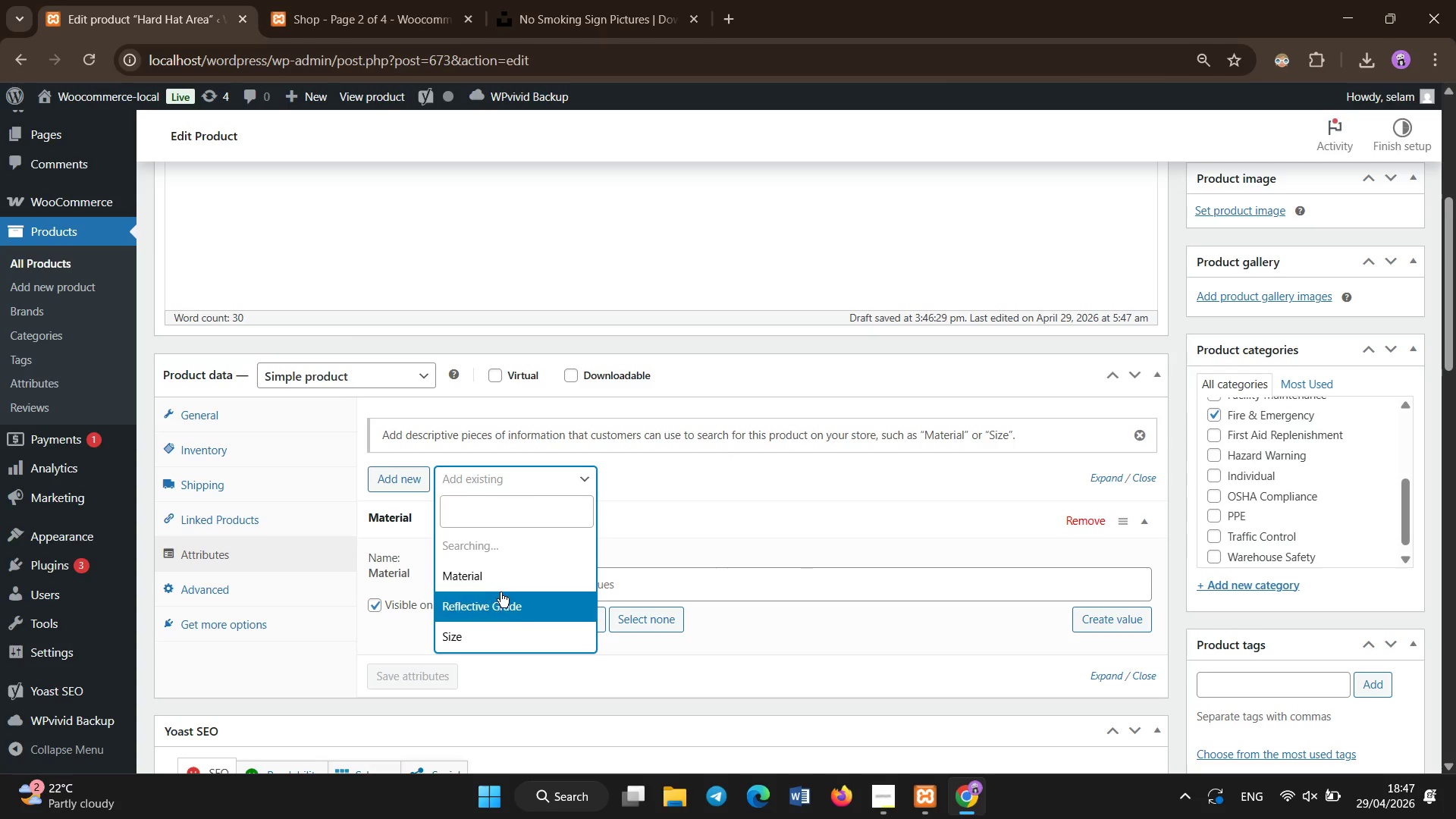 
left_click([500, 596])
 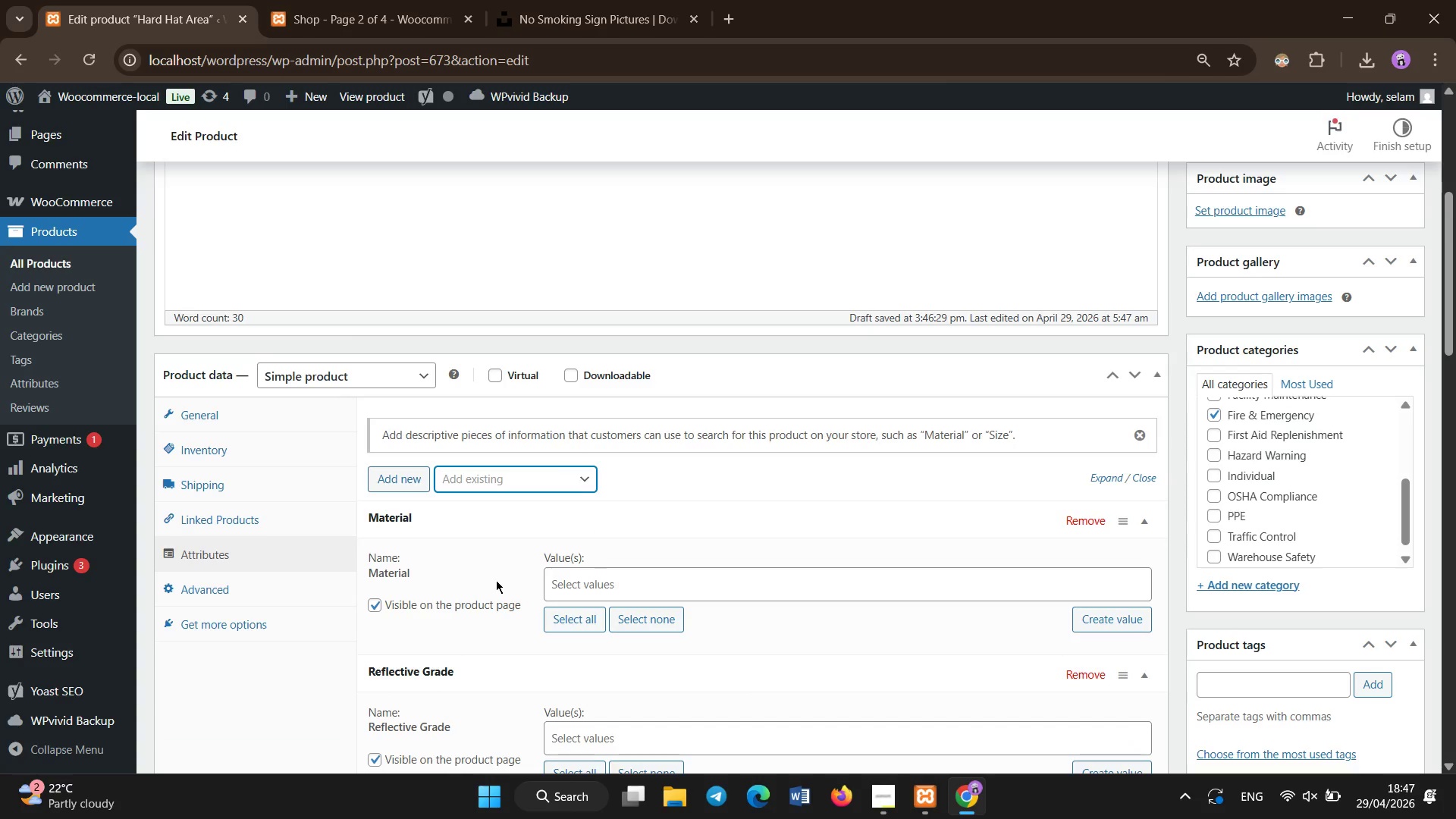 
left_click([482, 467])
 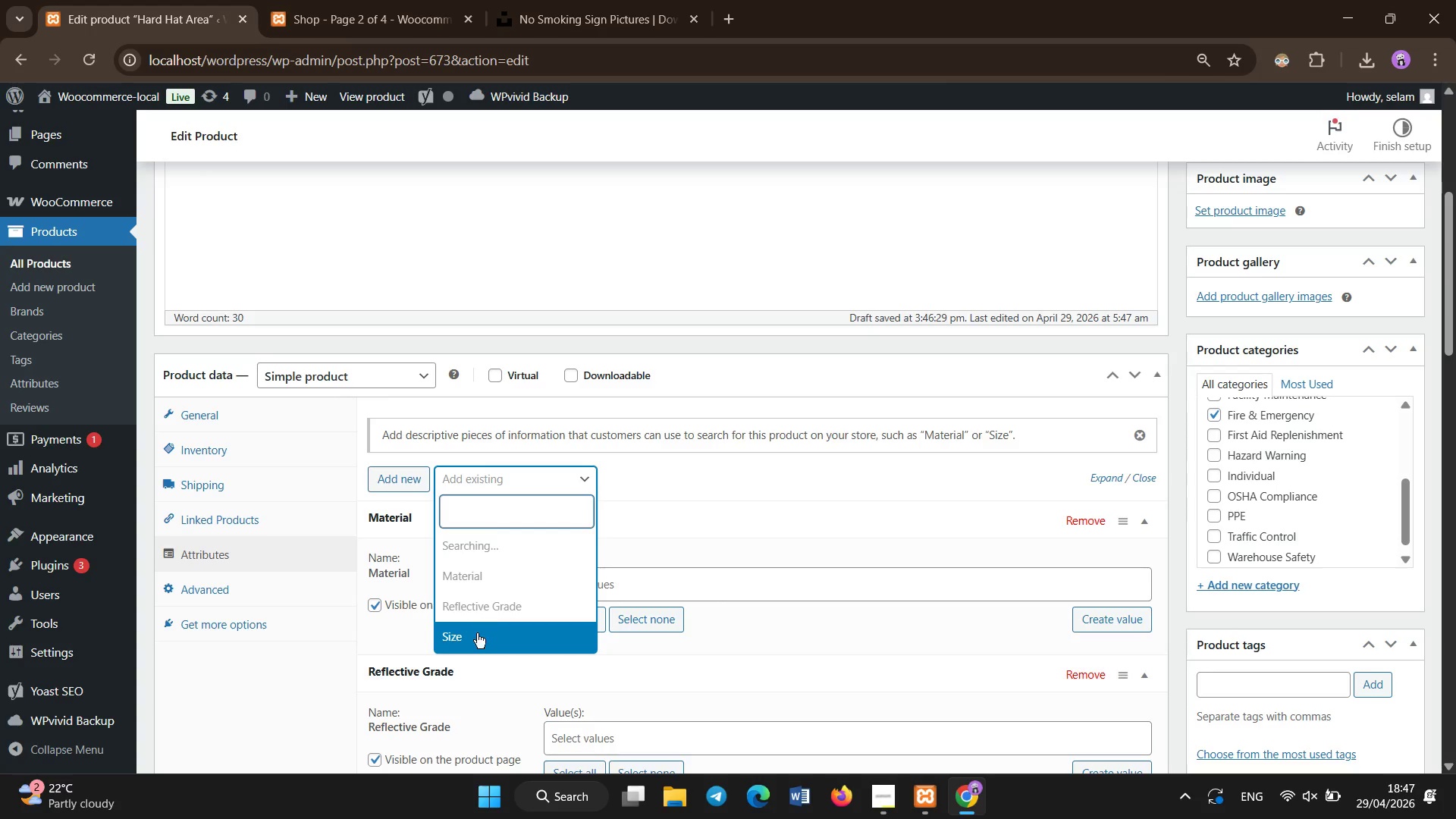 
left_click([475, 633])
 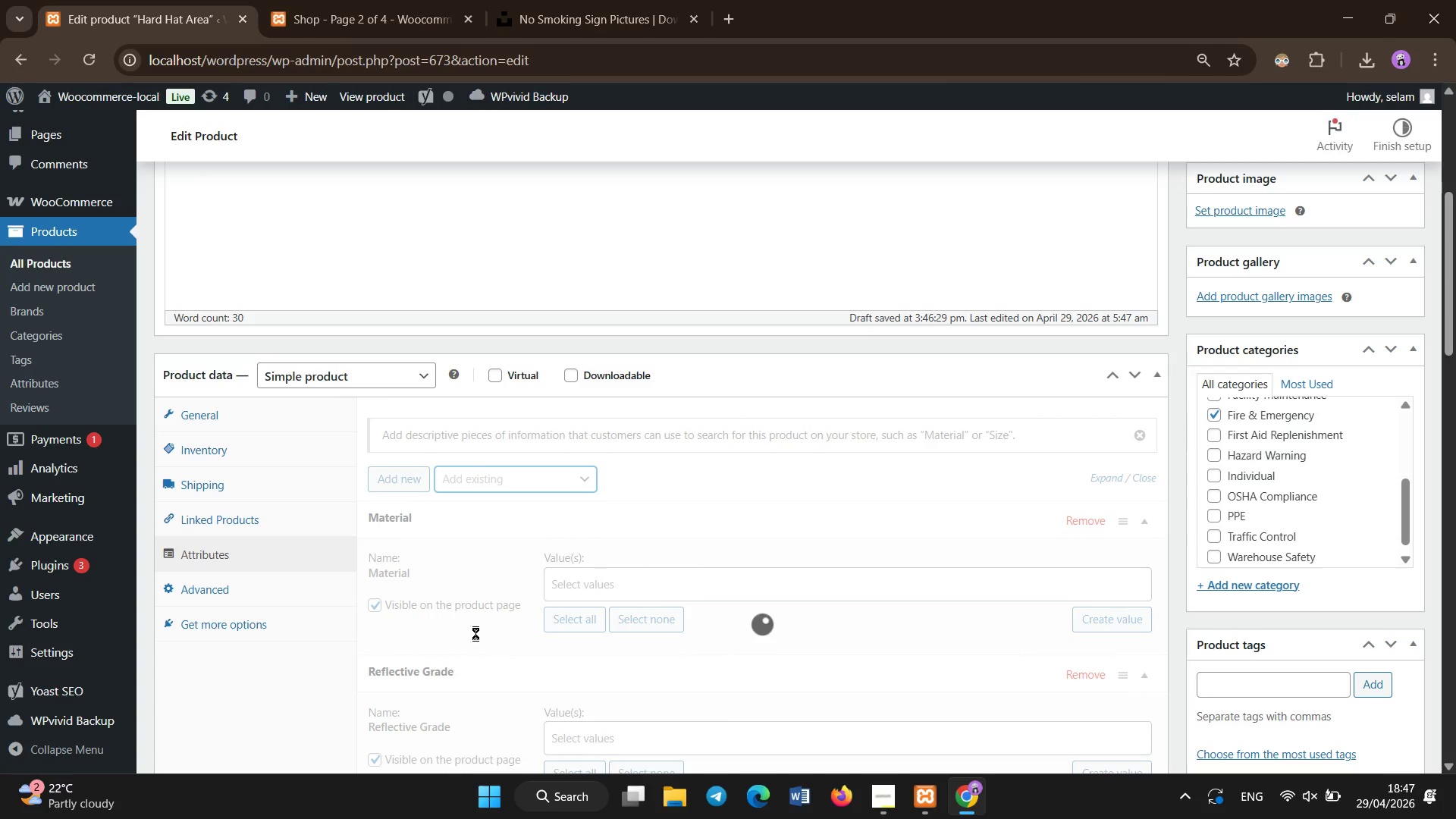 
scroll: coordinate [472, 607], scroll_direction: down, amount: 3.0
 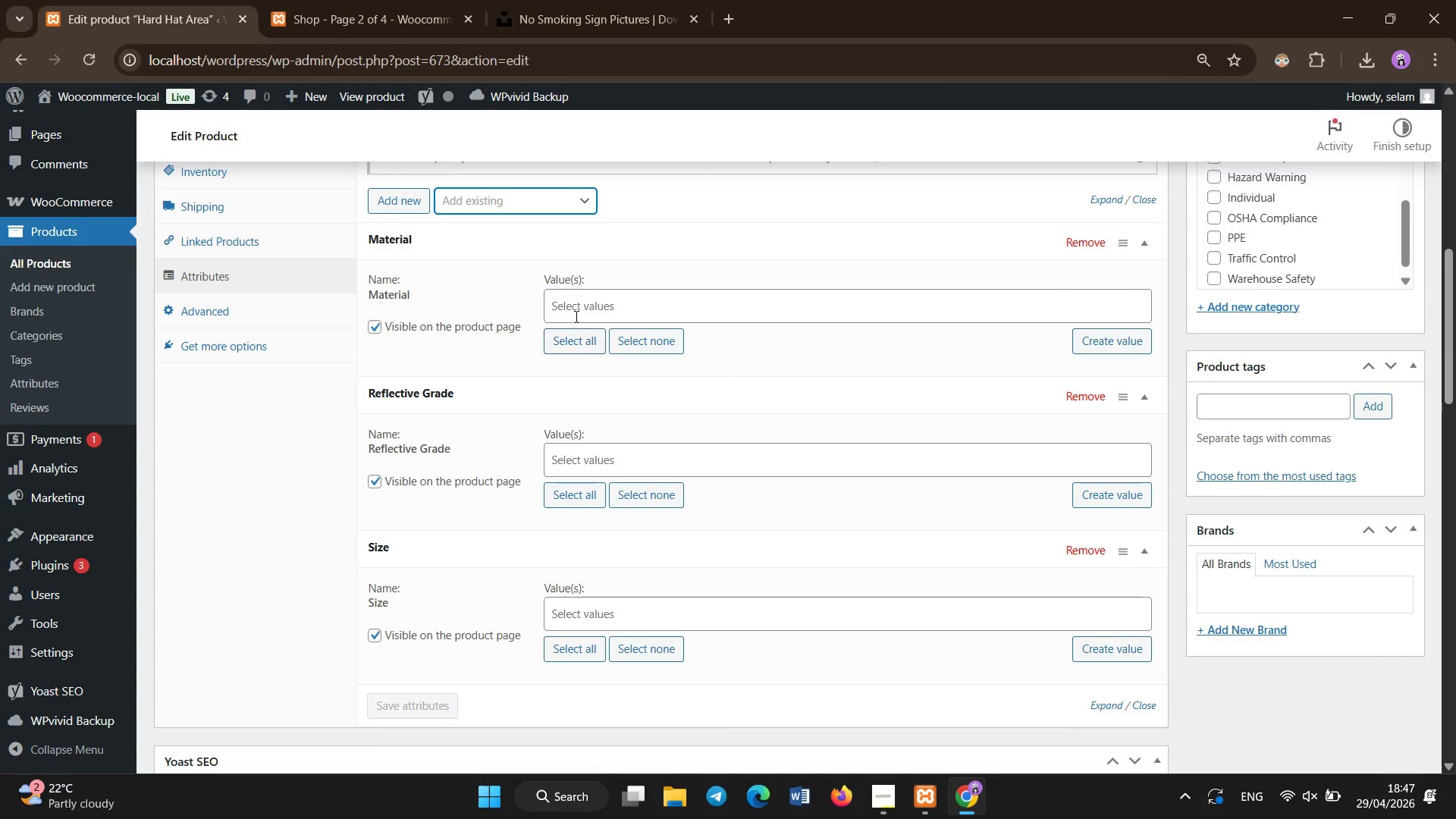 
left_click([577, 303])
 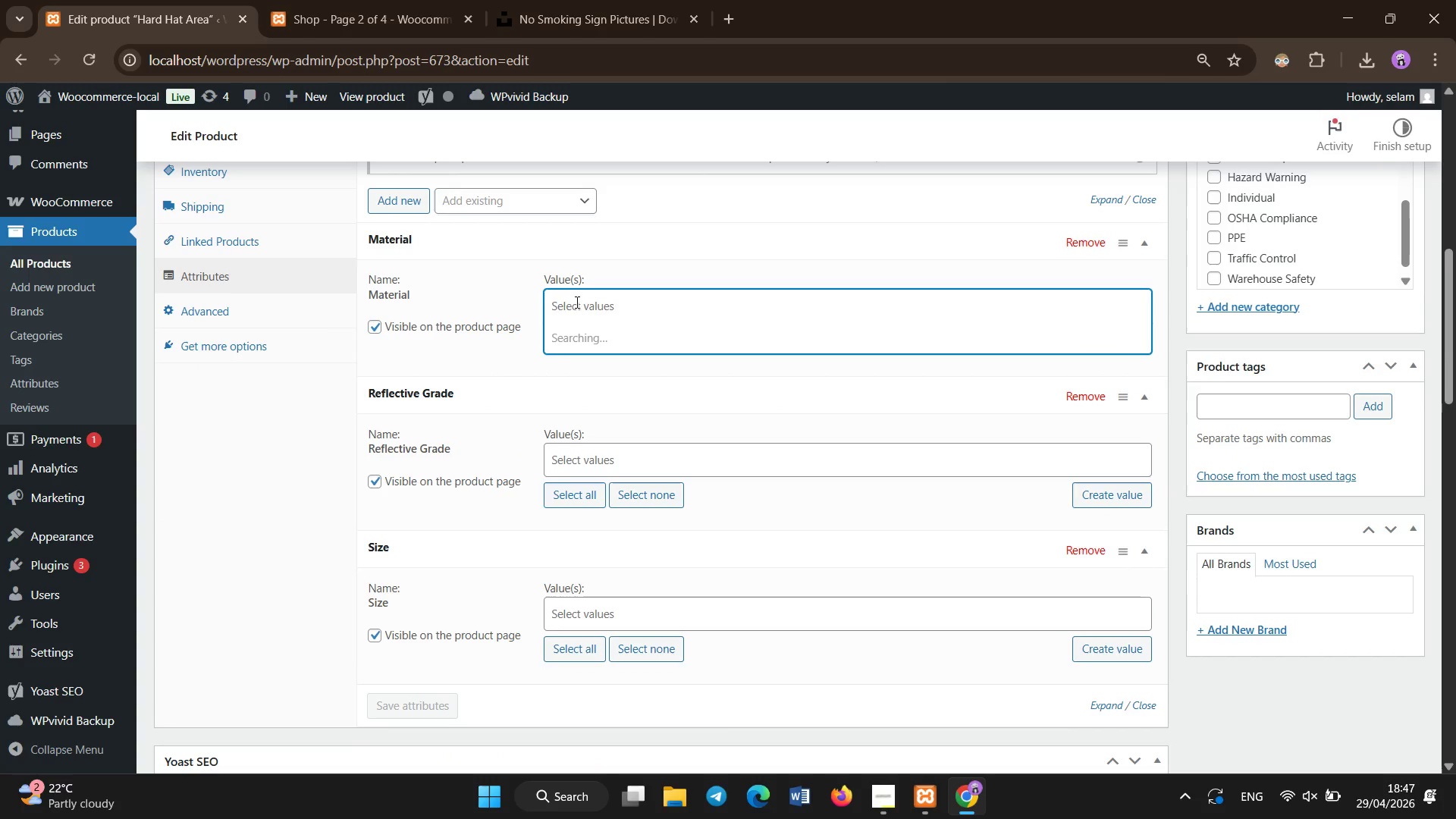 
type(al)
 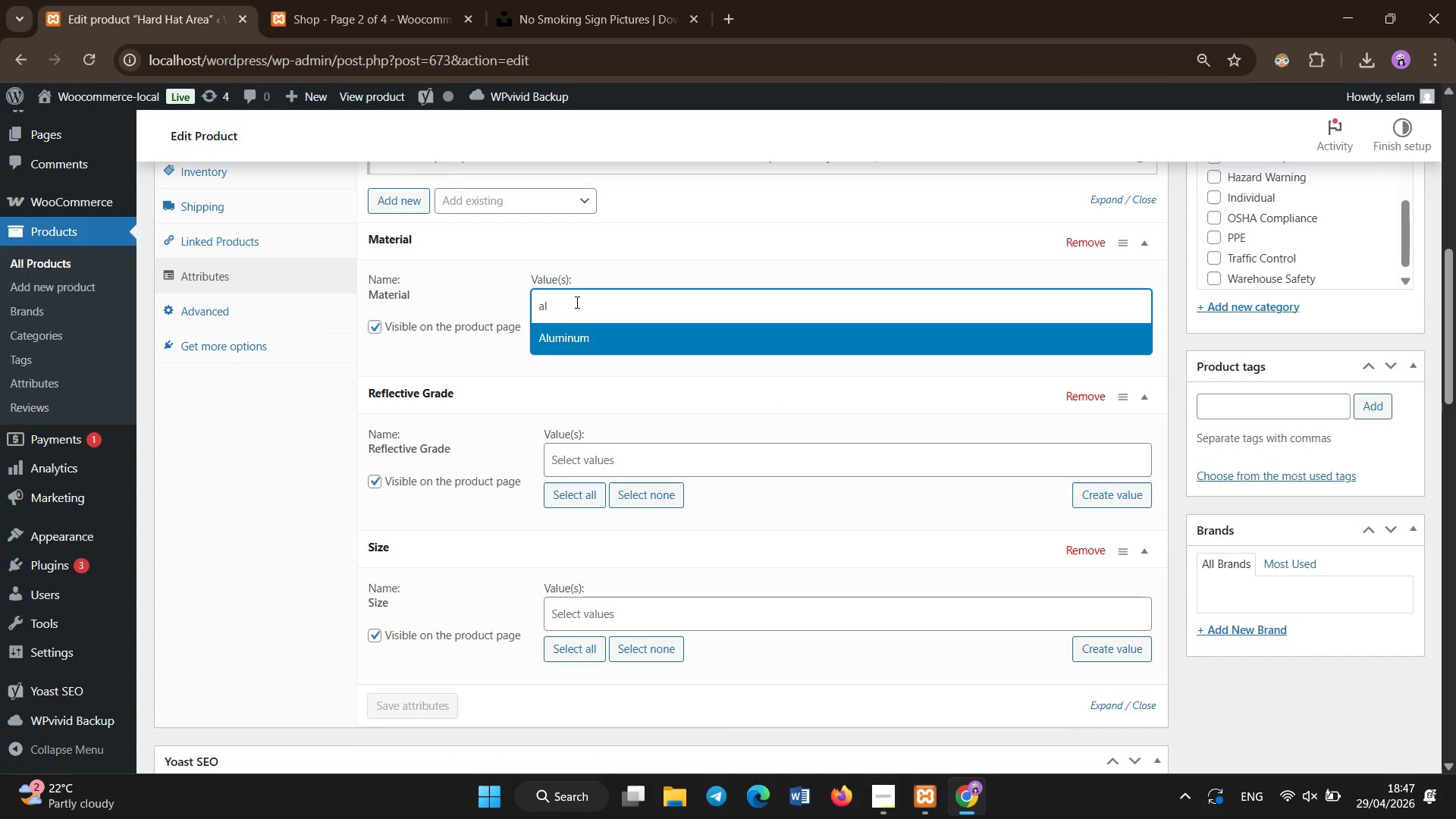 
left_click([563, 349])
 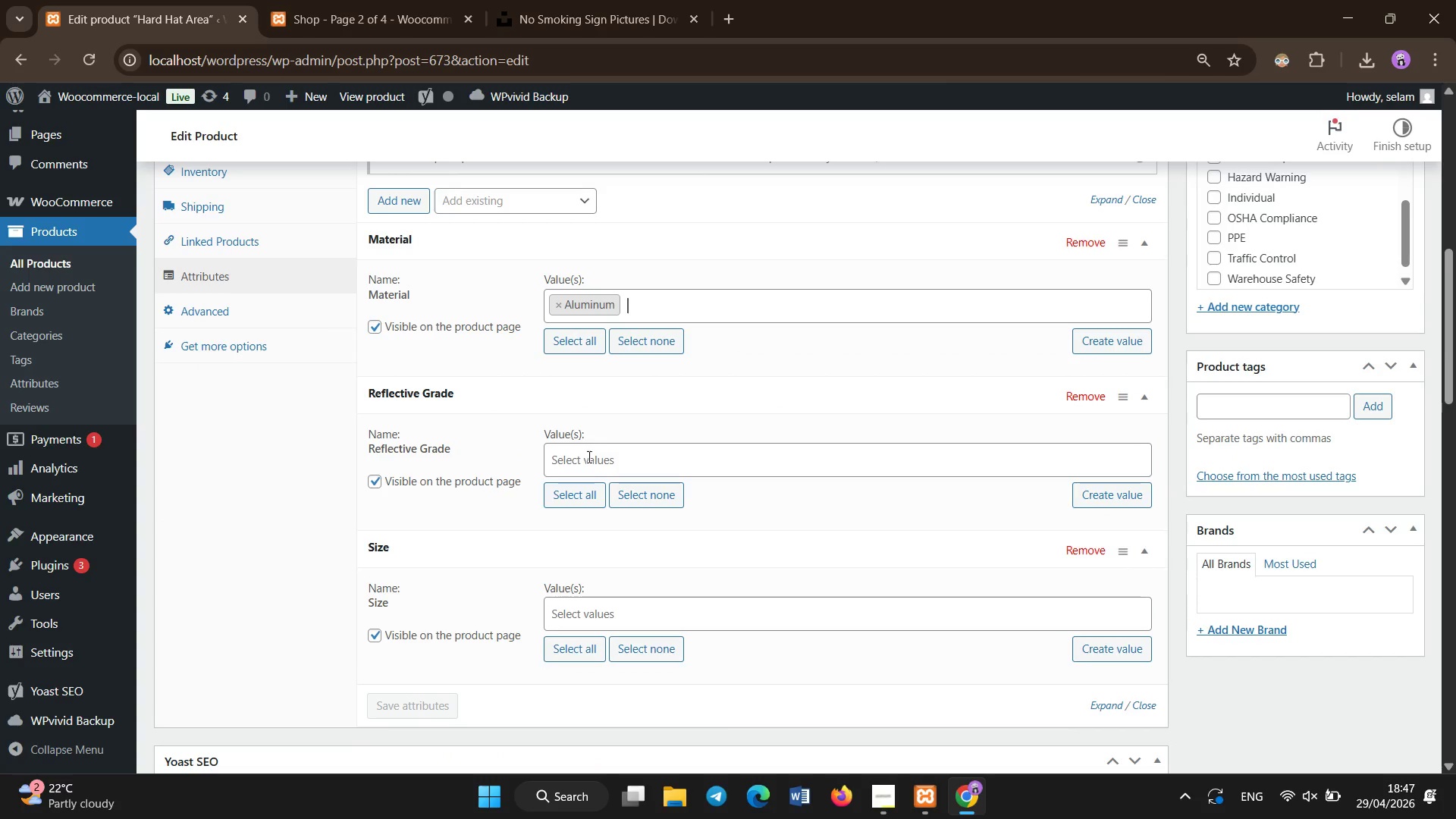 
left_click([588, 458])
 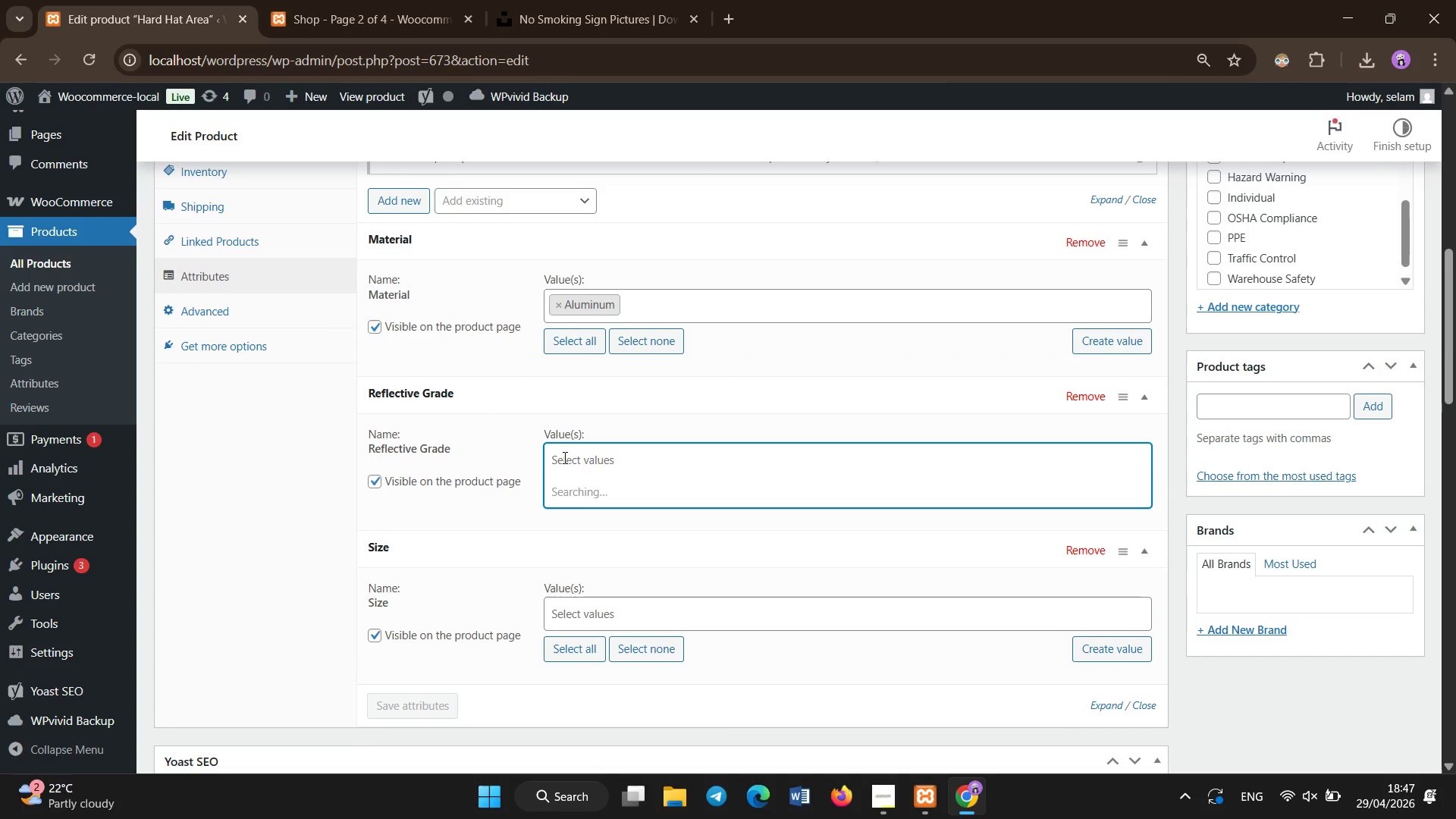 
type(non)
 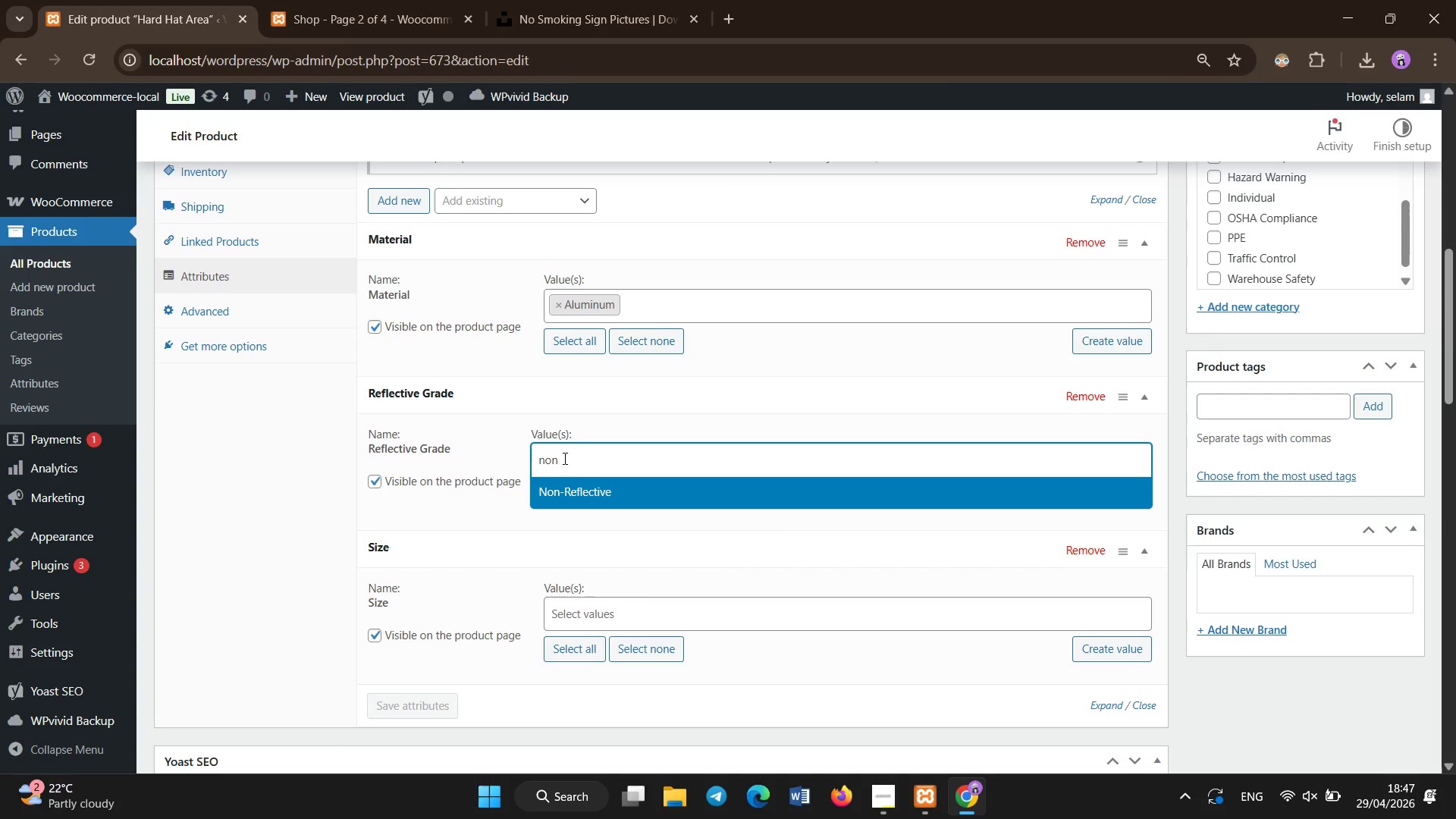 
left_click([567, 495])
 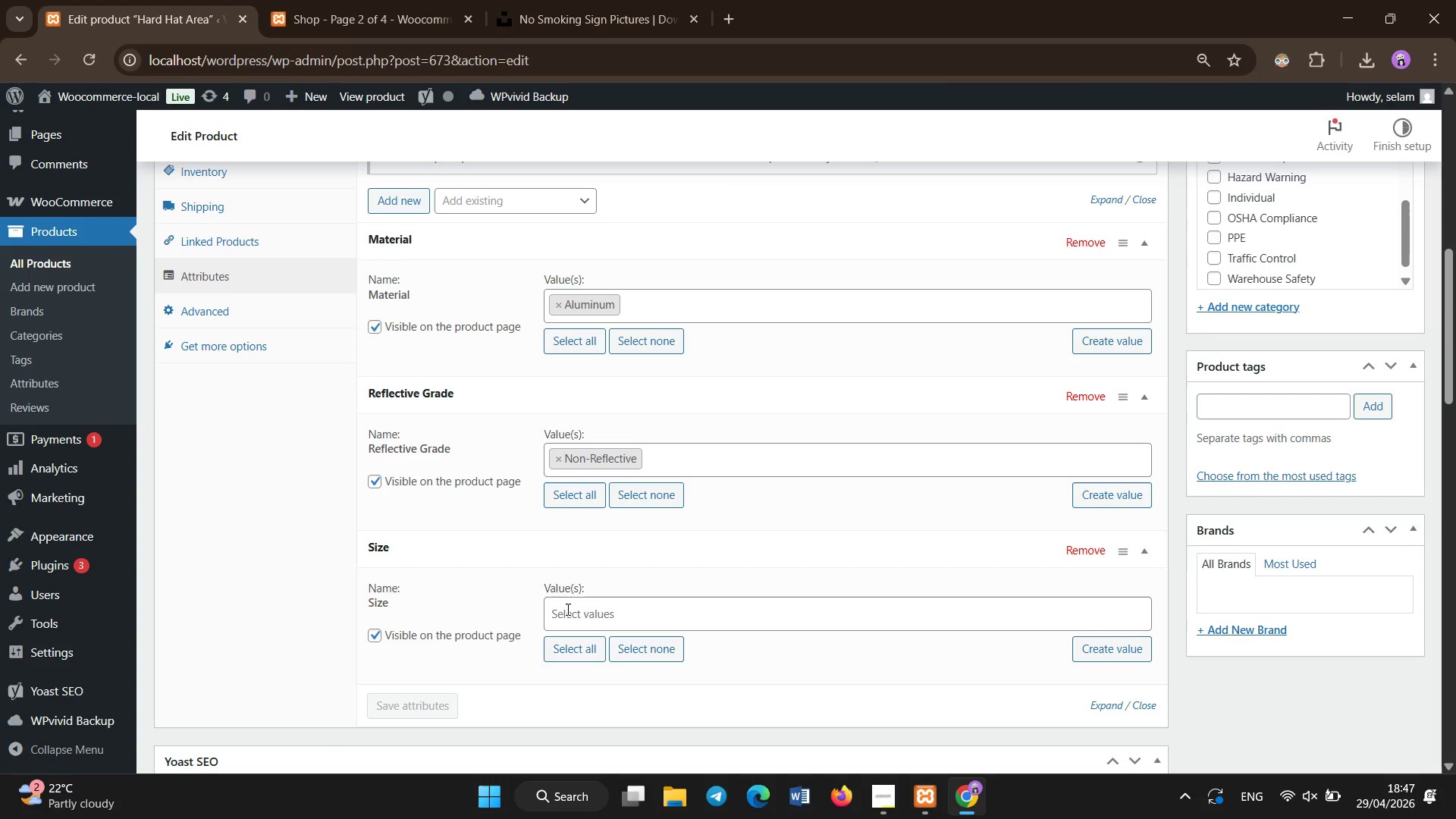 
left_click([568, 610])
 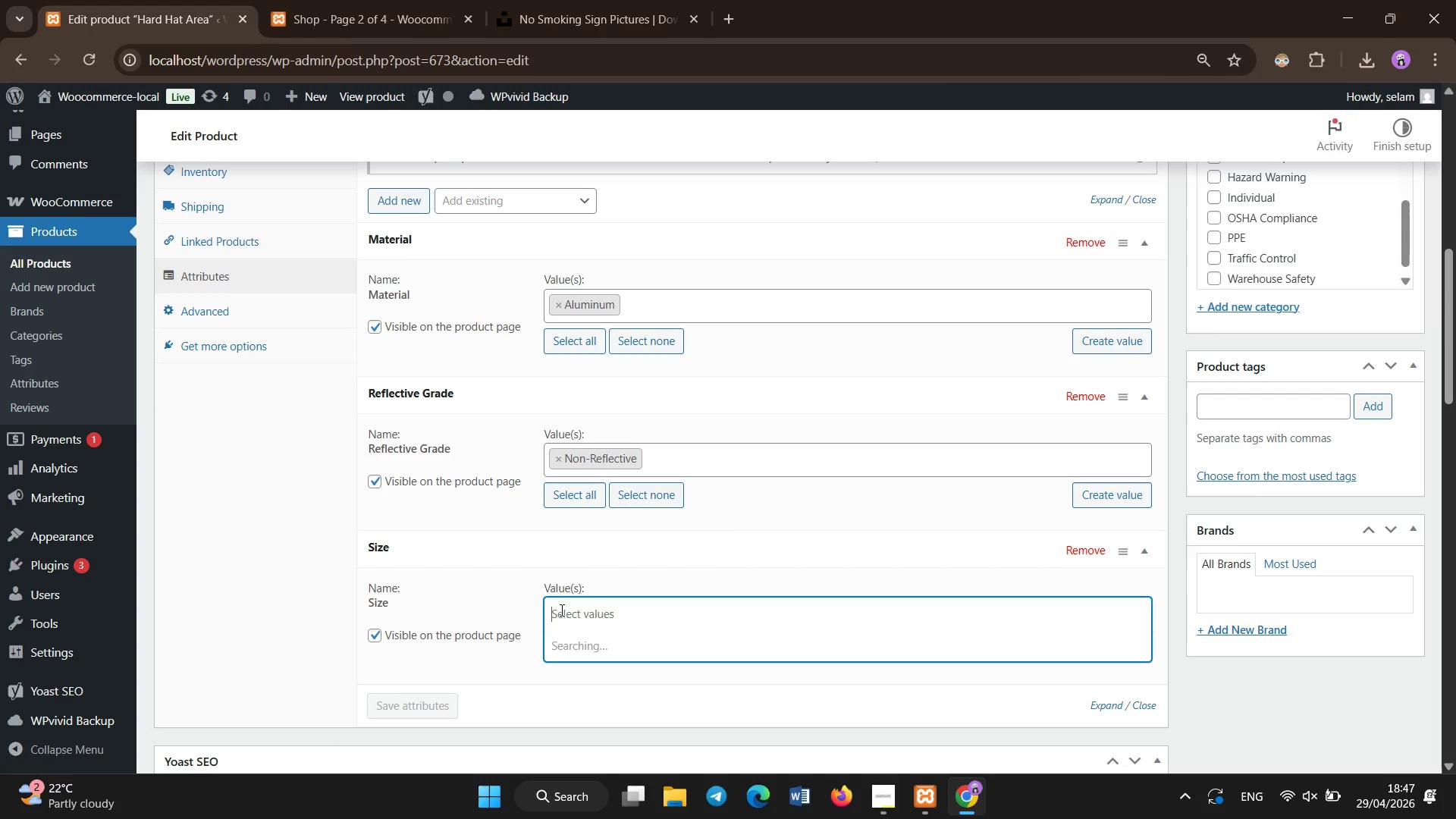 
type(10)
 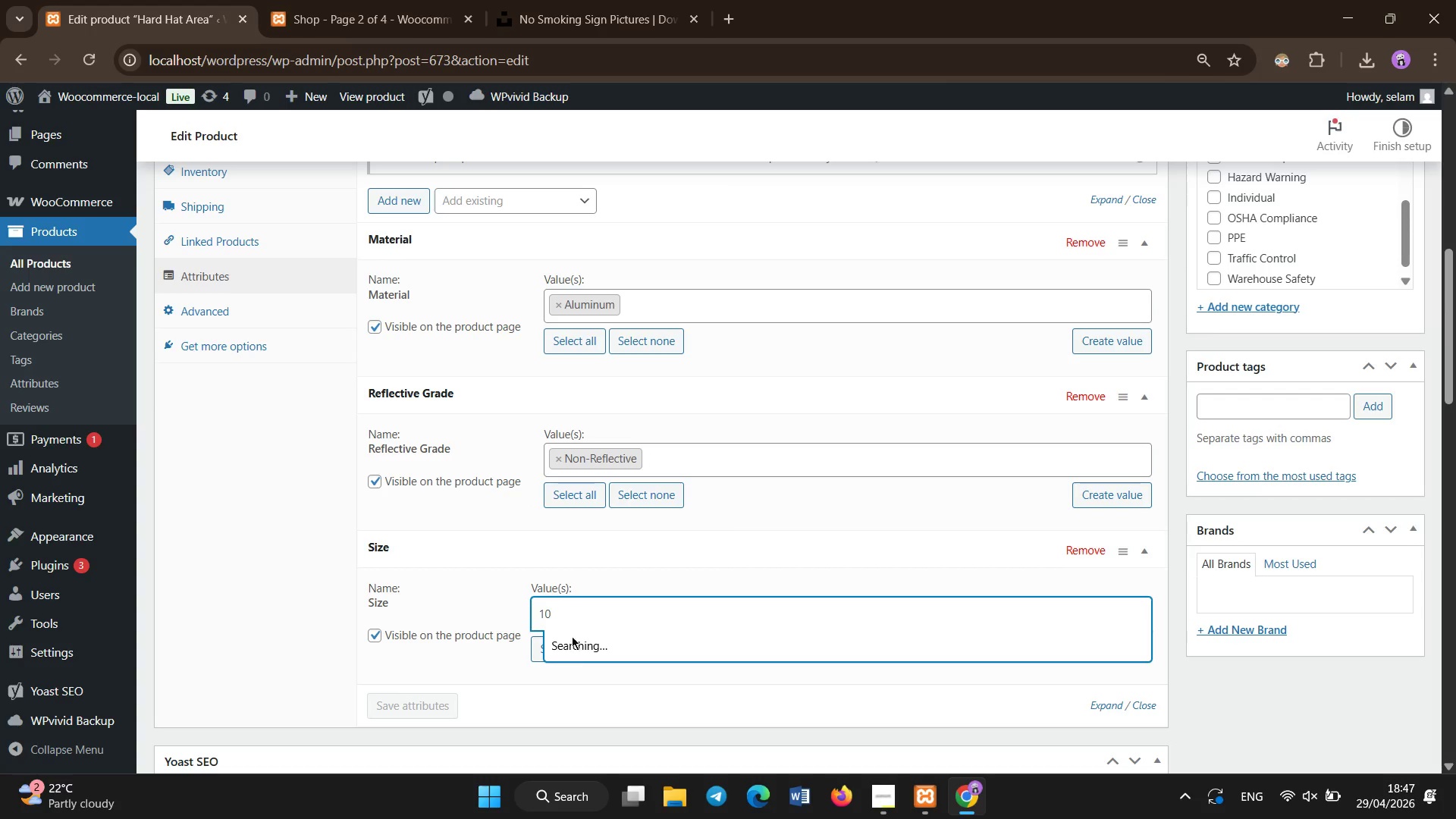 
left_click([567, 644])
 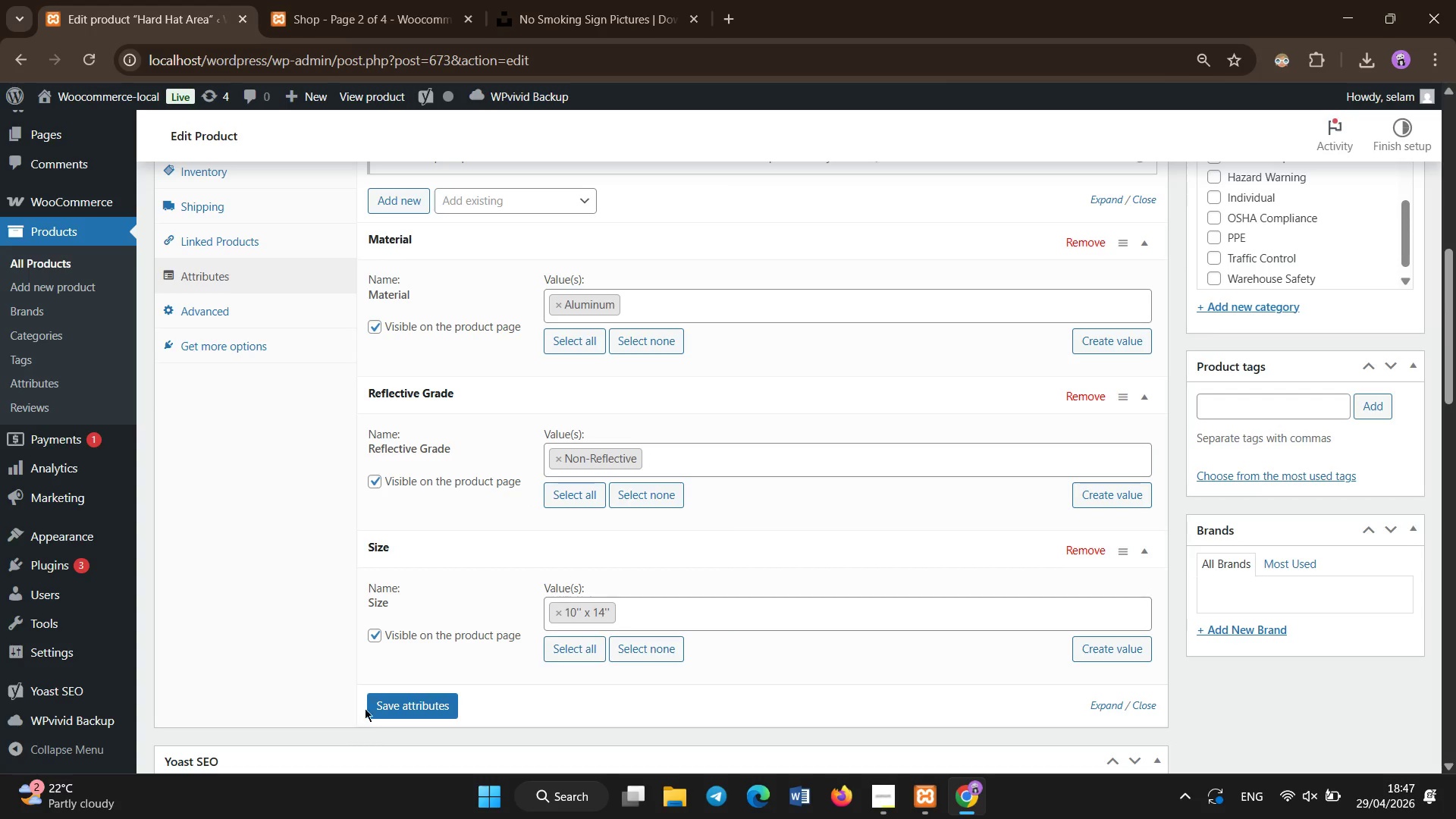 
left_click([384, 712])
 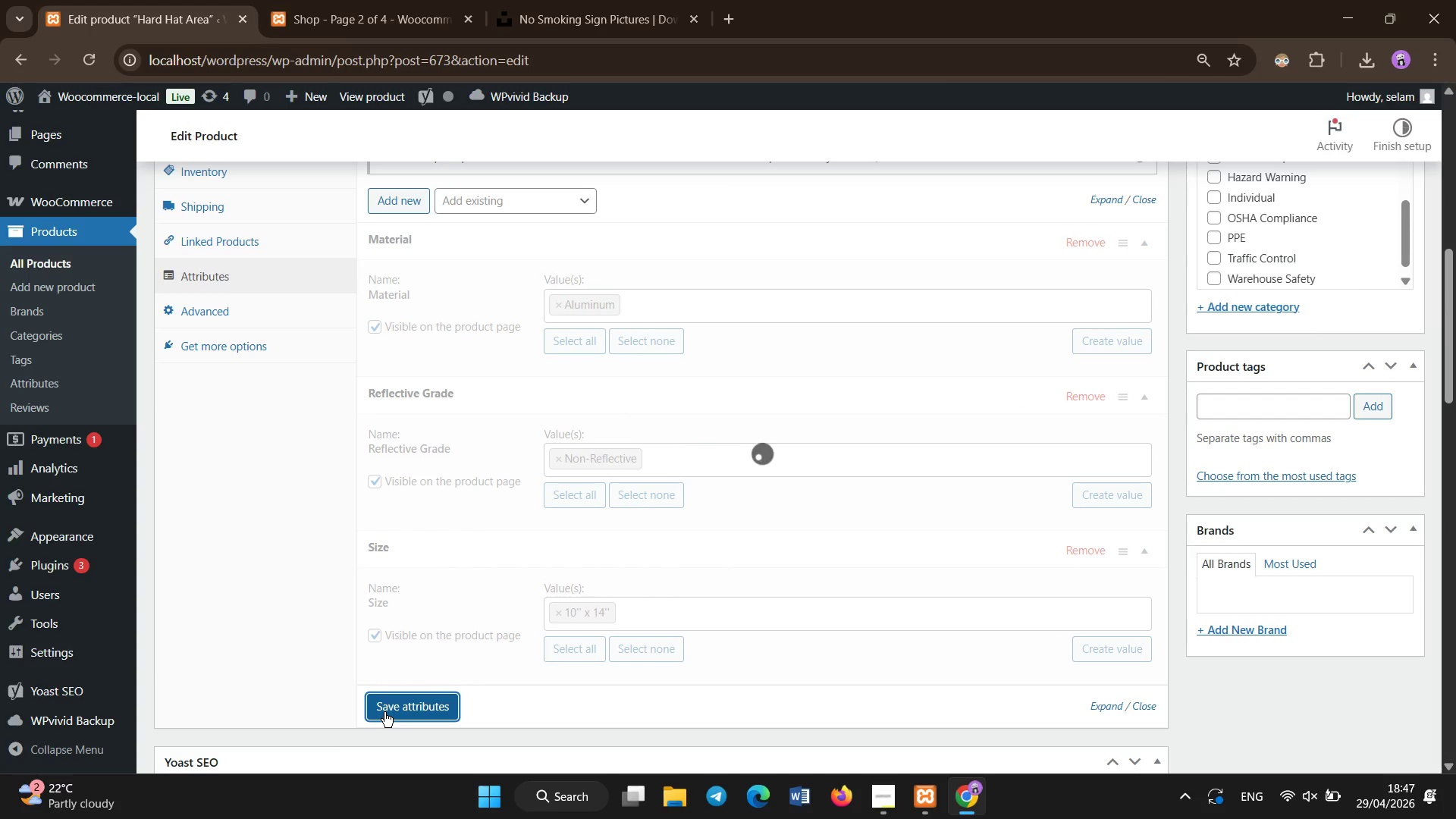 
scroll: coordinate [384, 712], scroll_direction: down, amount: 4.0
 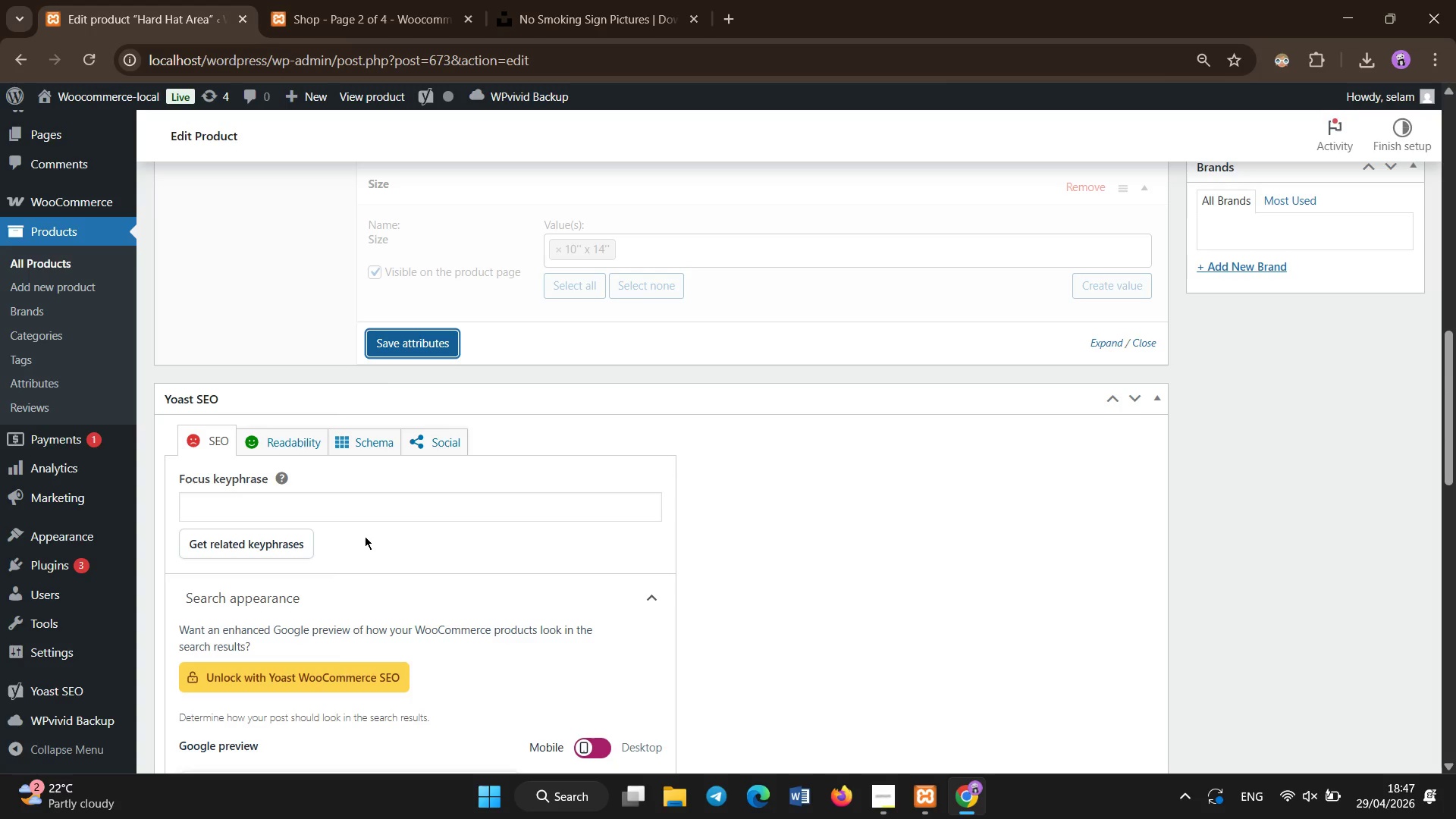 
left_click([367, 513])
 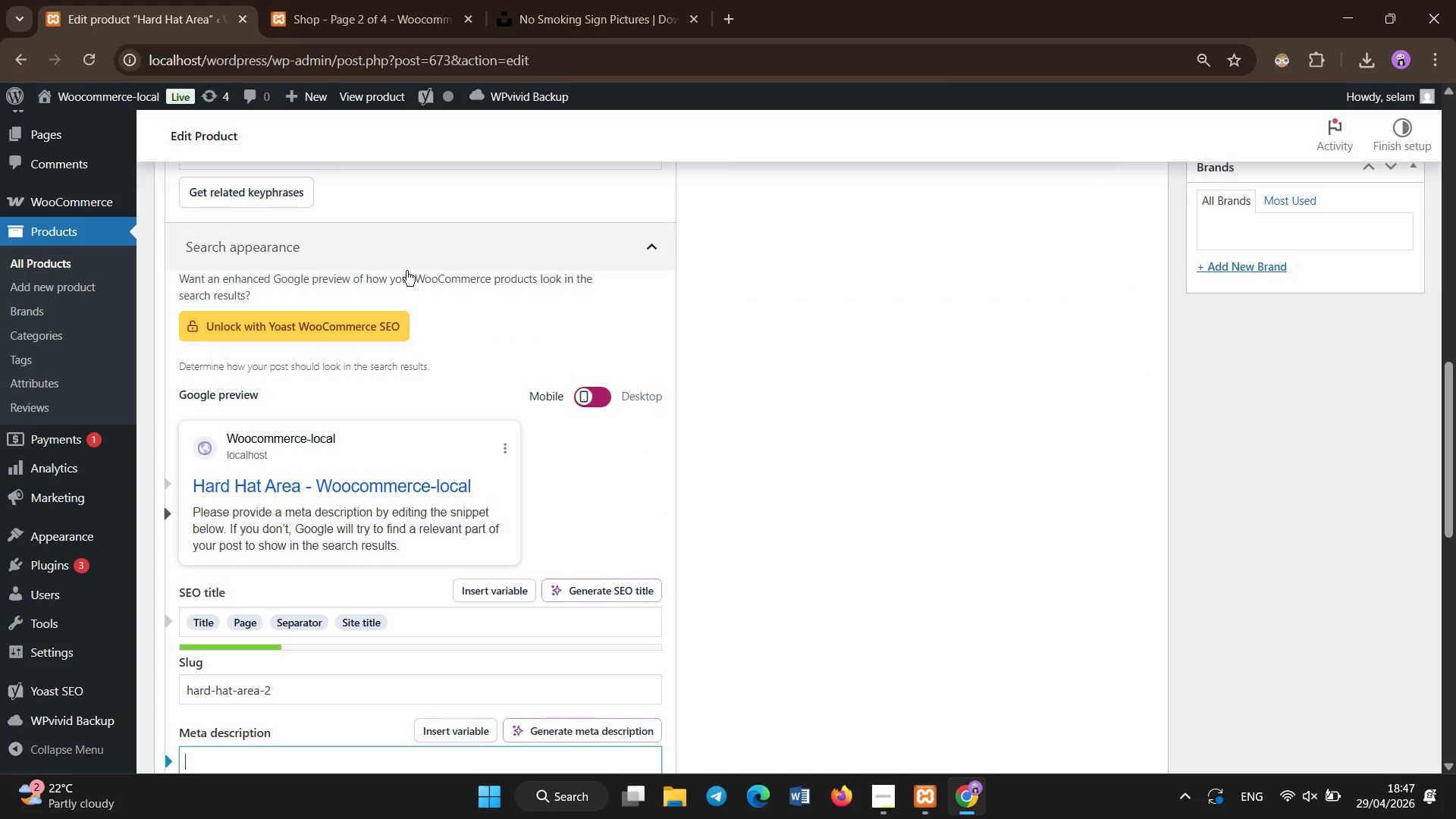 
left_click([407, 280])
 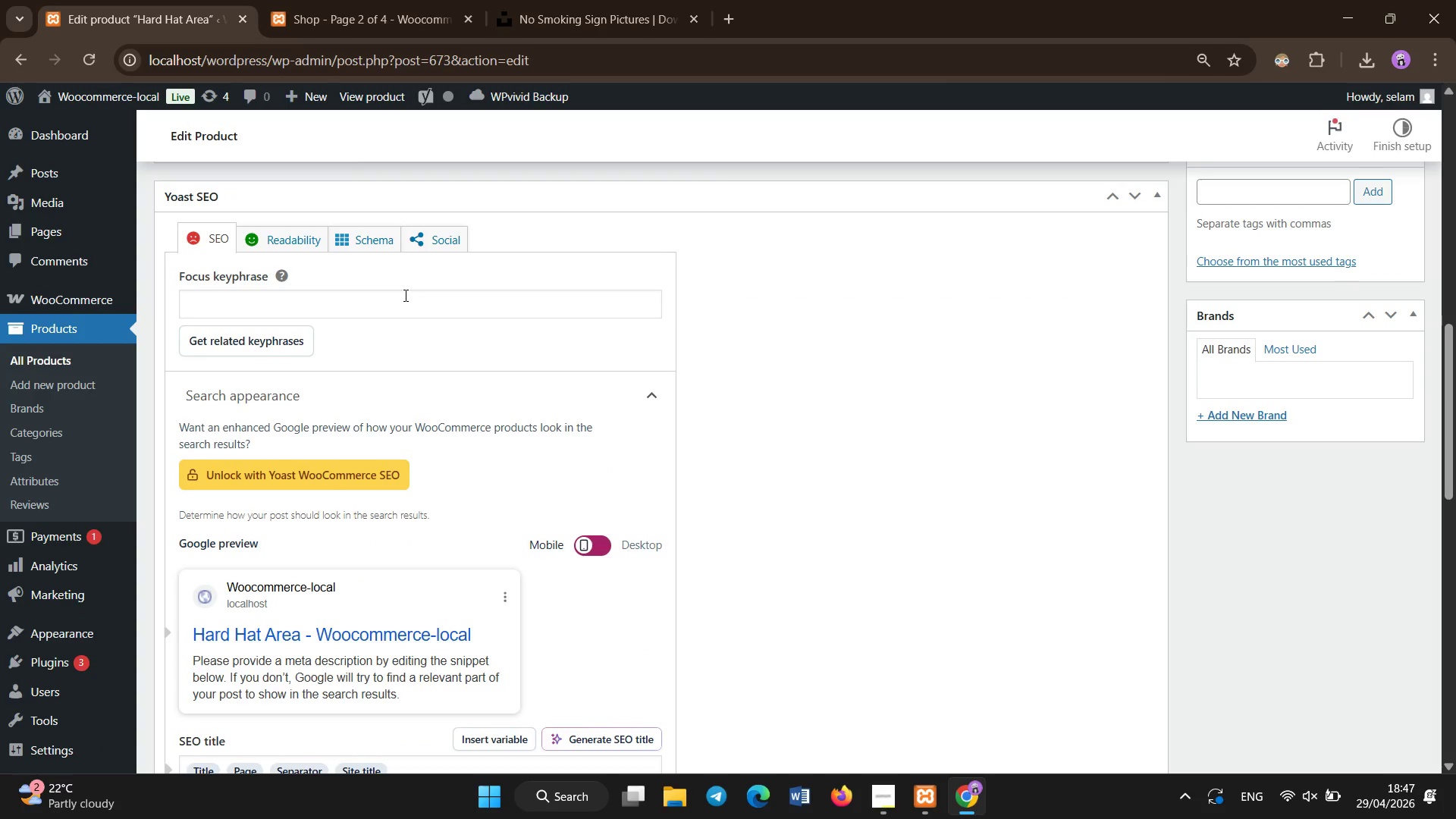 
scroll: coordinate [407, 280], scroll_direction: up, amount: 1.0
 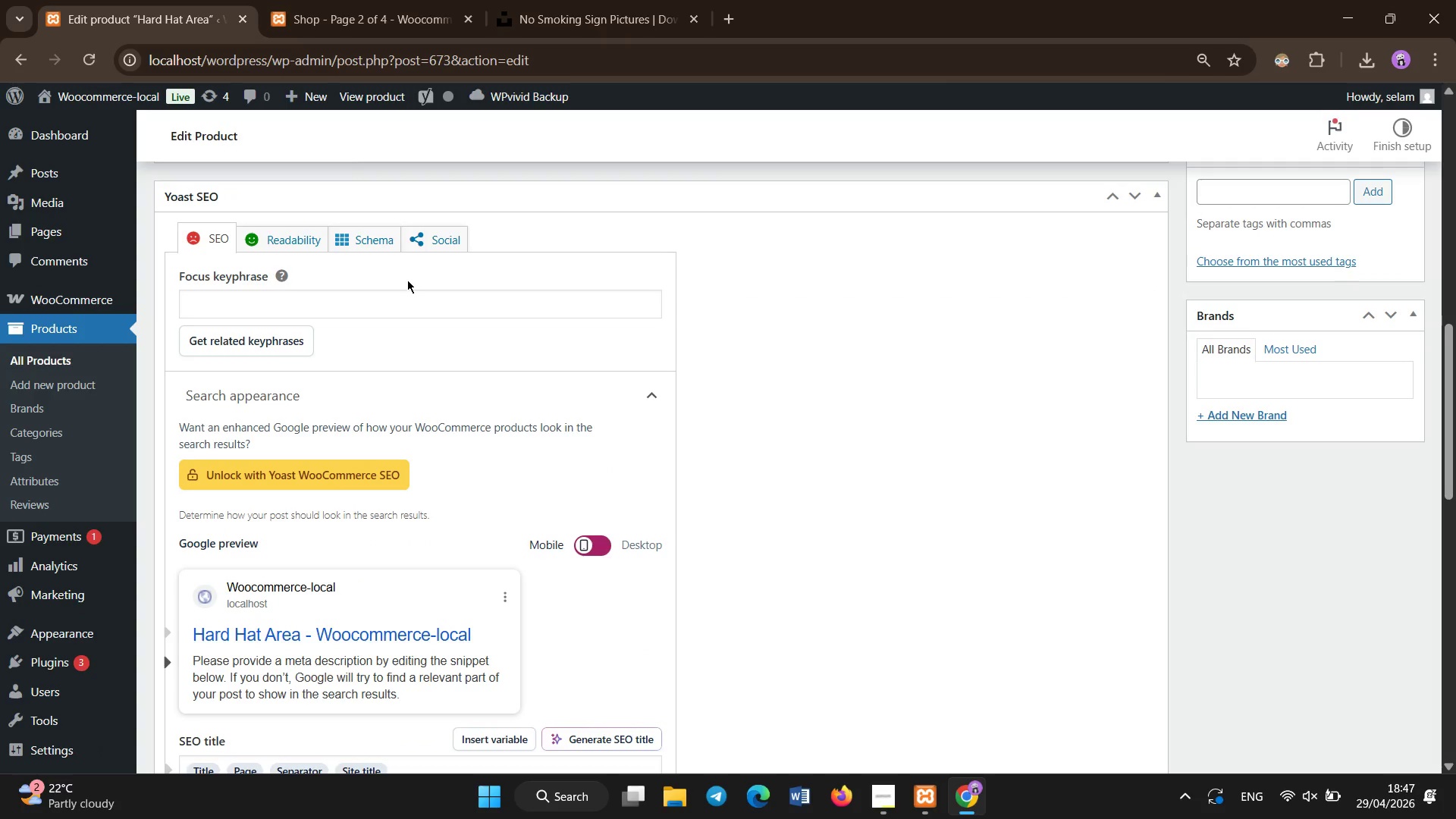 
double_click([406, 296])
 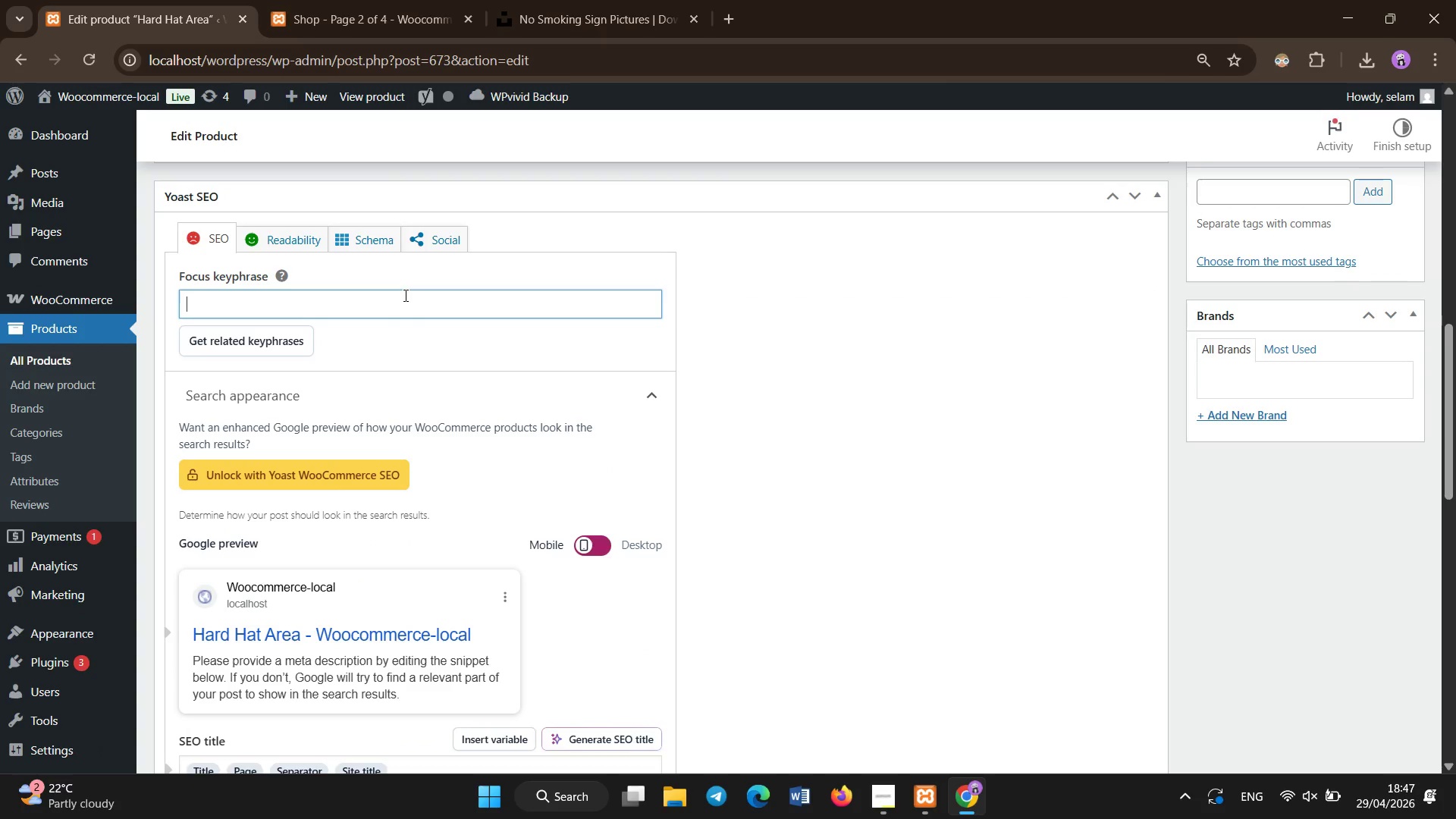 
type(har )
key(Backspace)
type(d hat area PPE safety sign OSHA construction)
 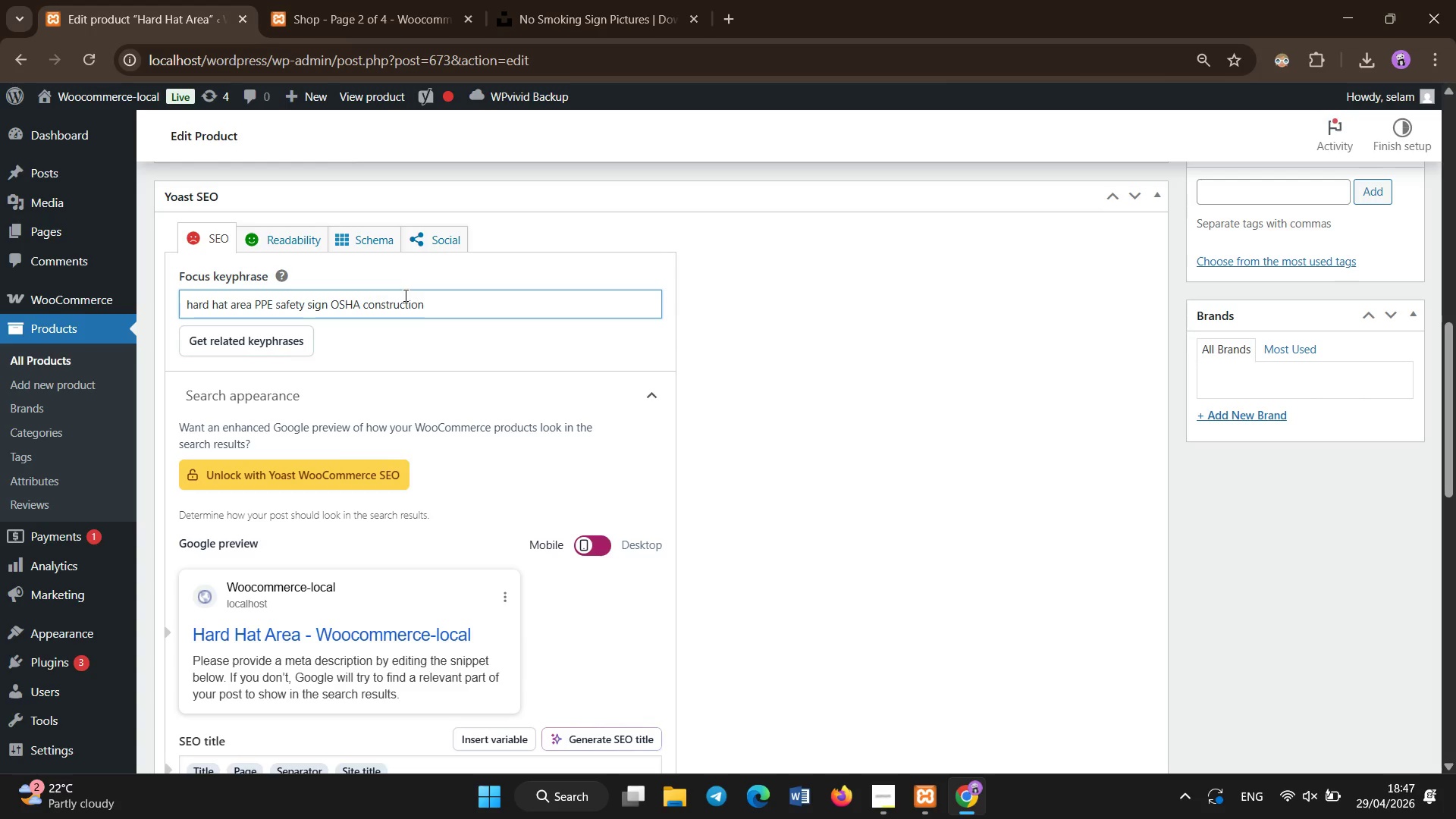 
scroll: coordinate [406, 296], scroll_direction: down, amount: 1.0
 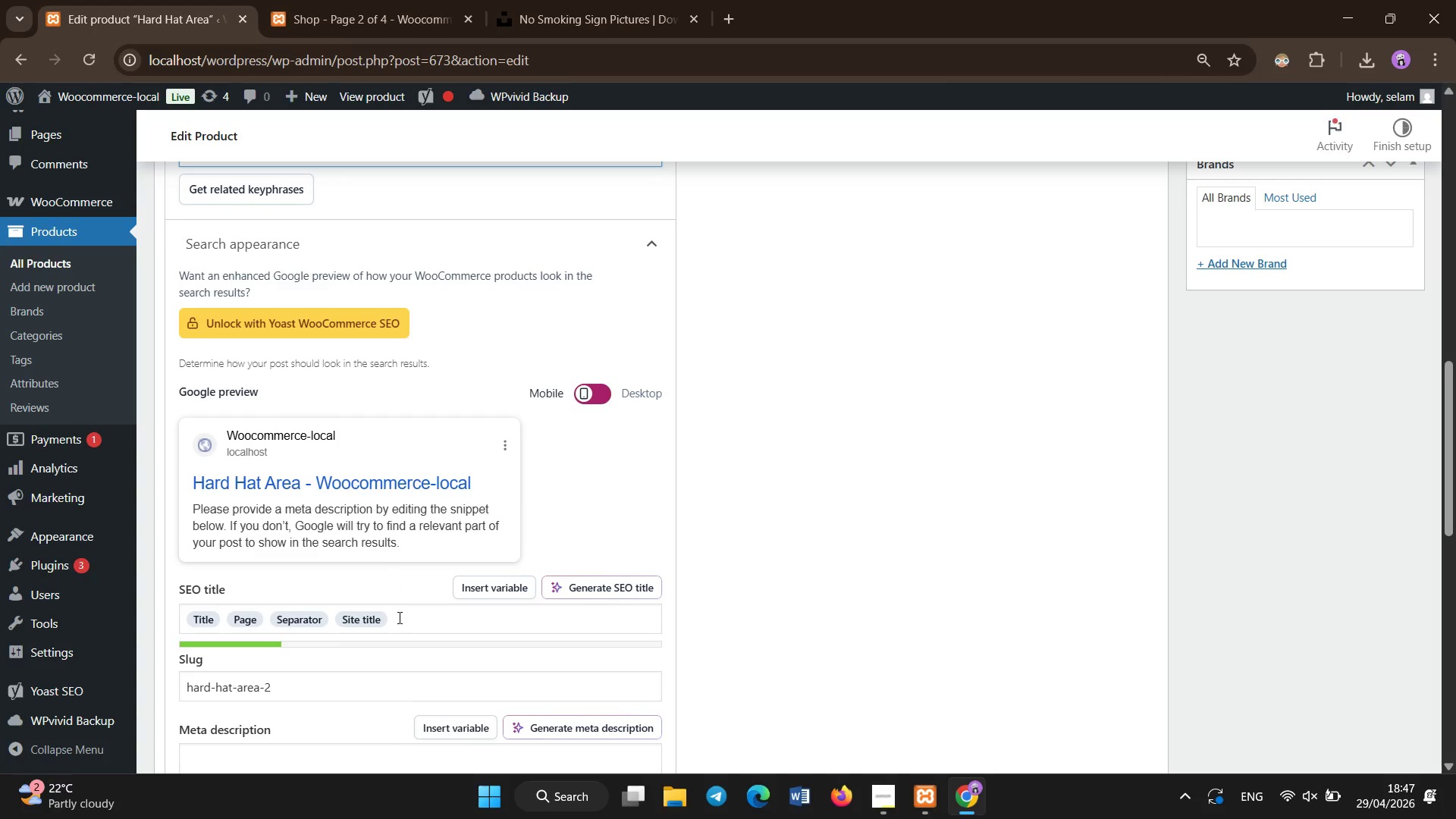 
left_click([400, 620])
 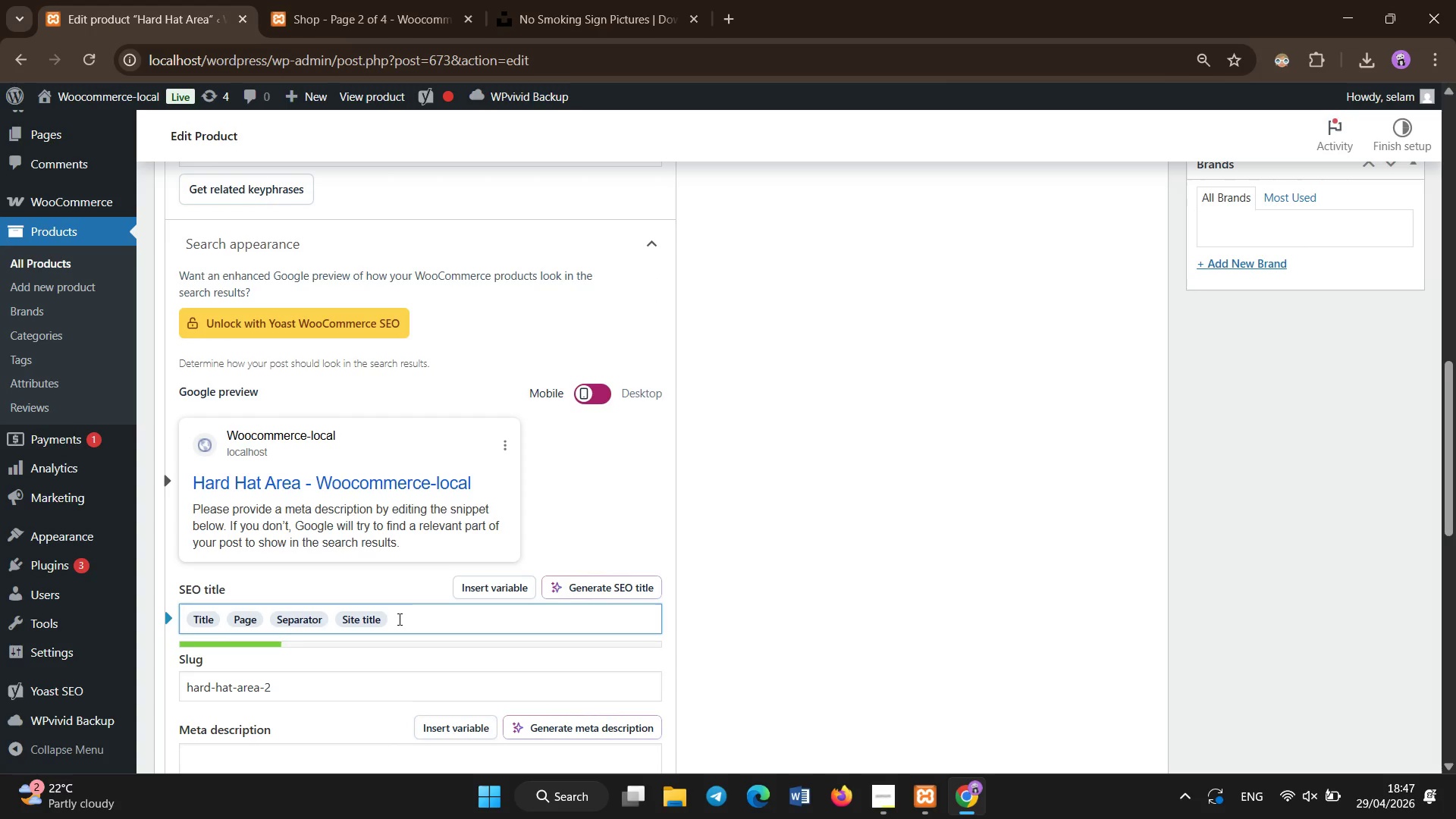 
key(Backspace)
 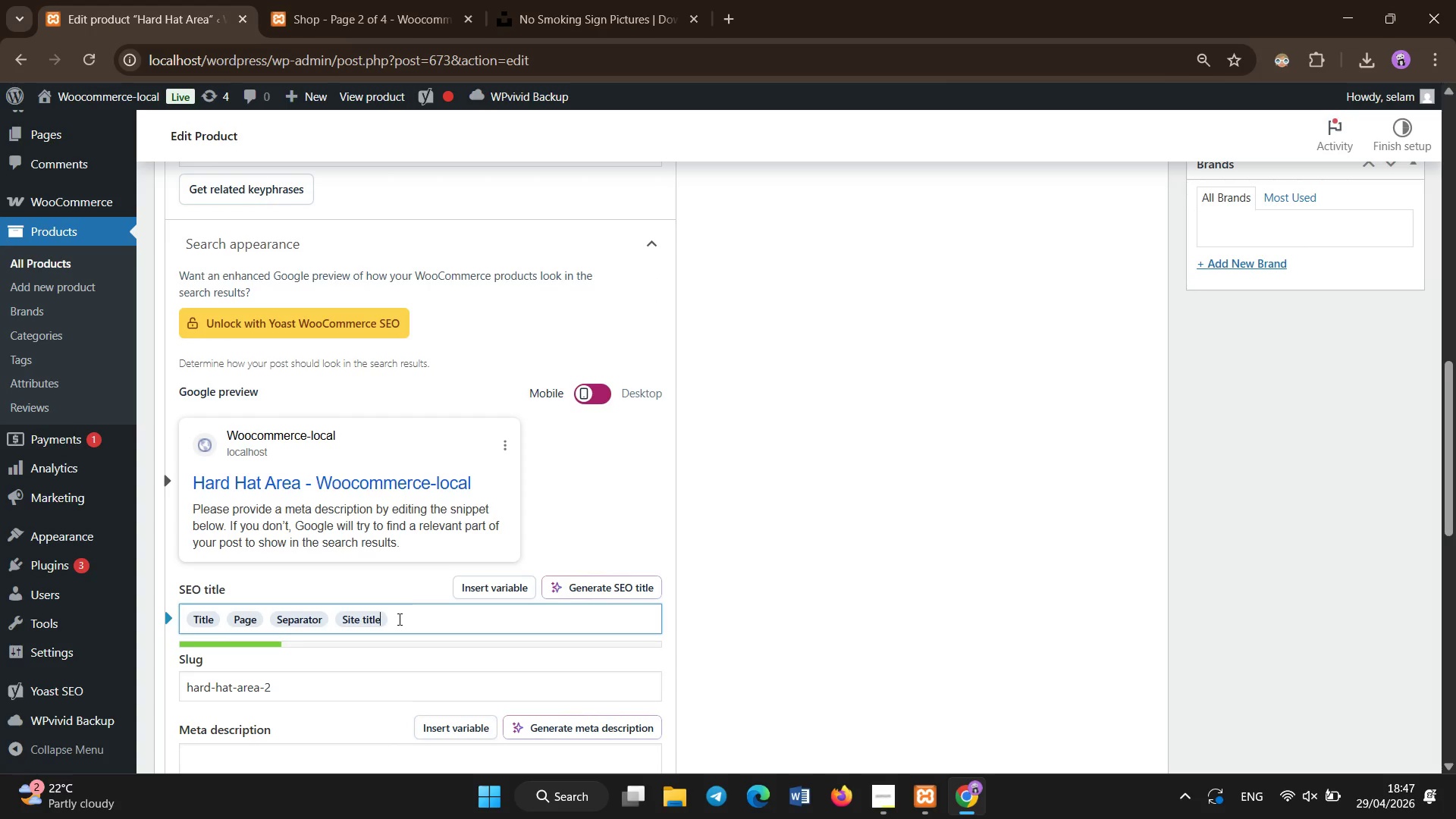 
key(Backspace)
 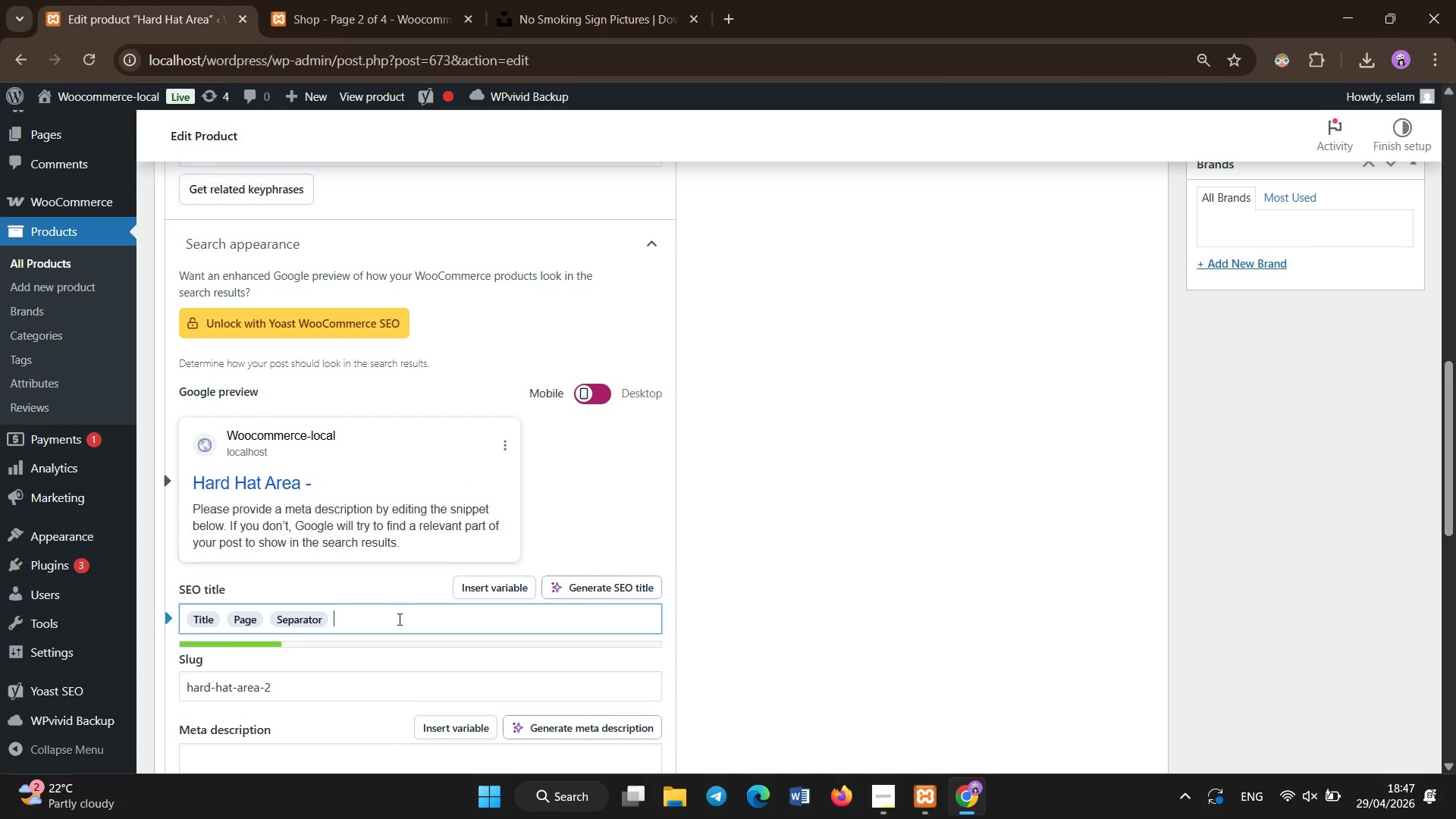 
key(Backspace)
 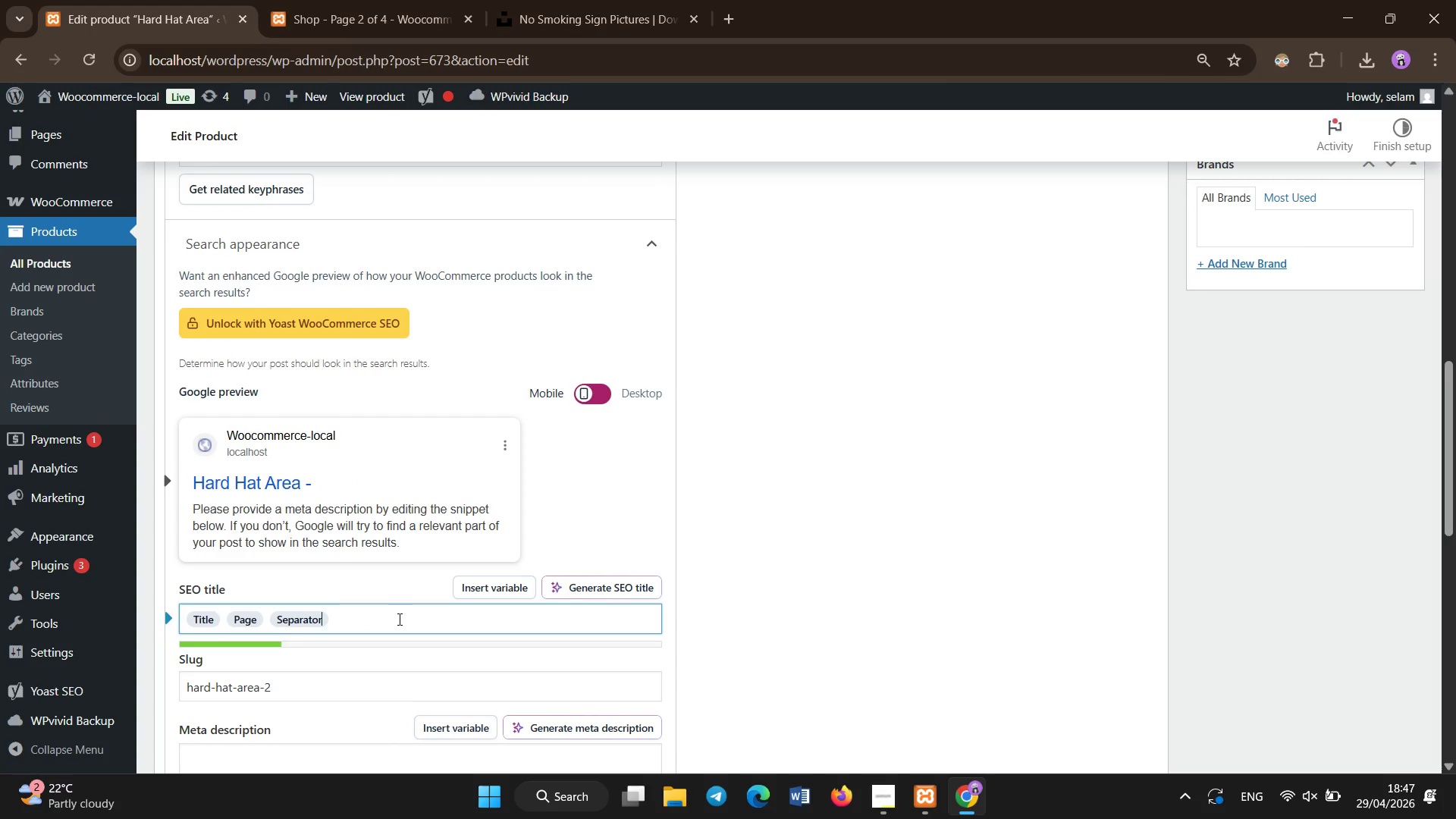 
key(Backspace)
 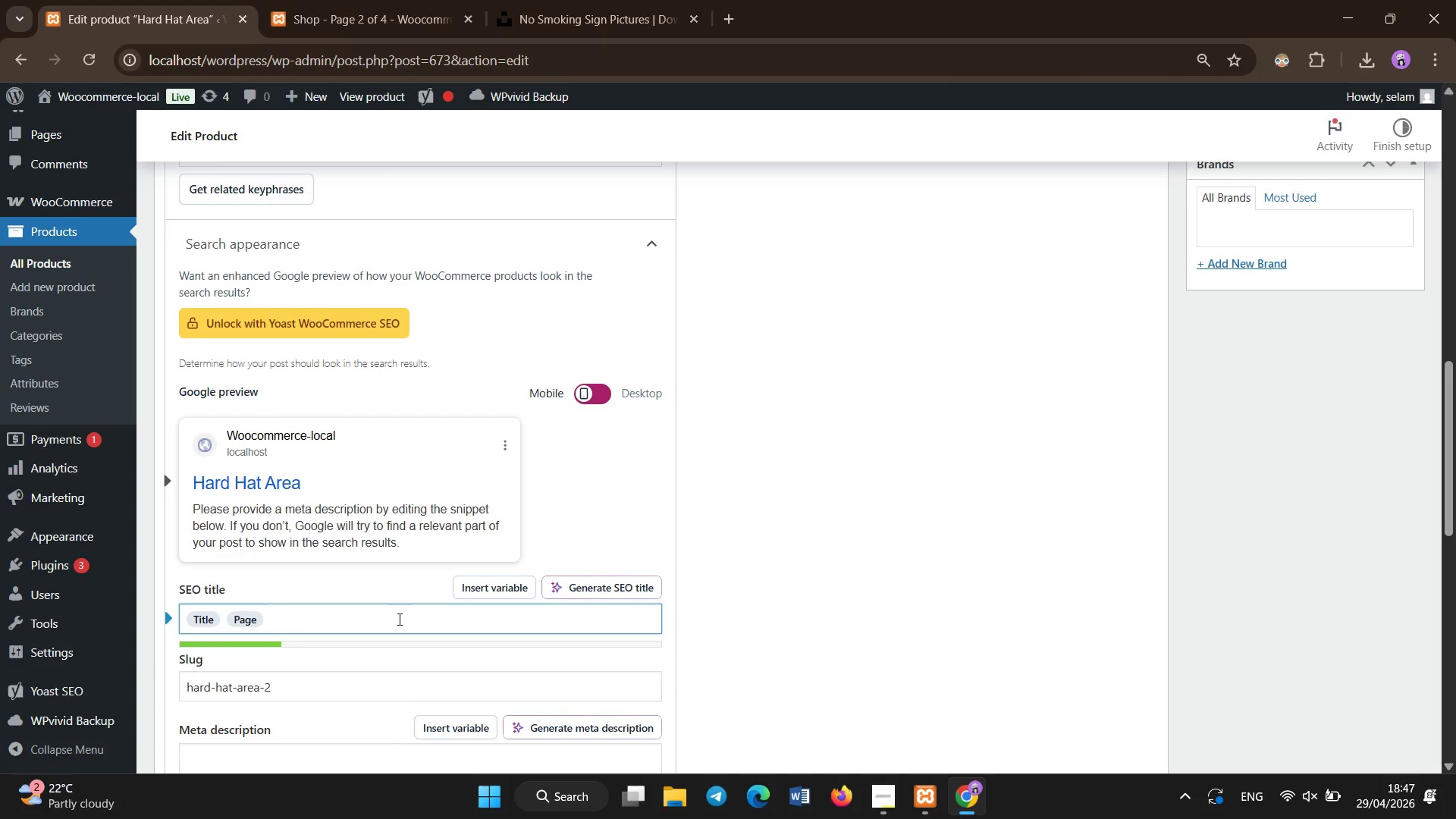 
left_click([398, 607])
 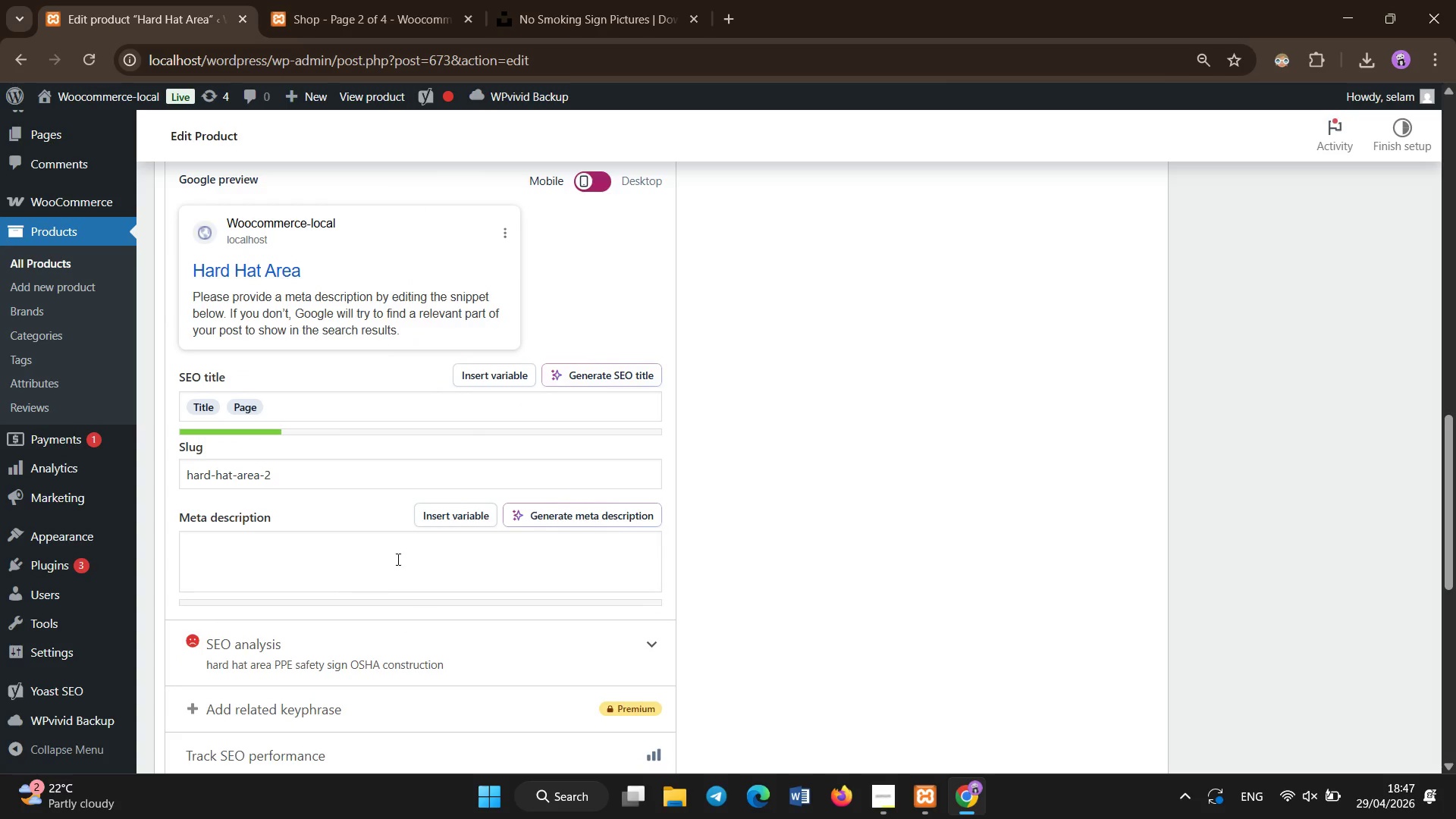 
scroll: coordinate [400, 620], scroll_direction: down, amount: 2.0
 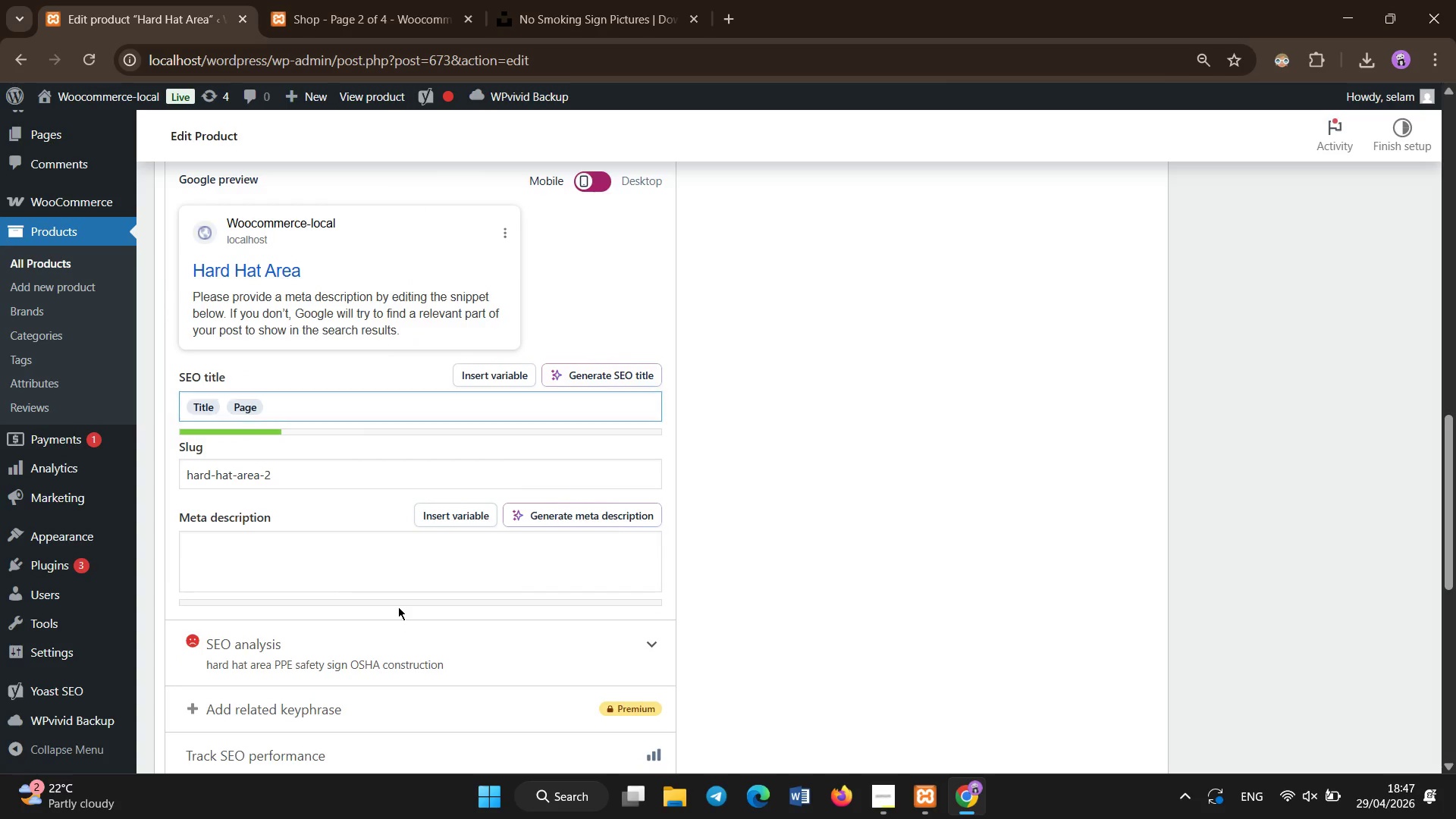 
double_click([394, 498])
 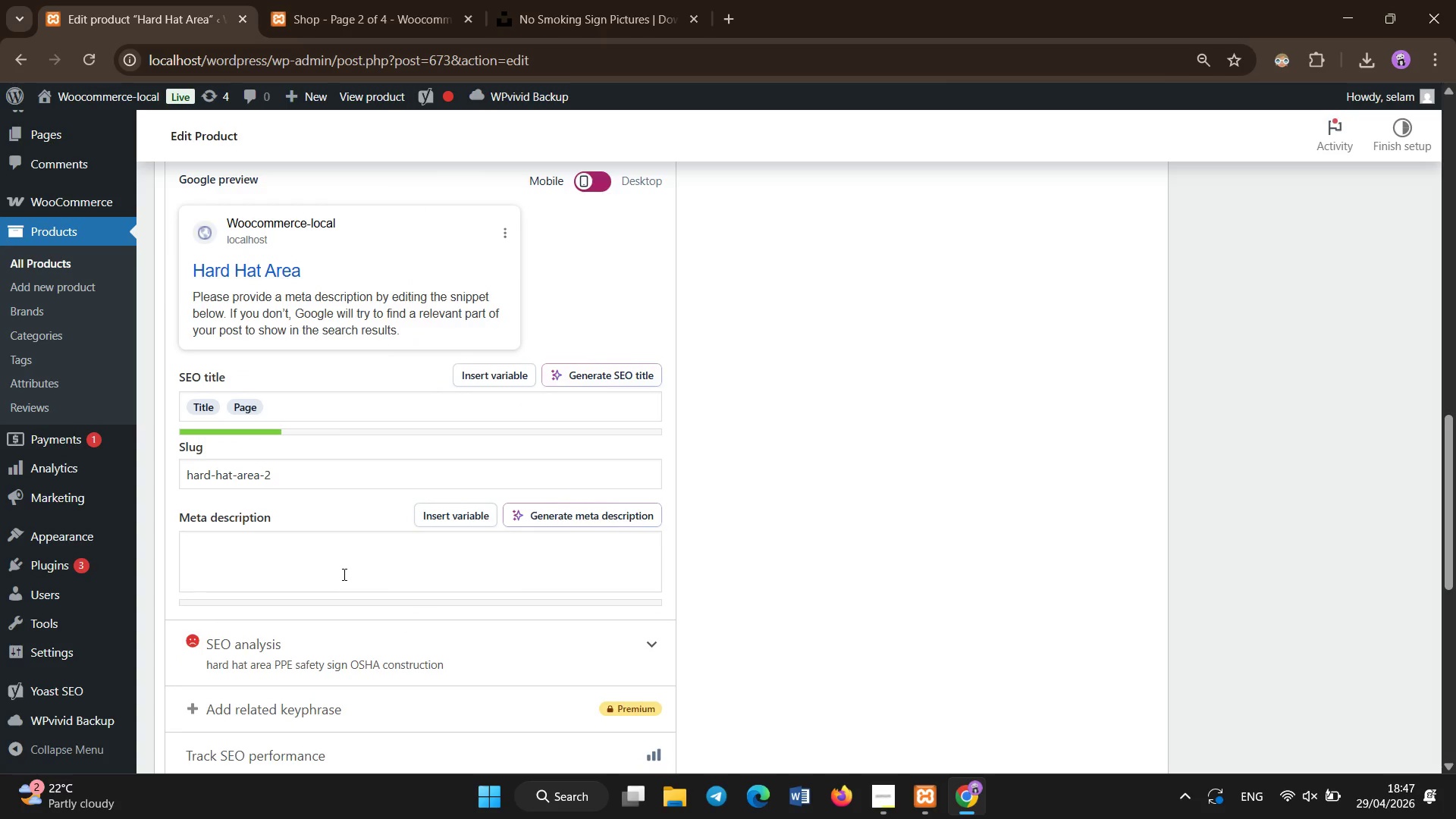 
triple_click([344, 575])
 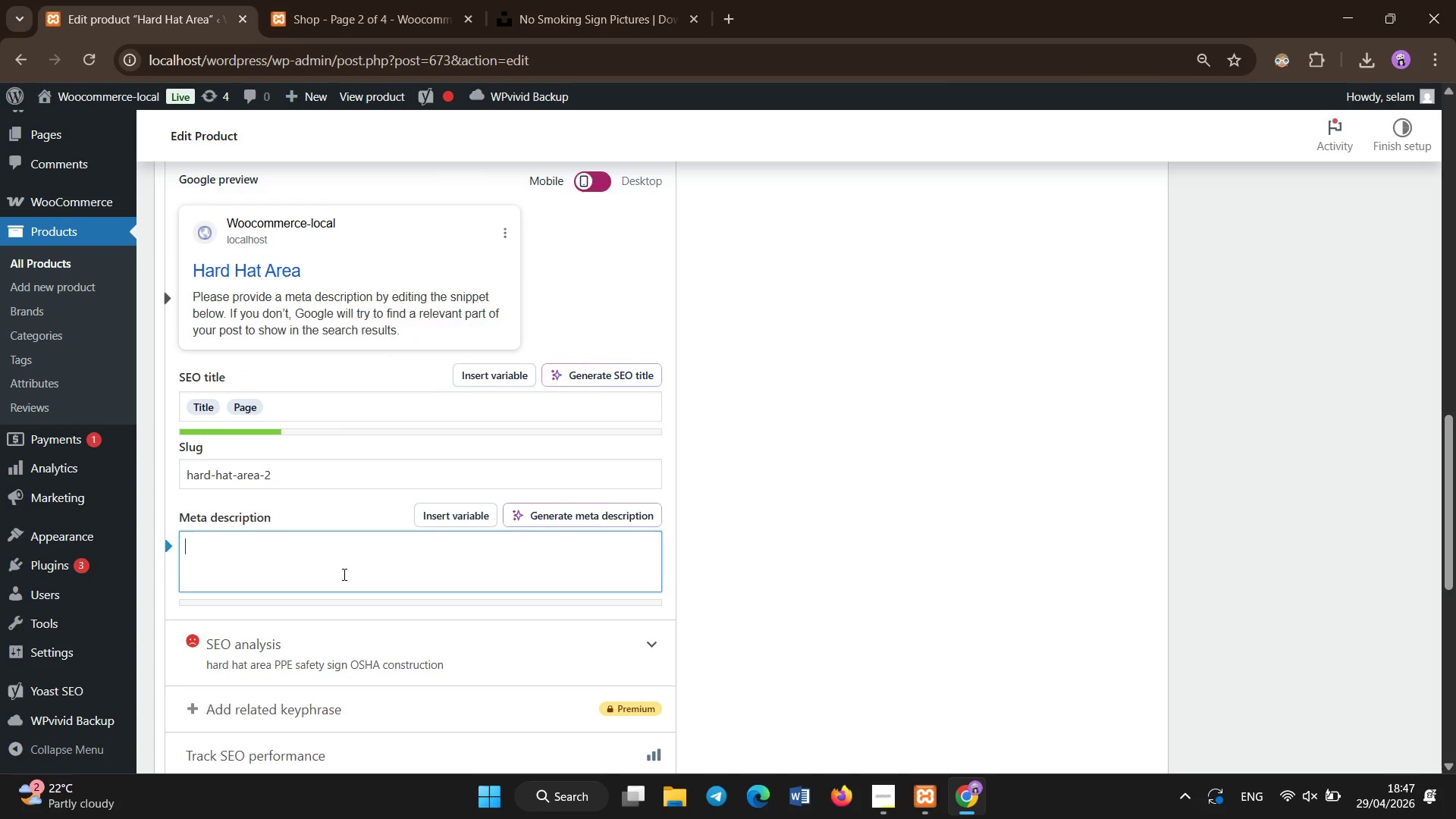 
type(Aluminum hard tha)
key(Backspace)
key(Backspace)
key(Backspace)
type(hat area sign for PPE enforcement and OSHA construction safety compliance in industrial workplaces.)
 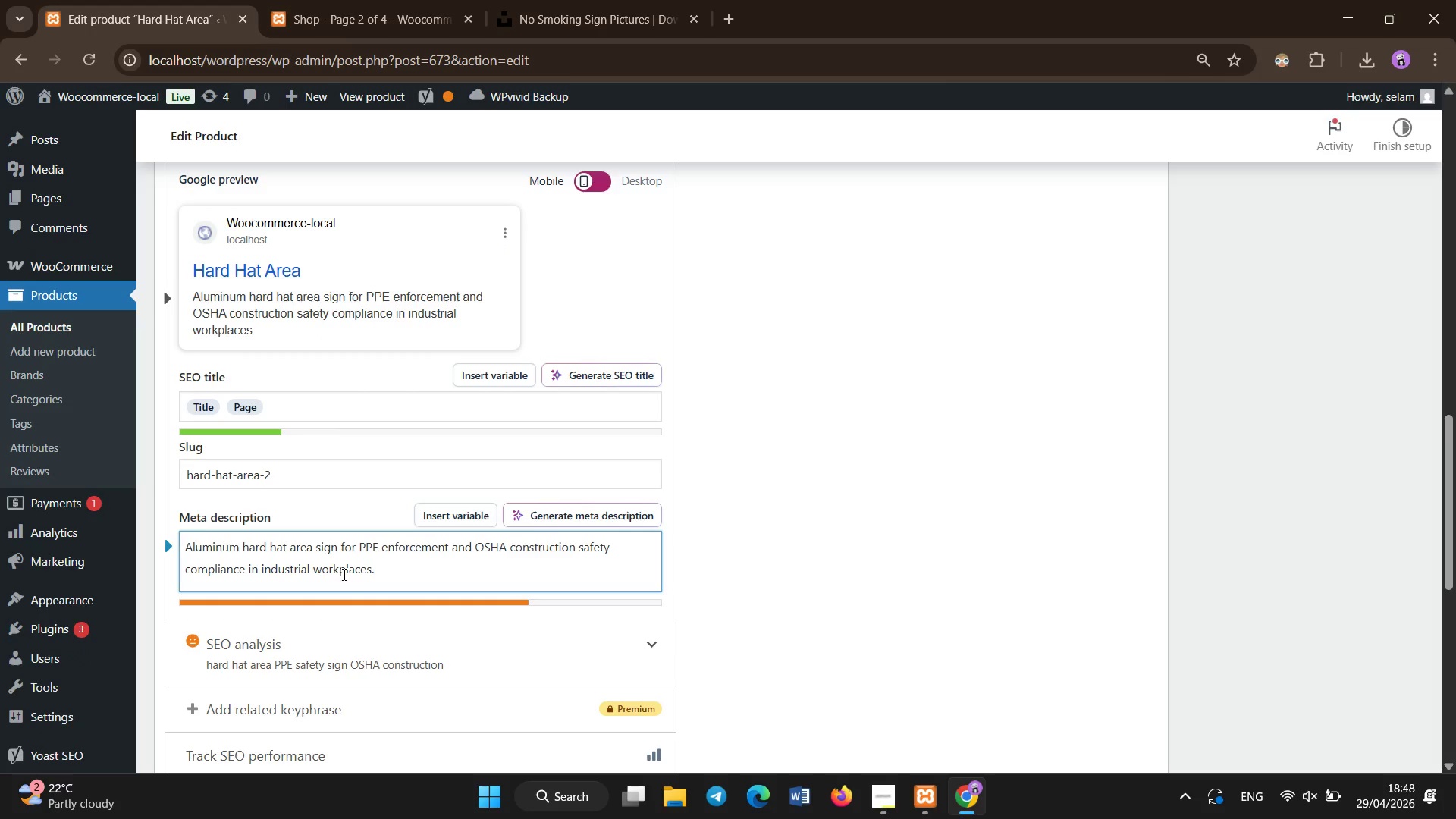 
scroll: coordinate [344, 575], scroll_direction: down, amount: 6.0
 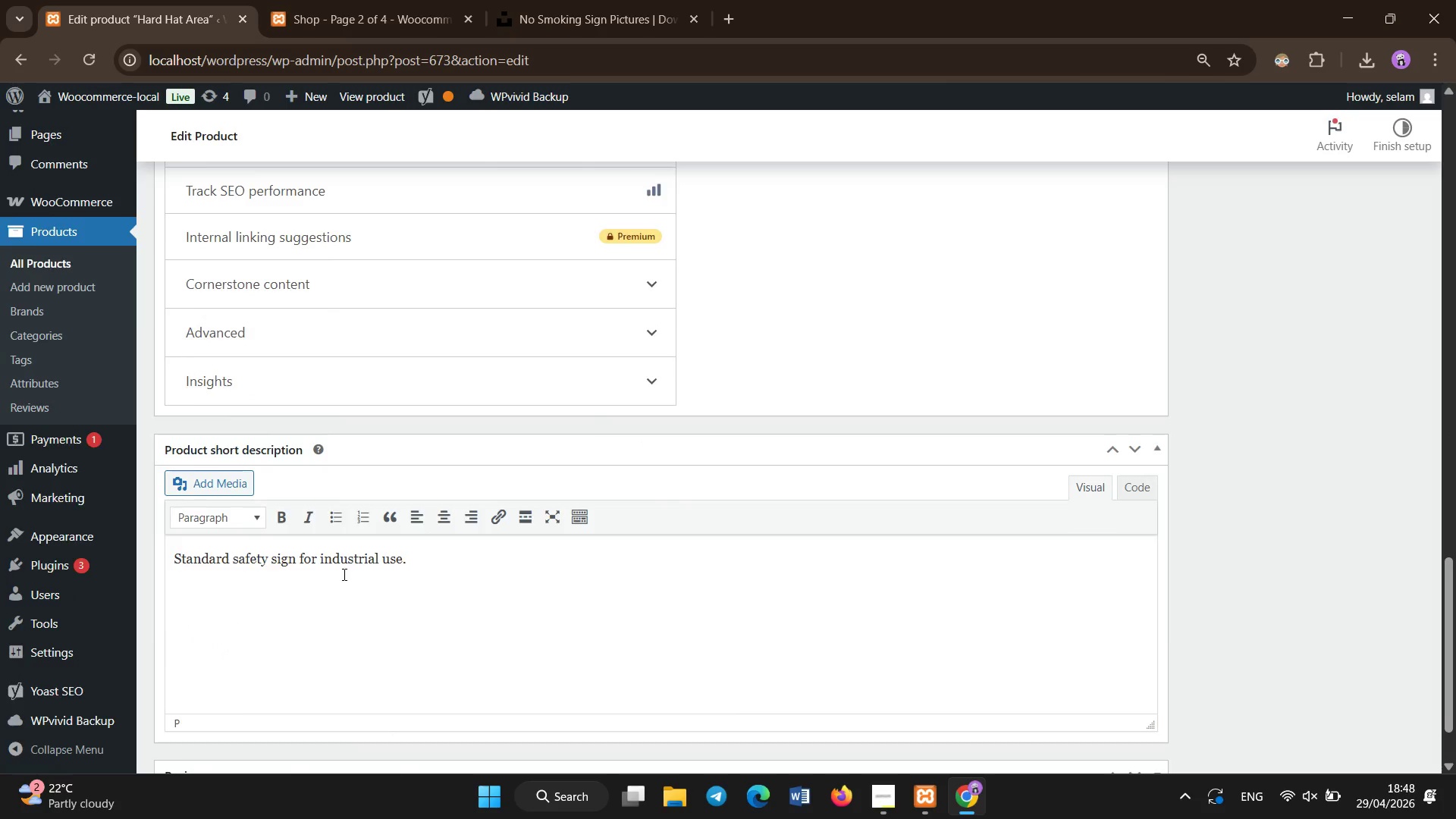 
scroll: coordinate [349, 588], scroll_direction: up, amount: 20.0
 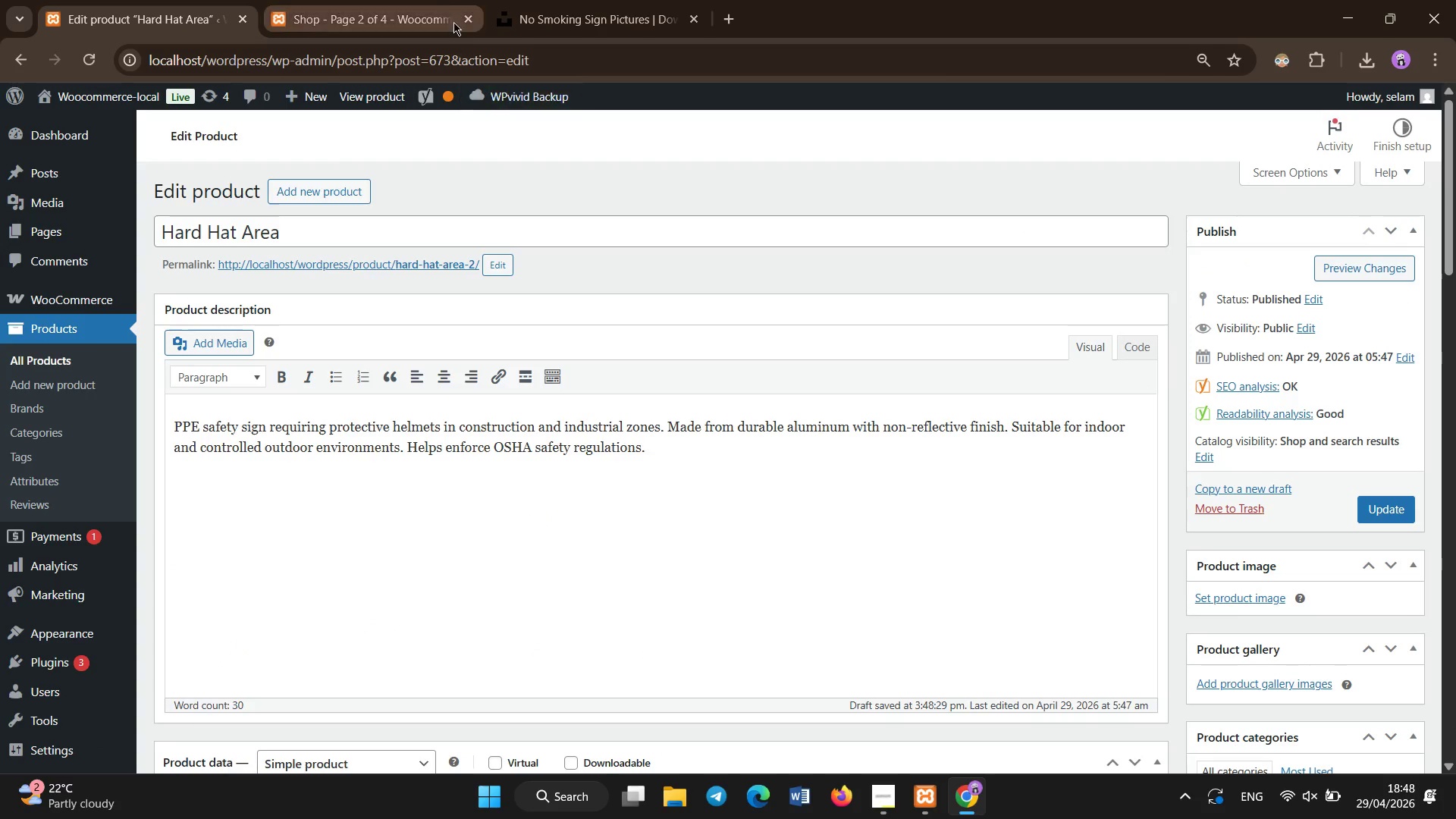 
left_click([610, 0])
 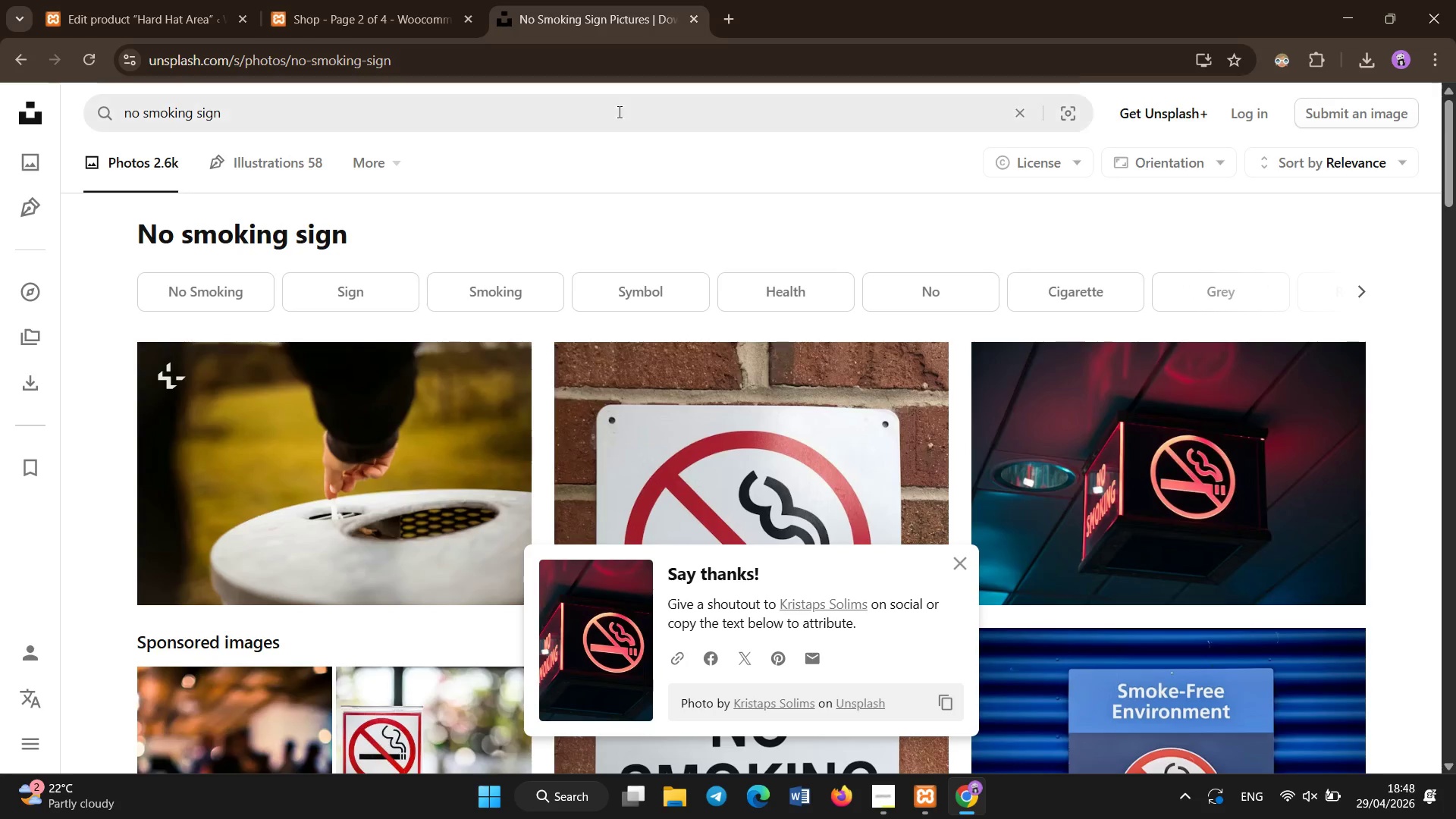 
left_click([621, 112])
 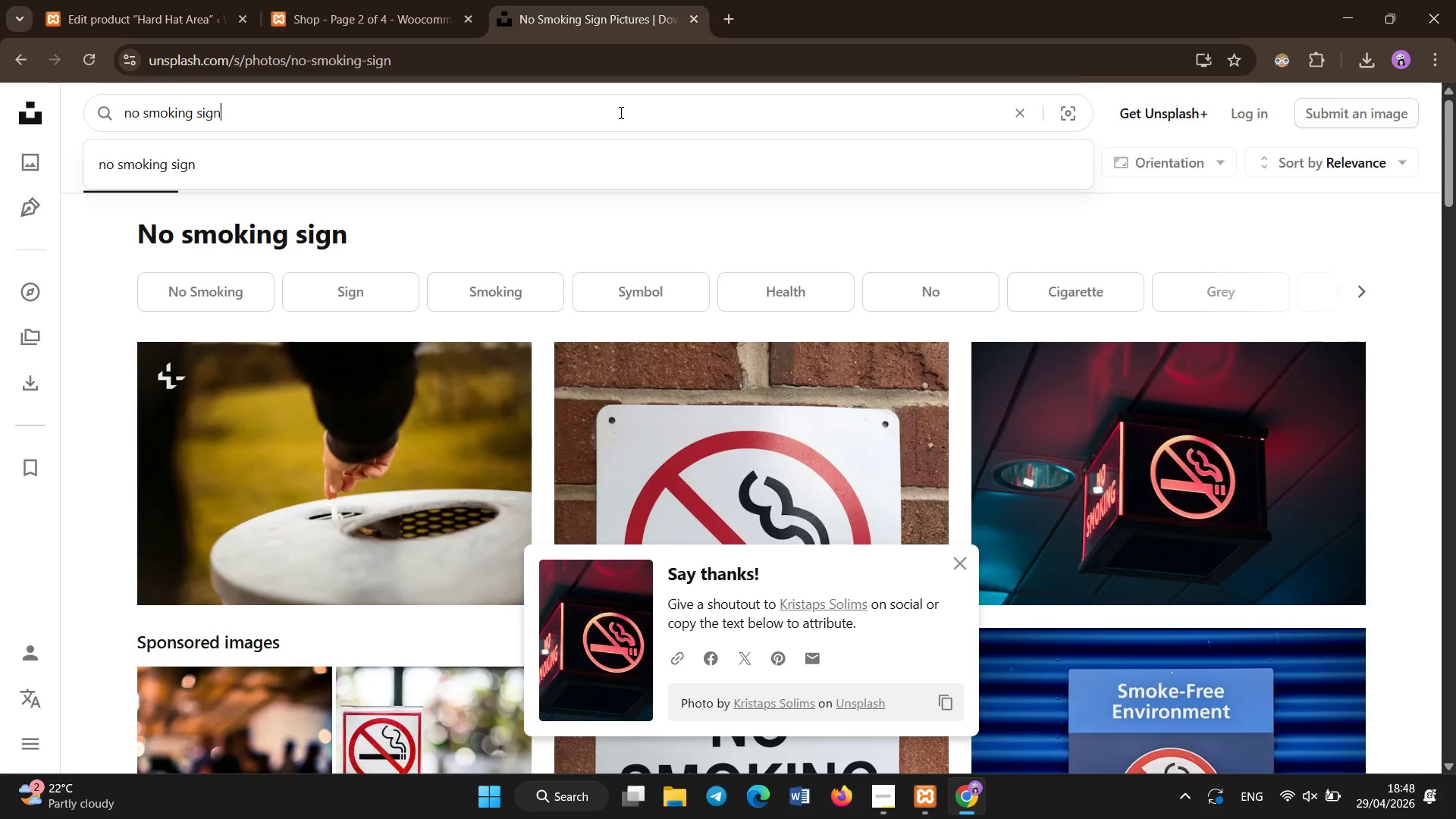 
key(Control+A)
 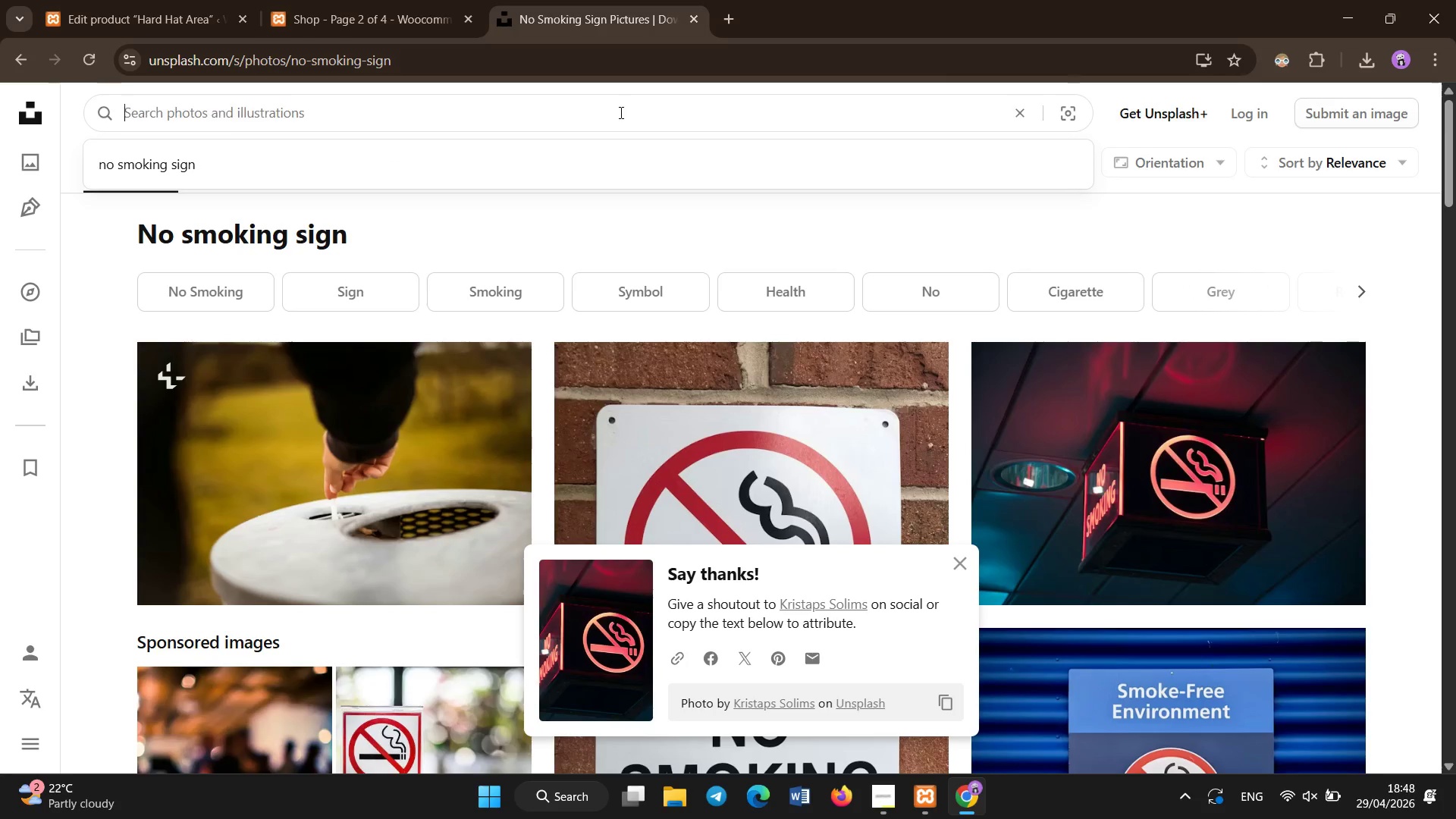 
key(Backspace)
type(hard hat area)
 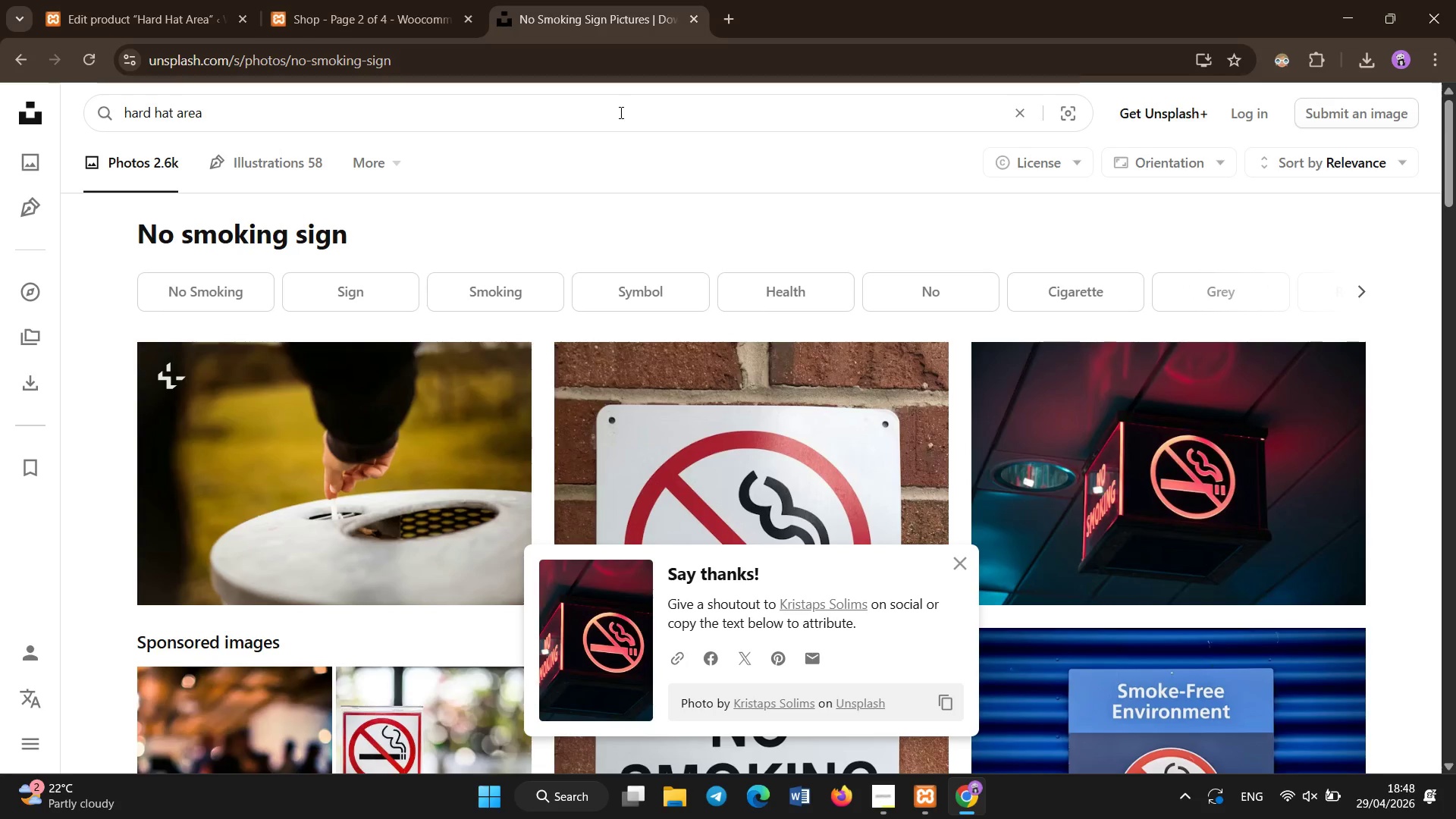 
hold_key(key=Enter, duration=0.41)
 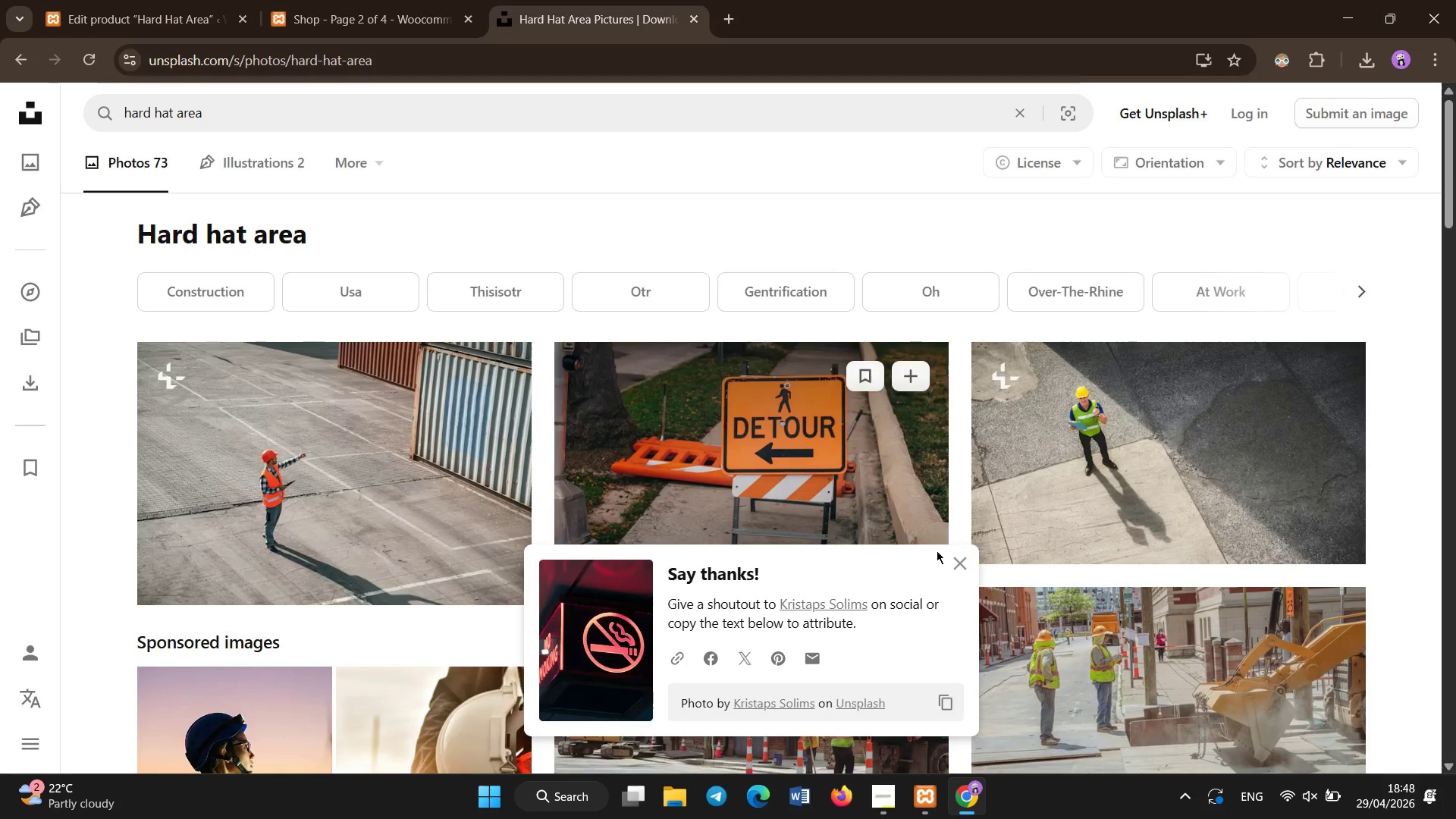 
left_click([957, 560])
 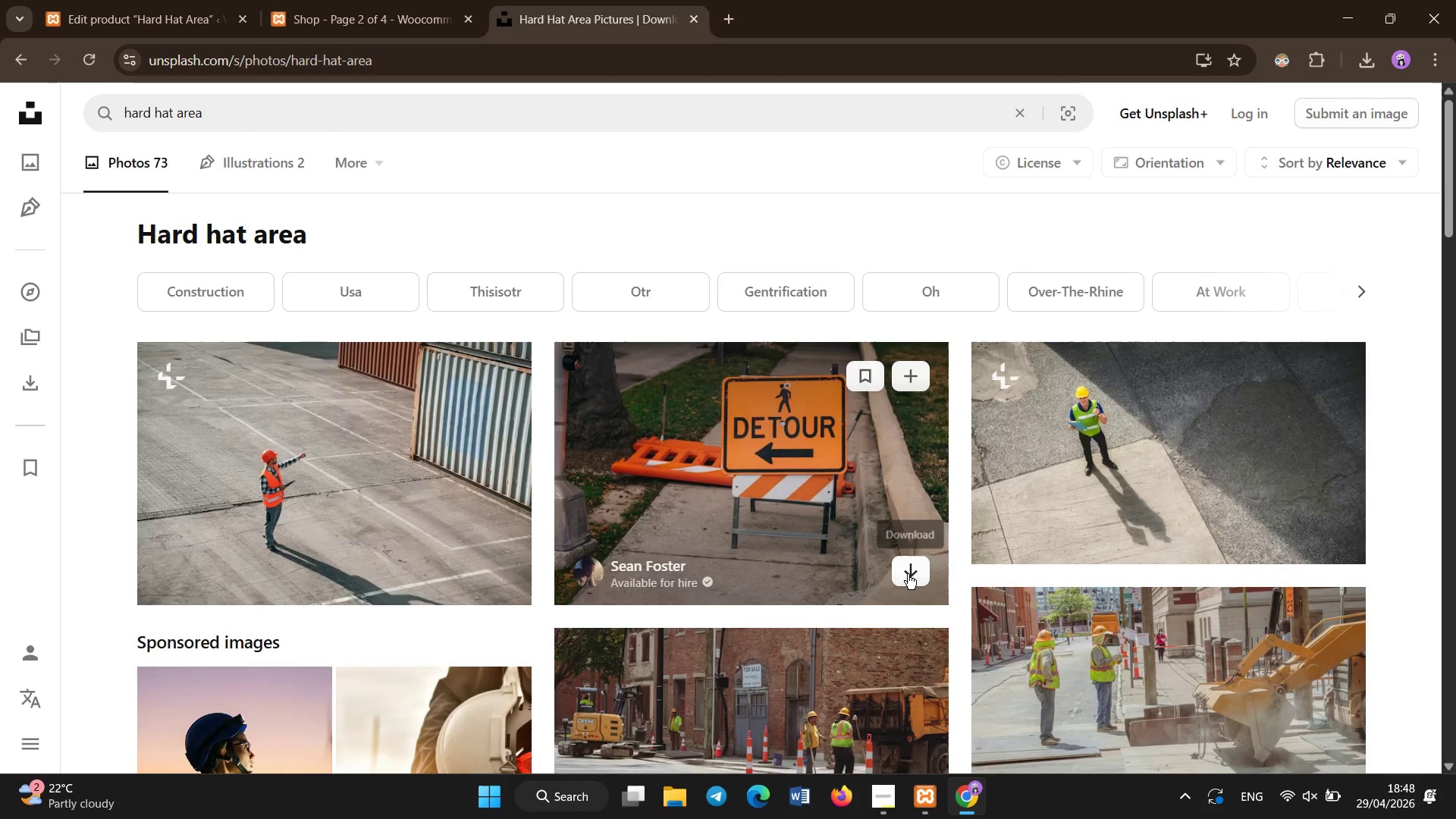 
left_click([908, 574])
 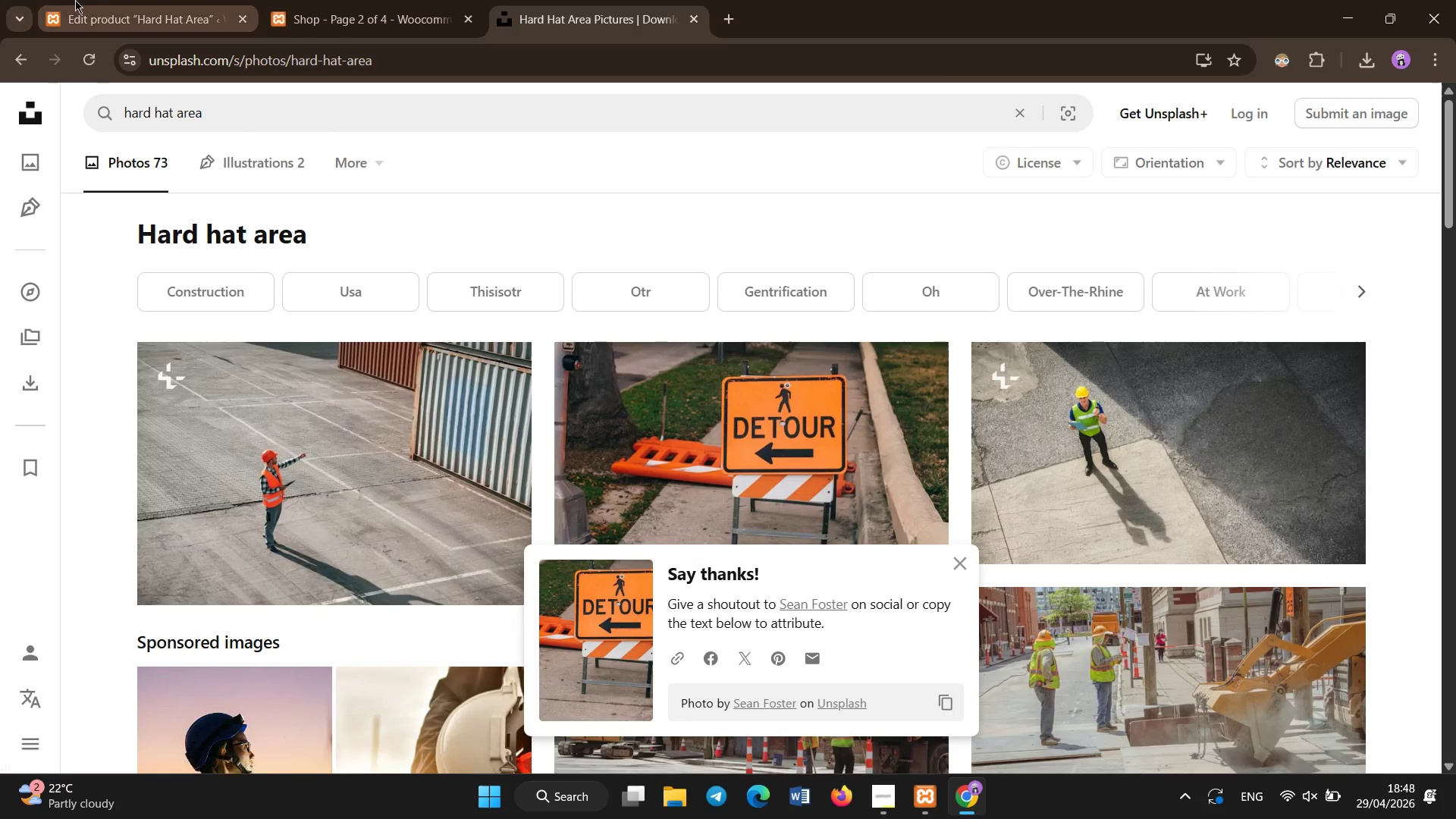 
left_click([87, 0])
 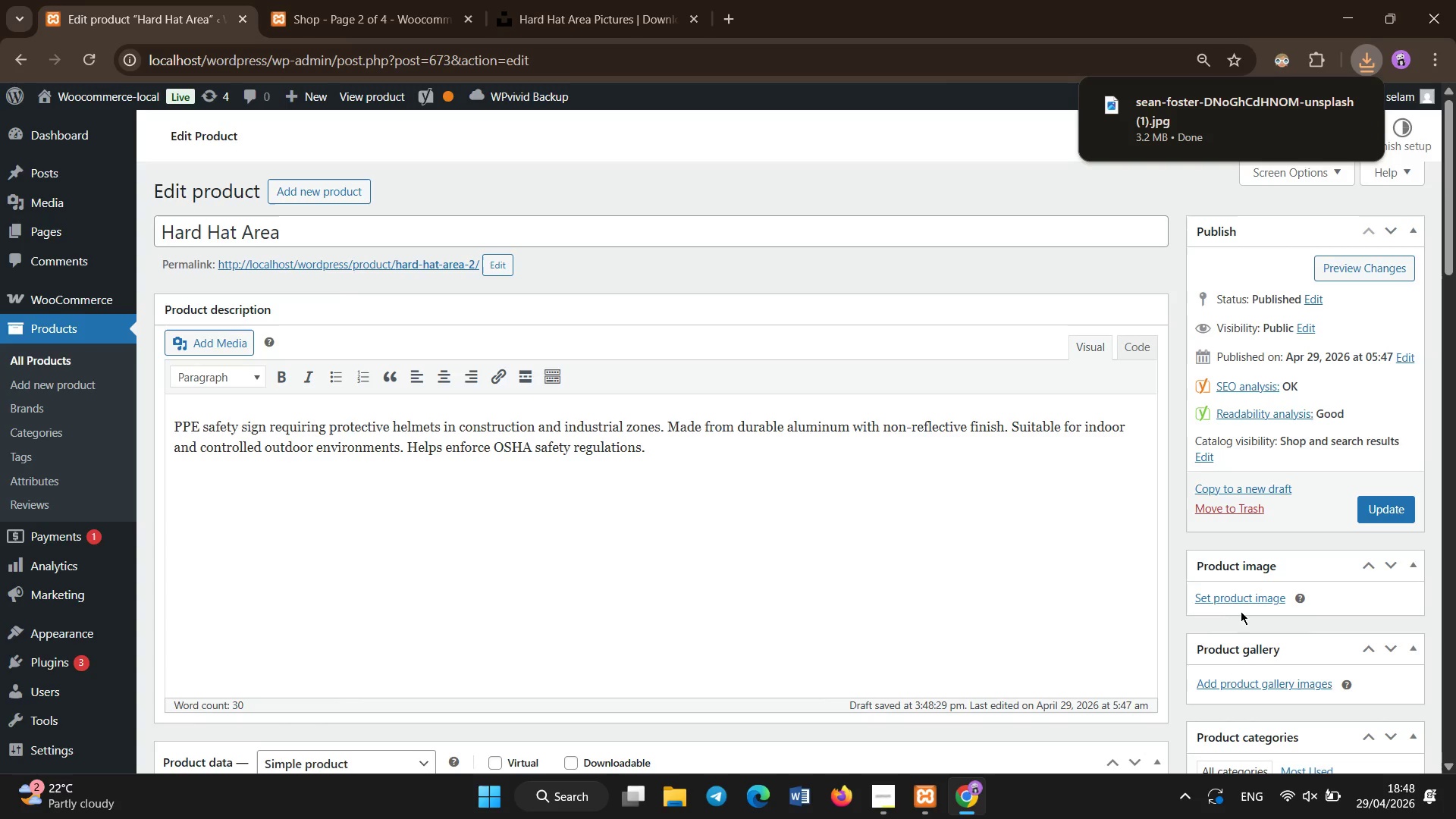 
left_click([1235, 595])
 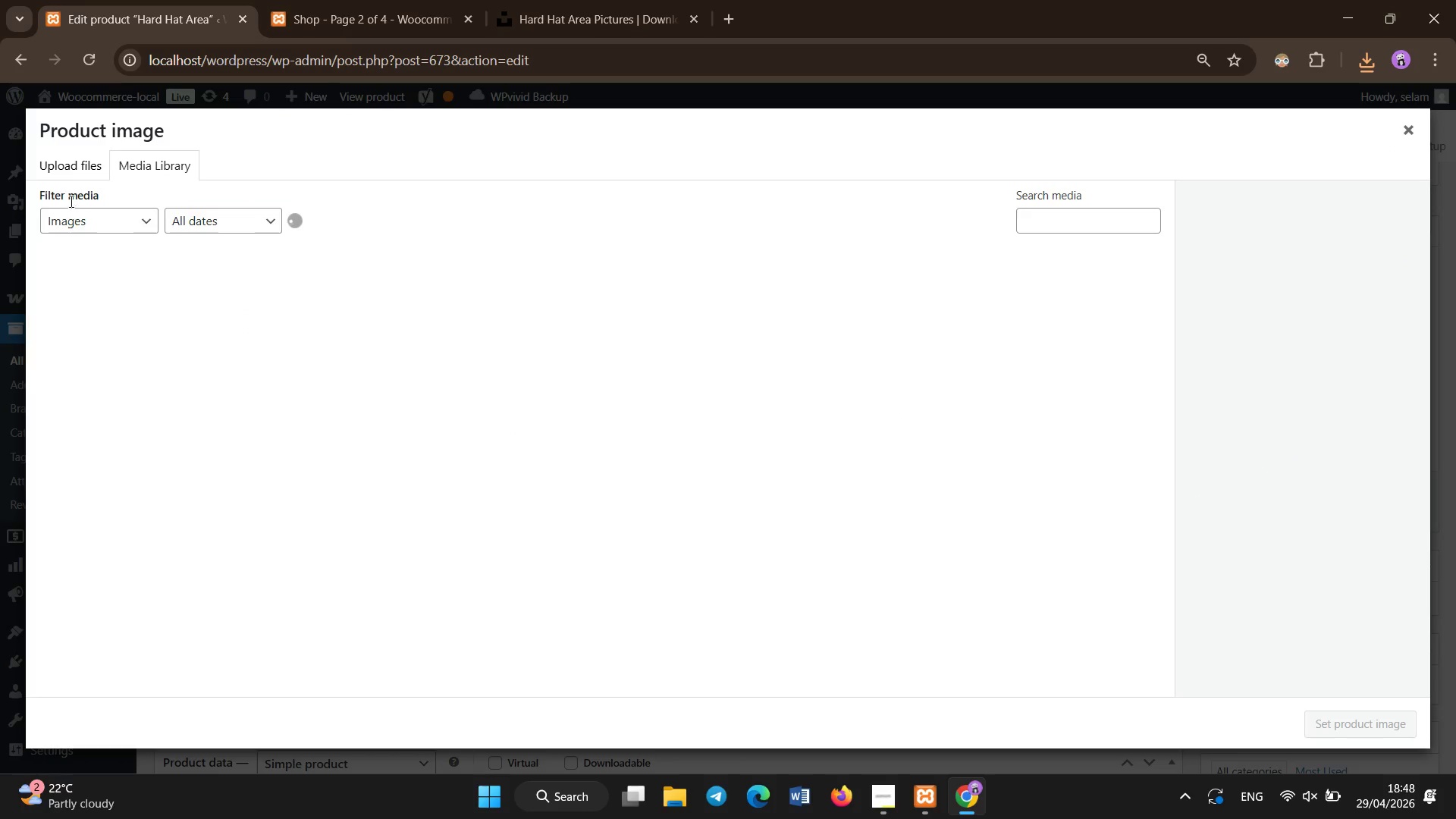 
left_click([71, 170])
 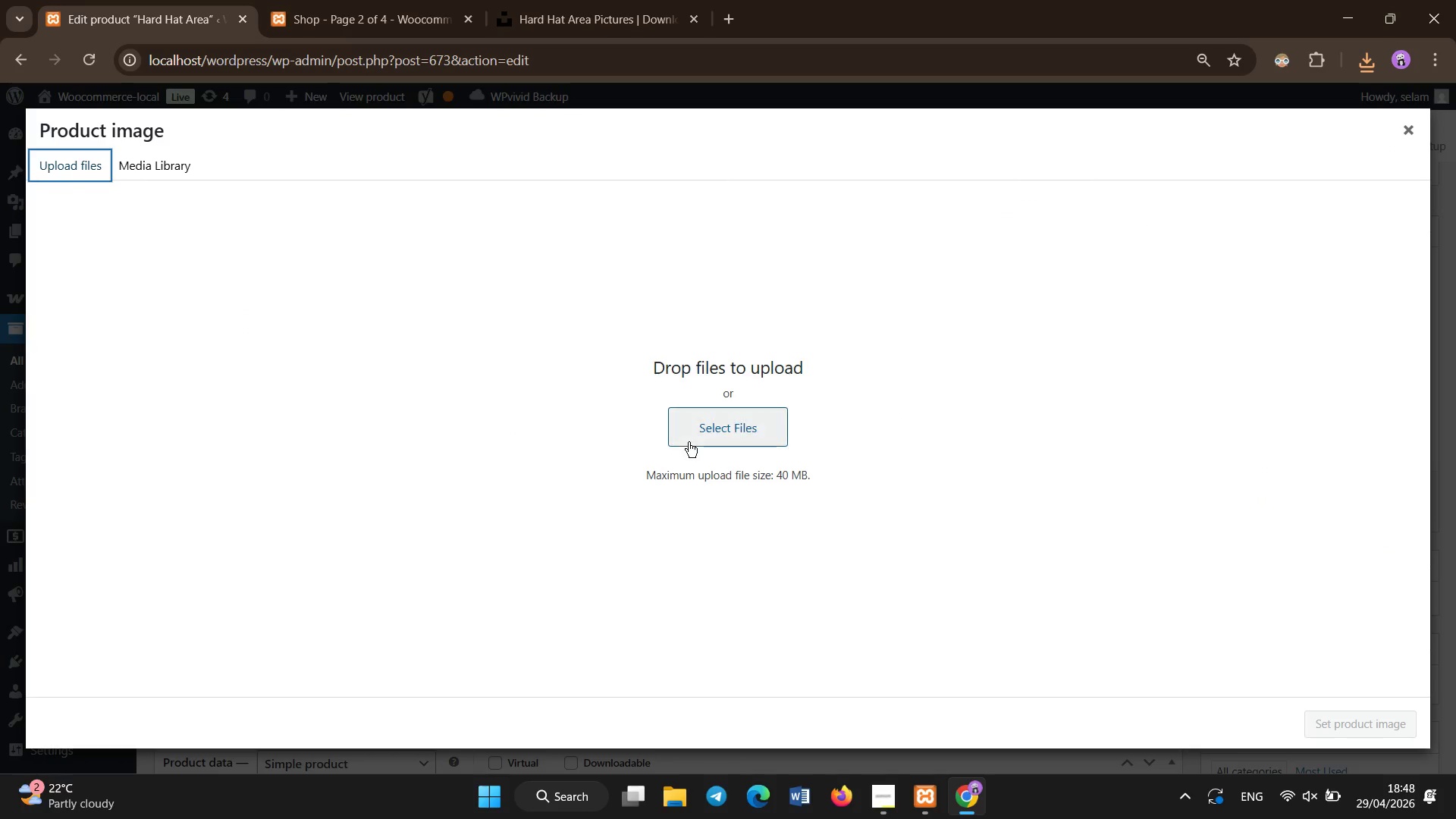 
left_click([695, 431])
 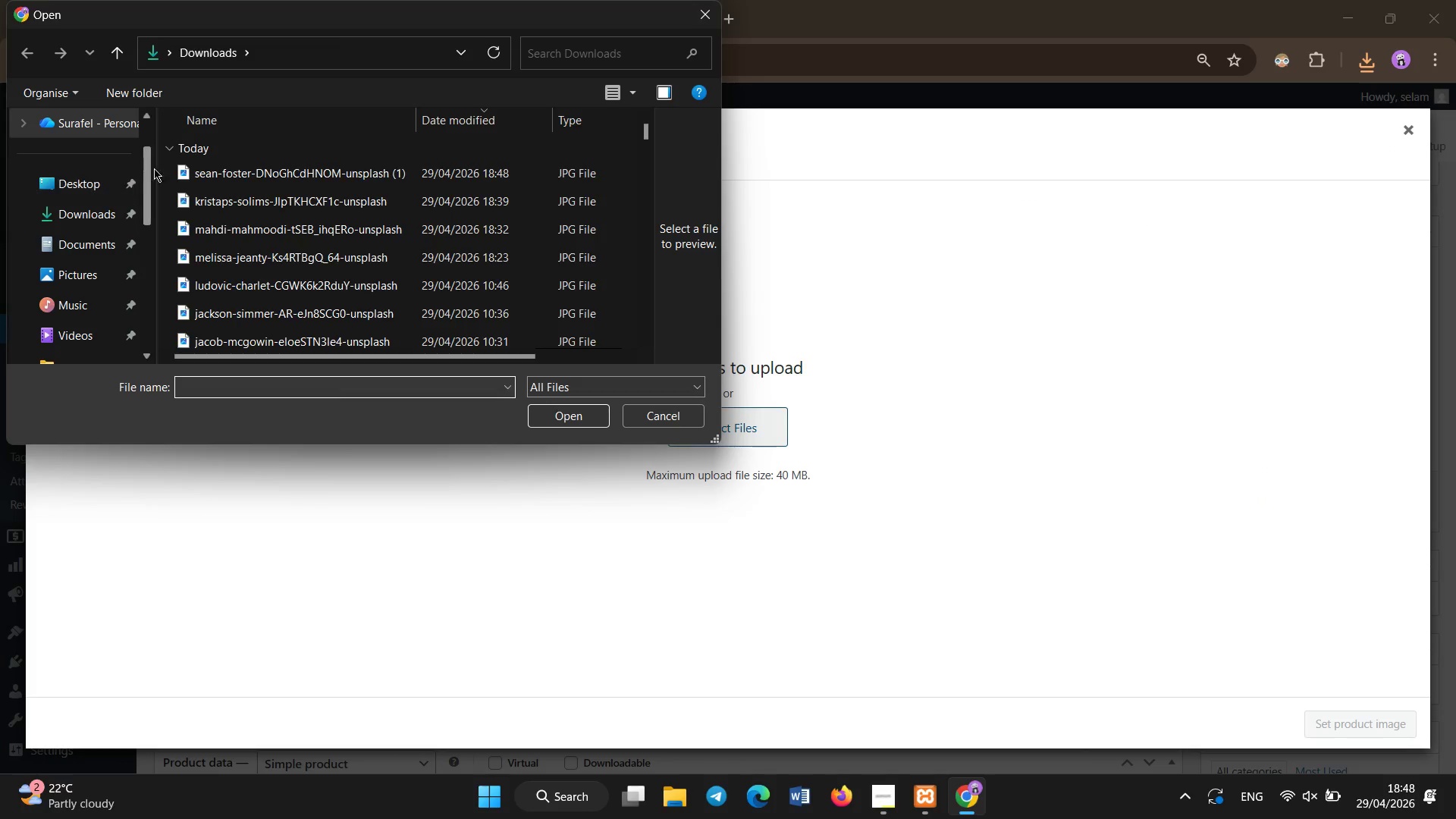 
left_click([220, 168])
 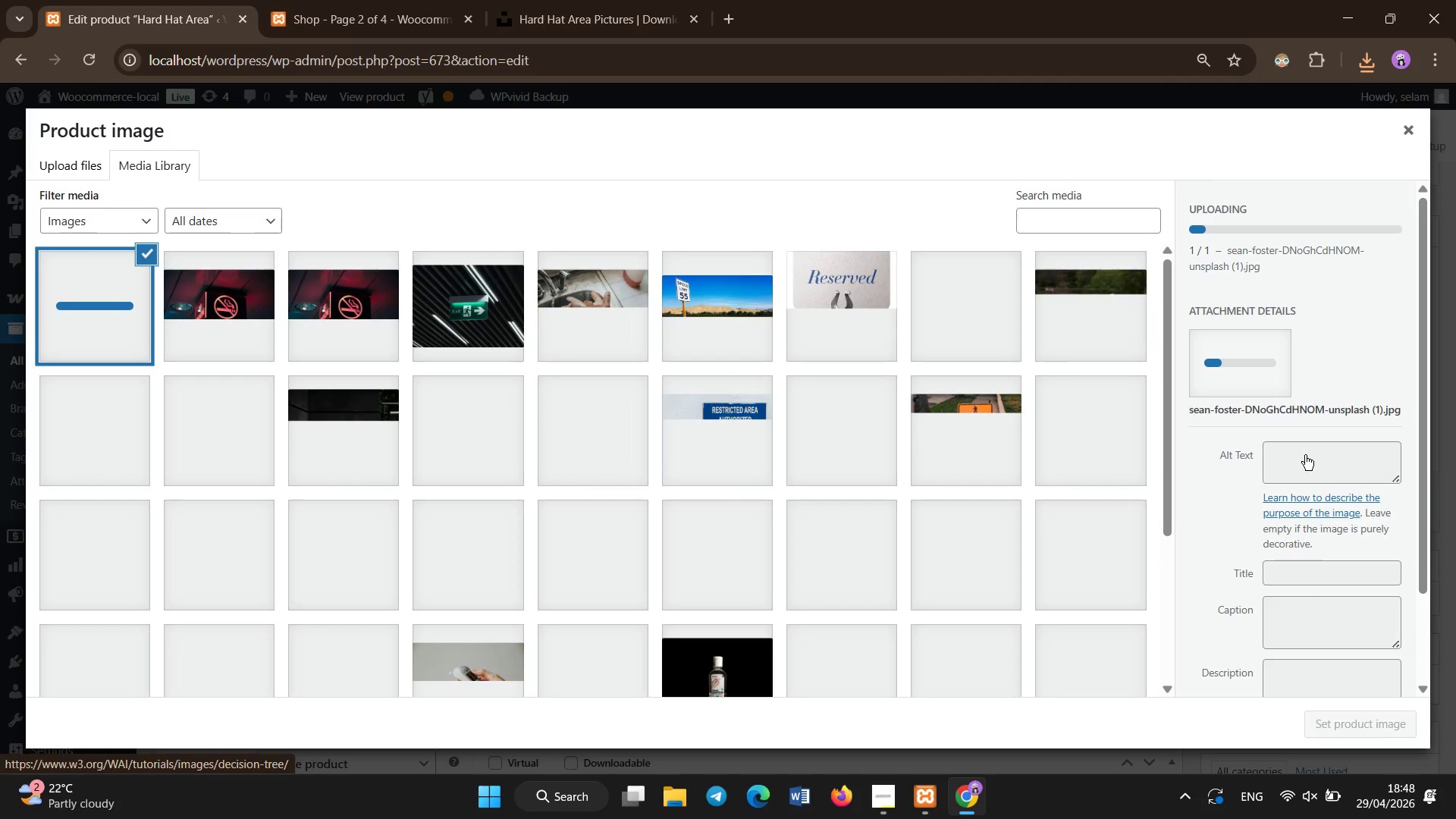 
wait(5.49)
 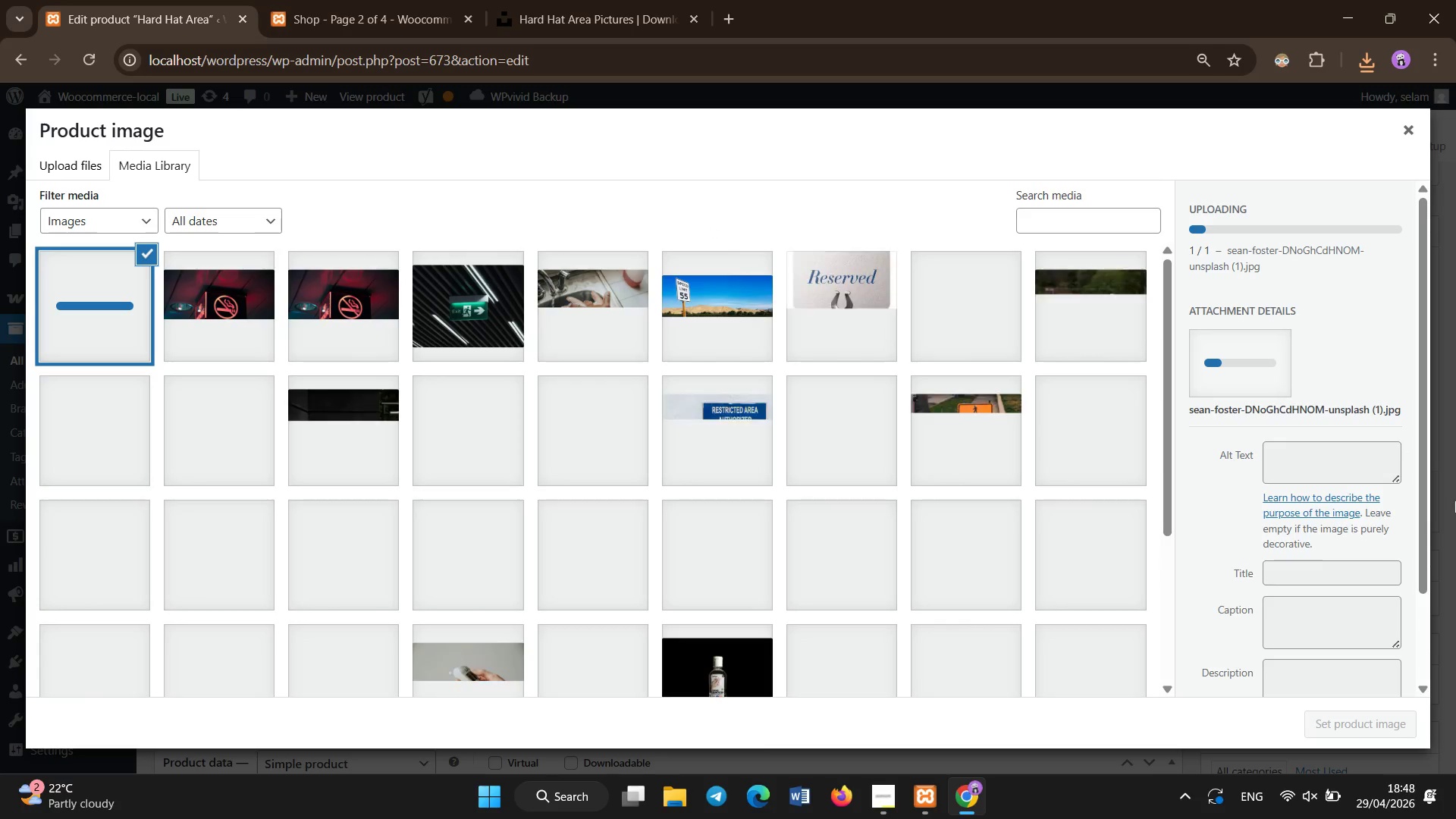 
left_click([1305, 455])
 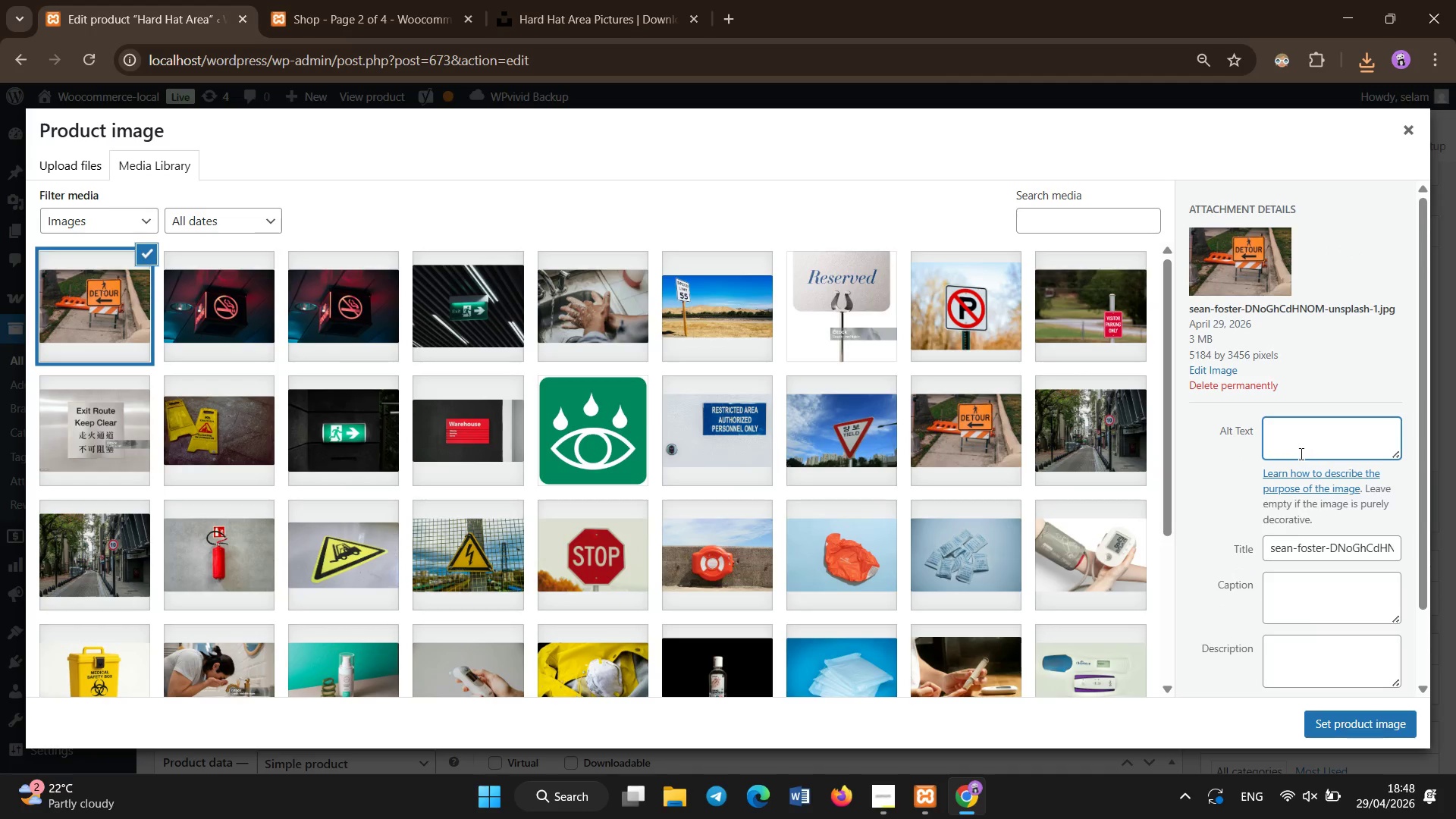 
left_click([1291, 438])
 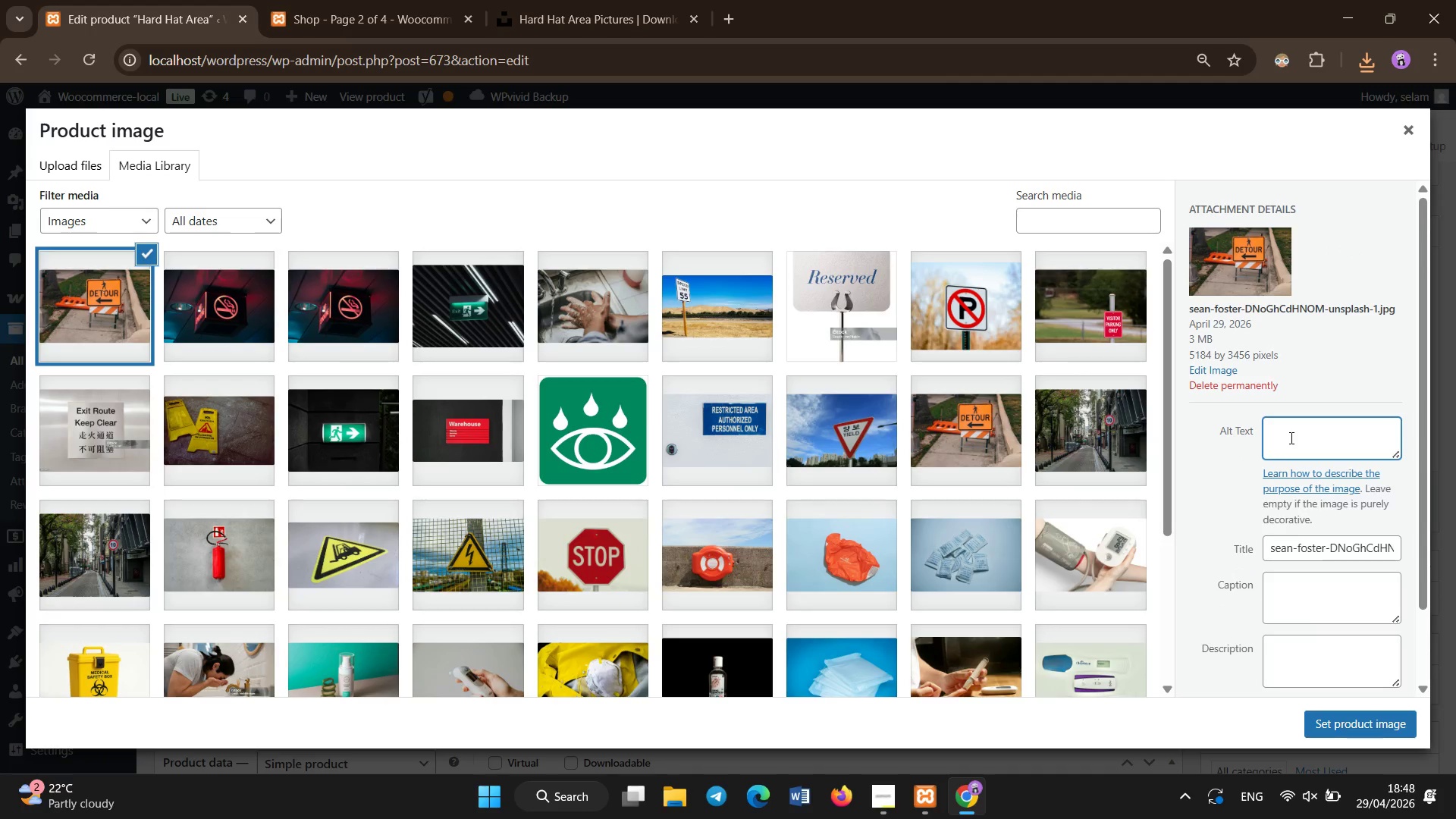 
type(Hard Hat Area aluminum PPE construction safety sign)
 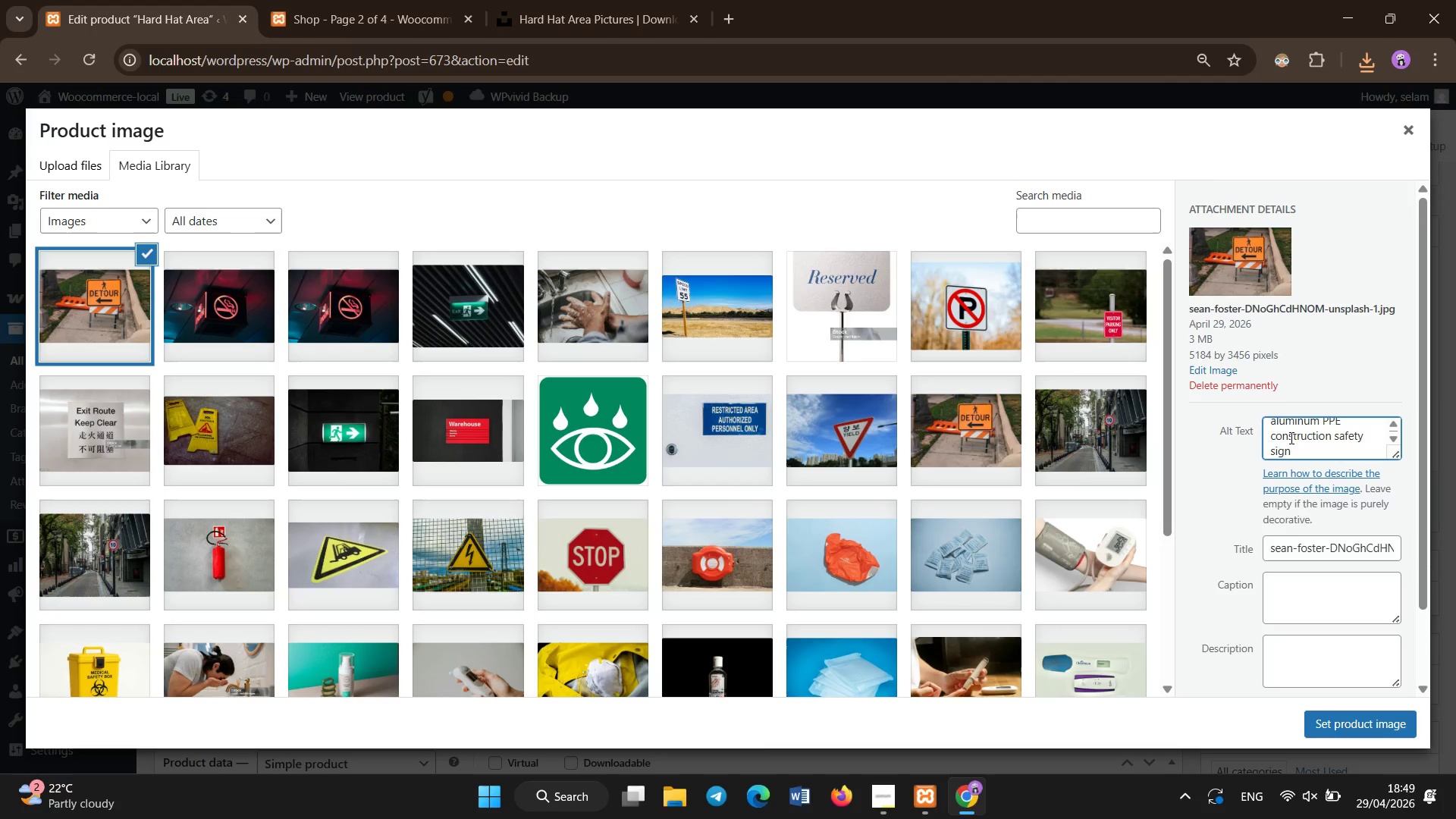 
left_click([1316, 727])
 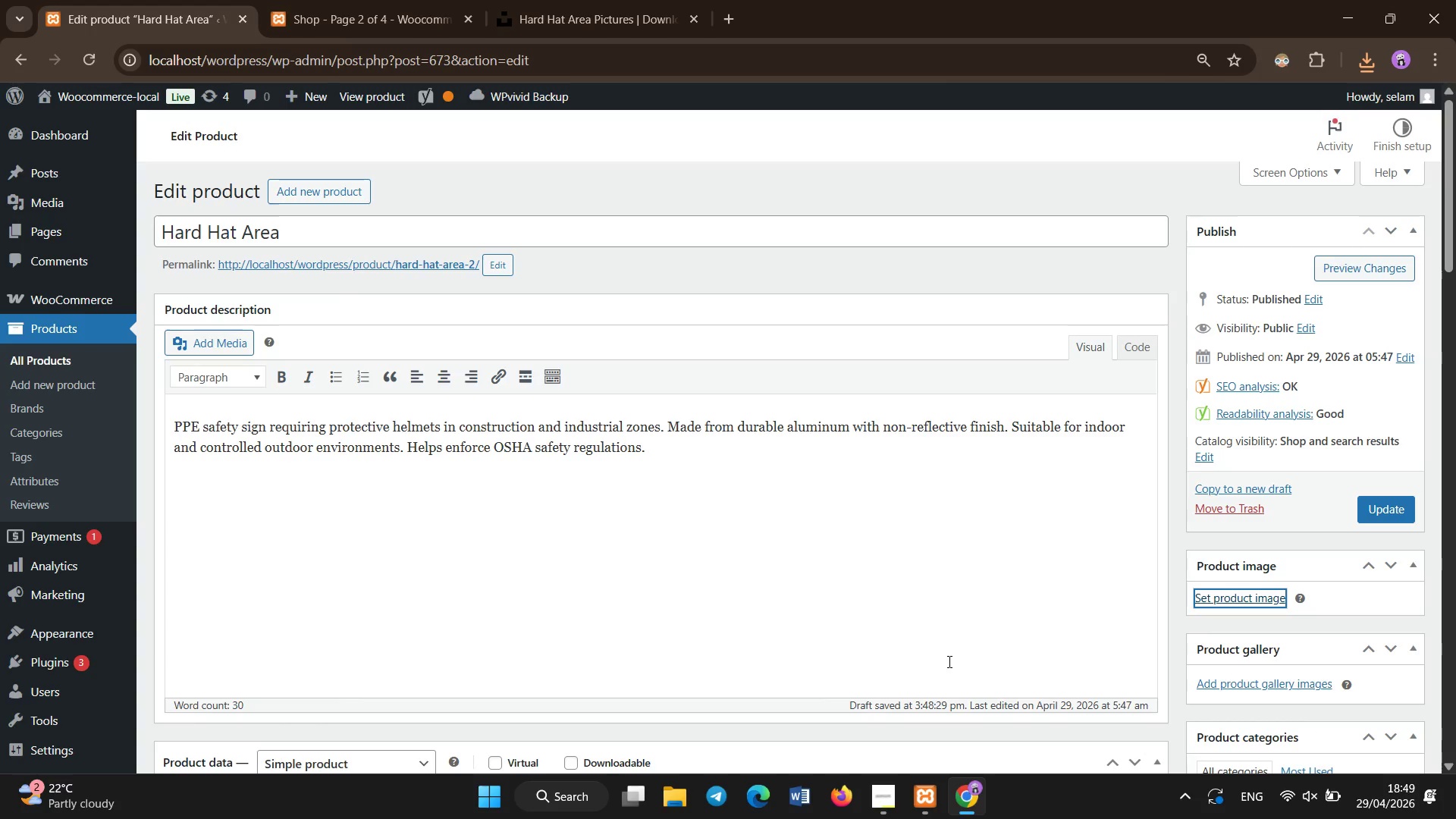 
scroll: coordinate [949, 662], scroll_direction: down, amount: 3.0
 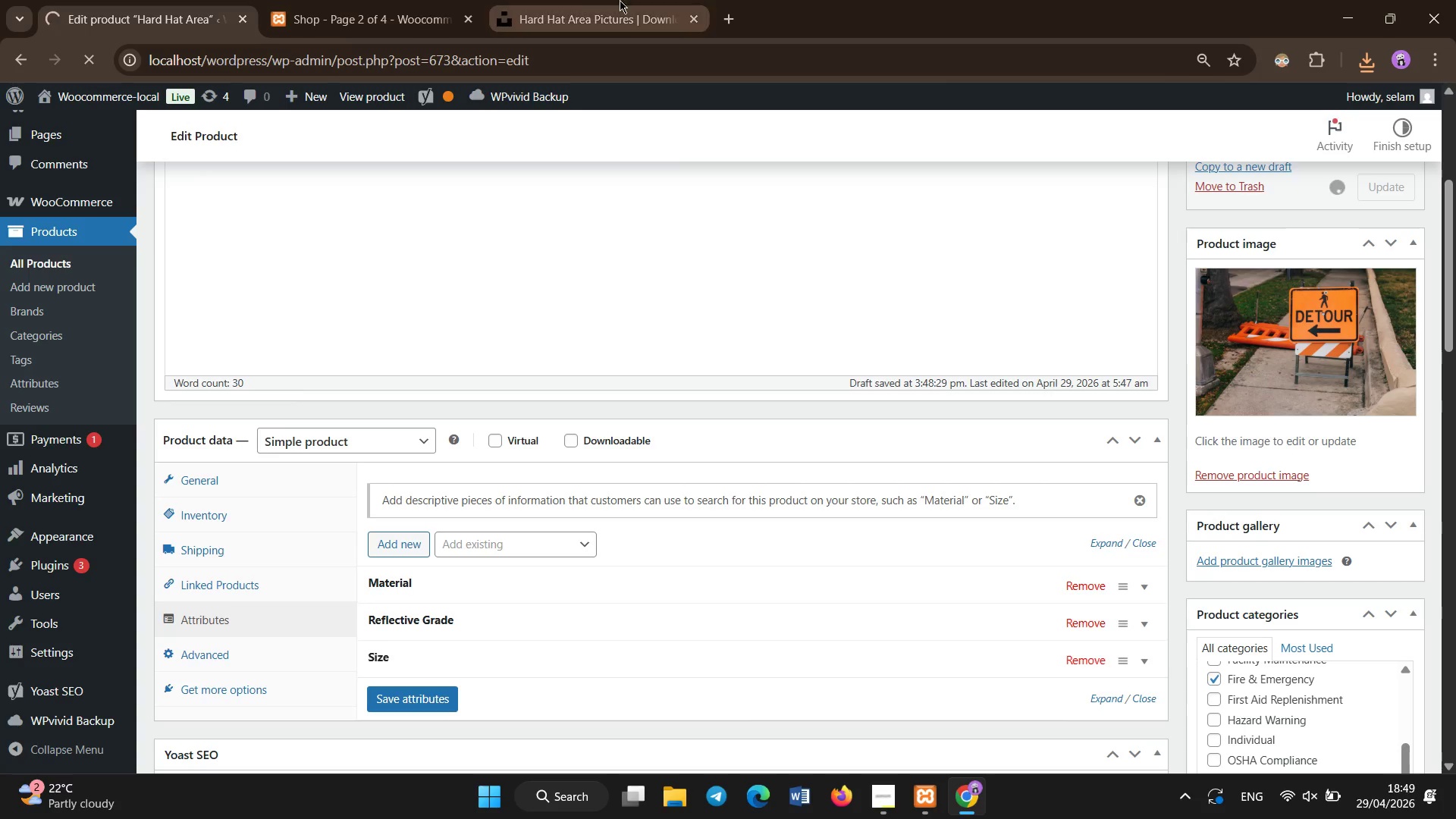 
wait(20.37)
 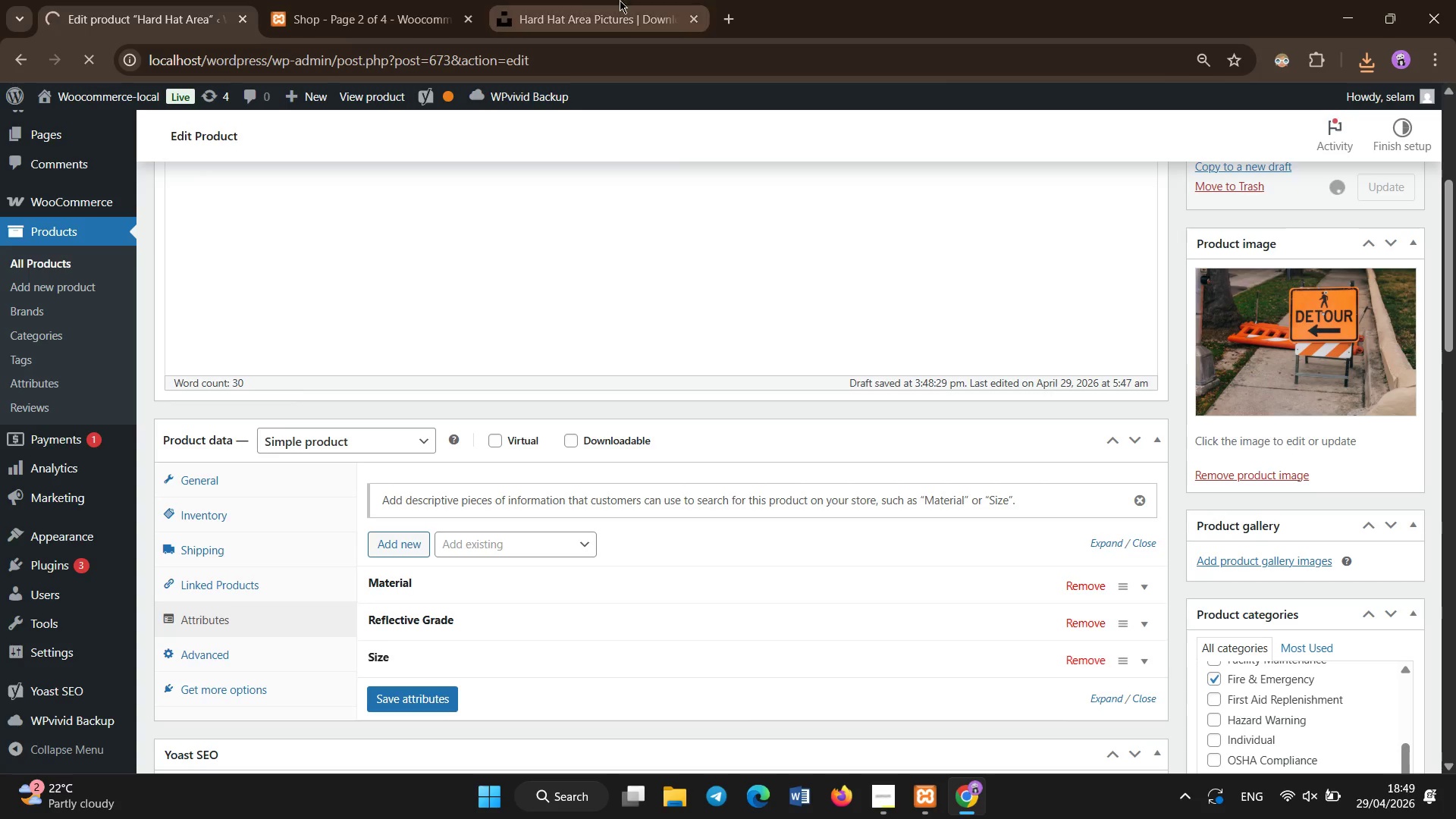 
left_click([68, 368])
 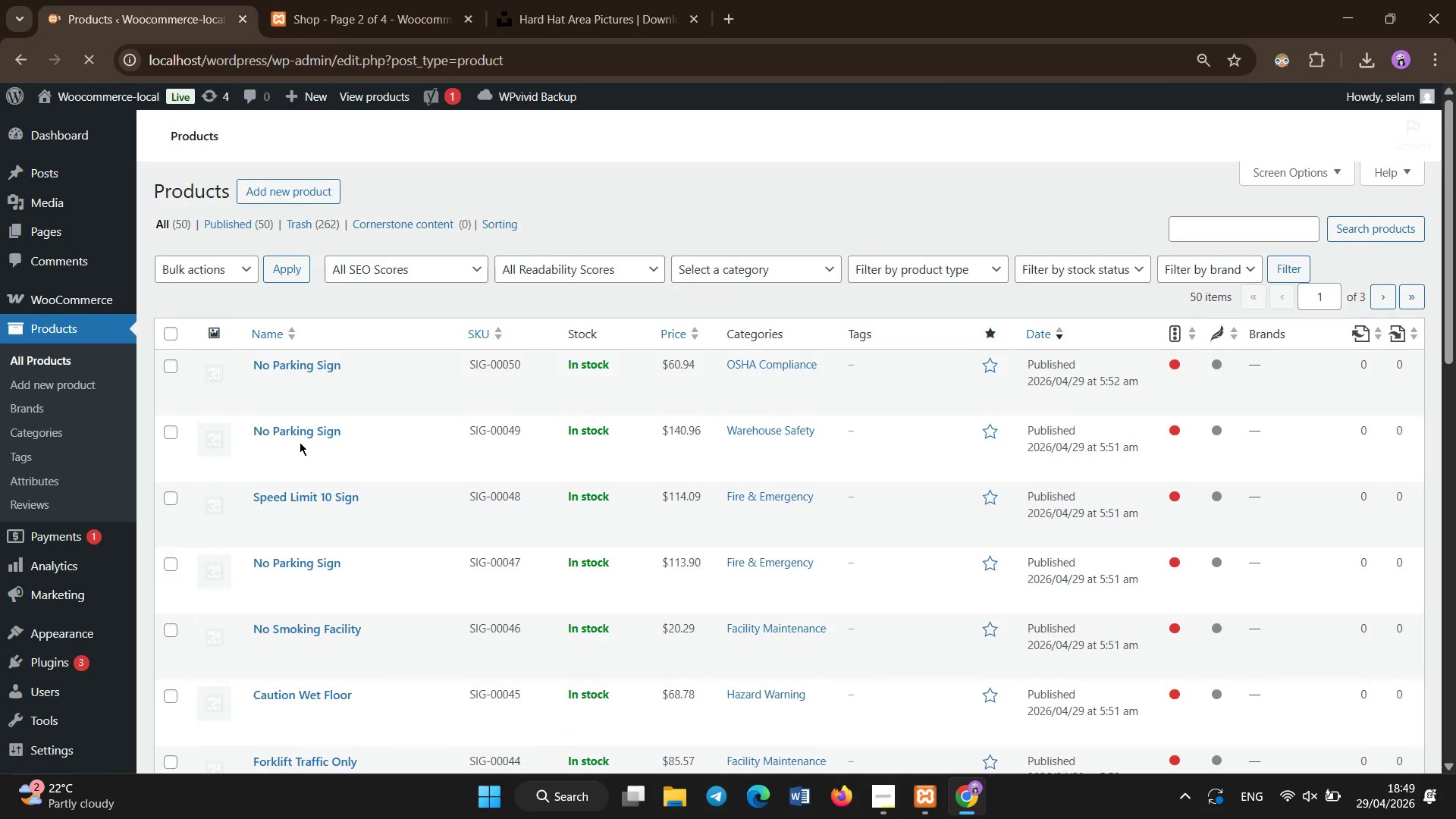 
wait(12.83)
 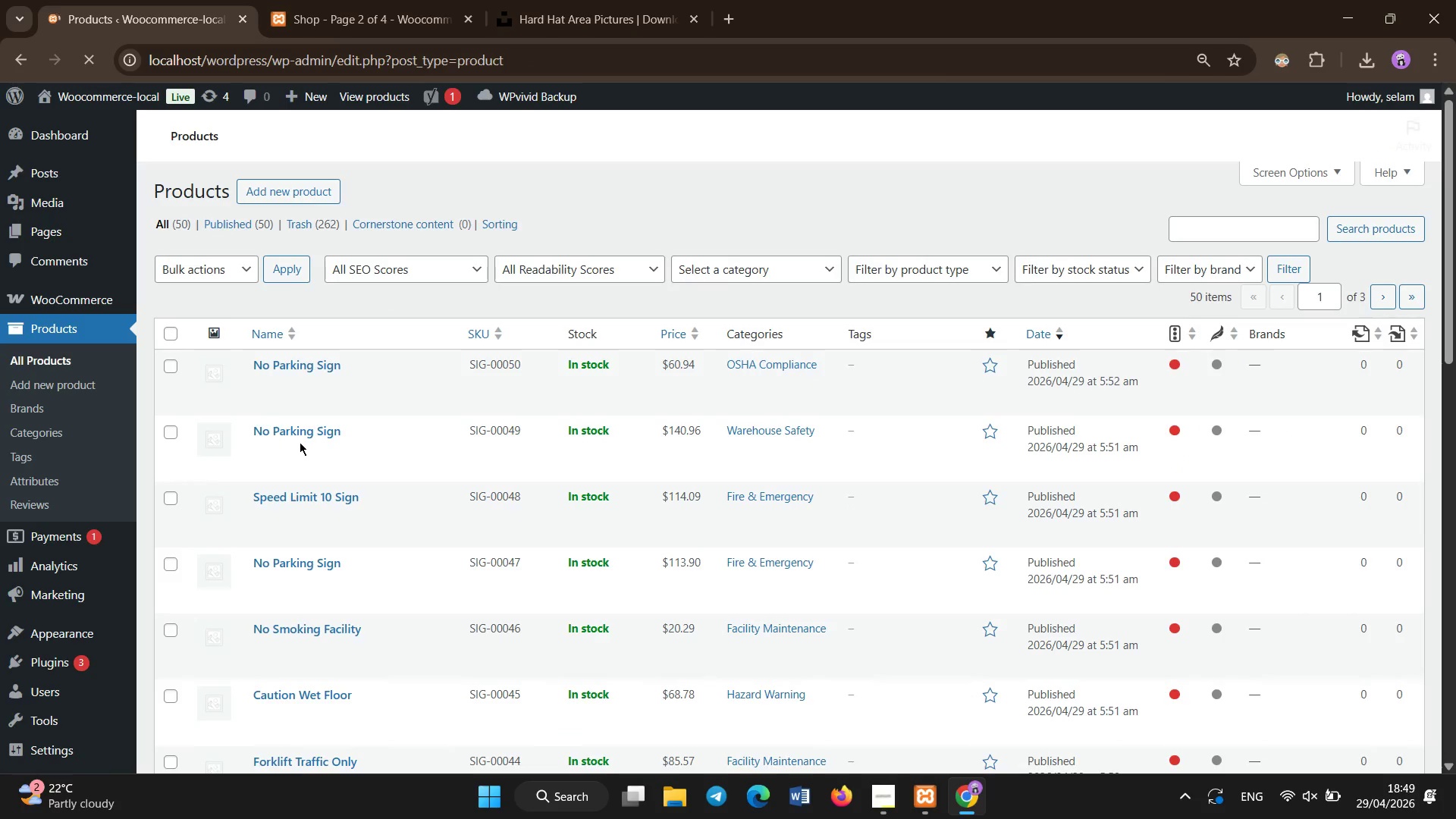 
left_click([1392, 299])
 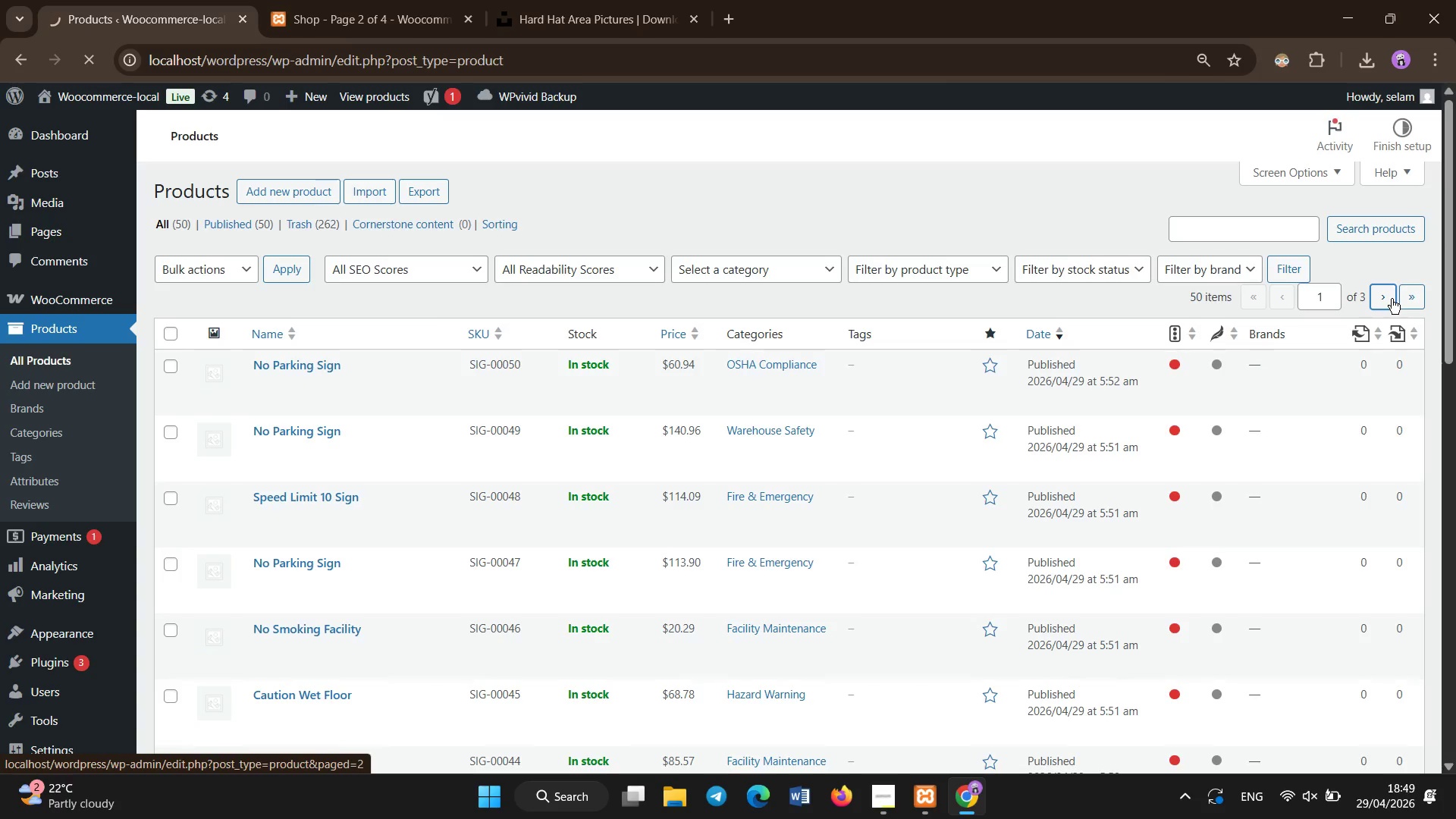 
wait(5.17)
 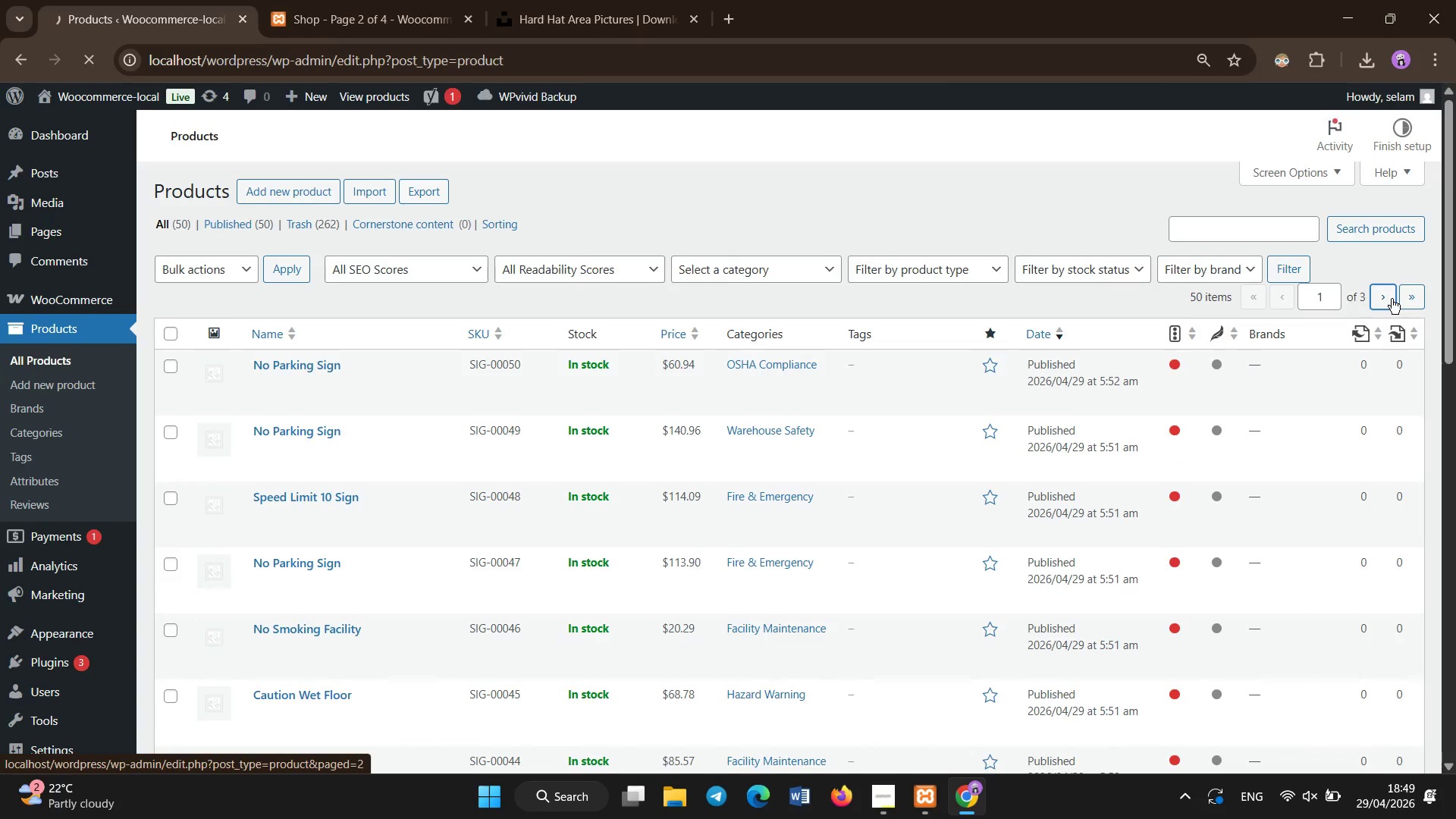 
scroll: coordinate [907, 428], scroll_direction: down, amount: 6.0
 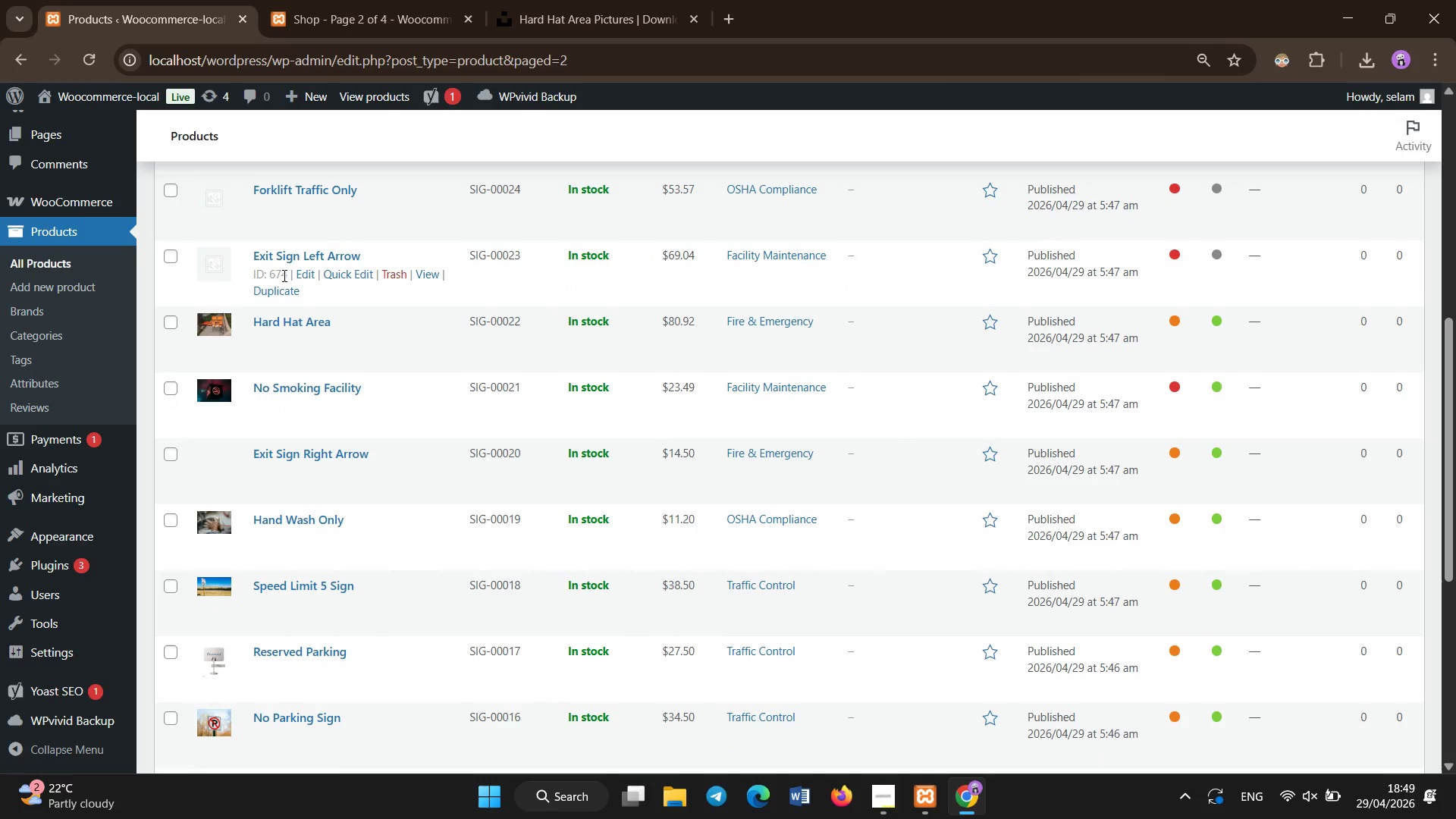 
left_click([271, 255])
 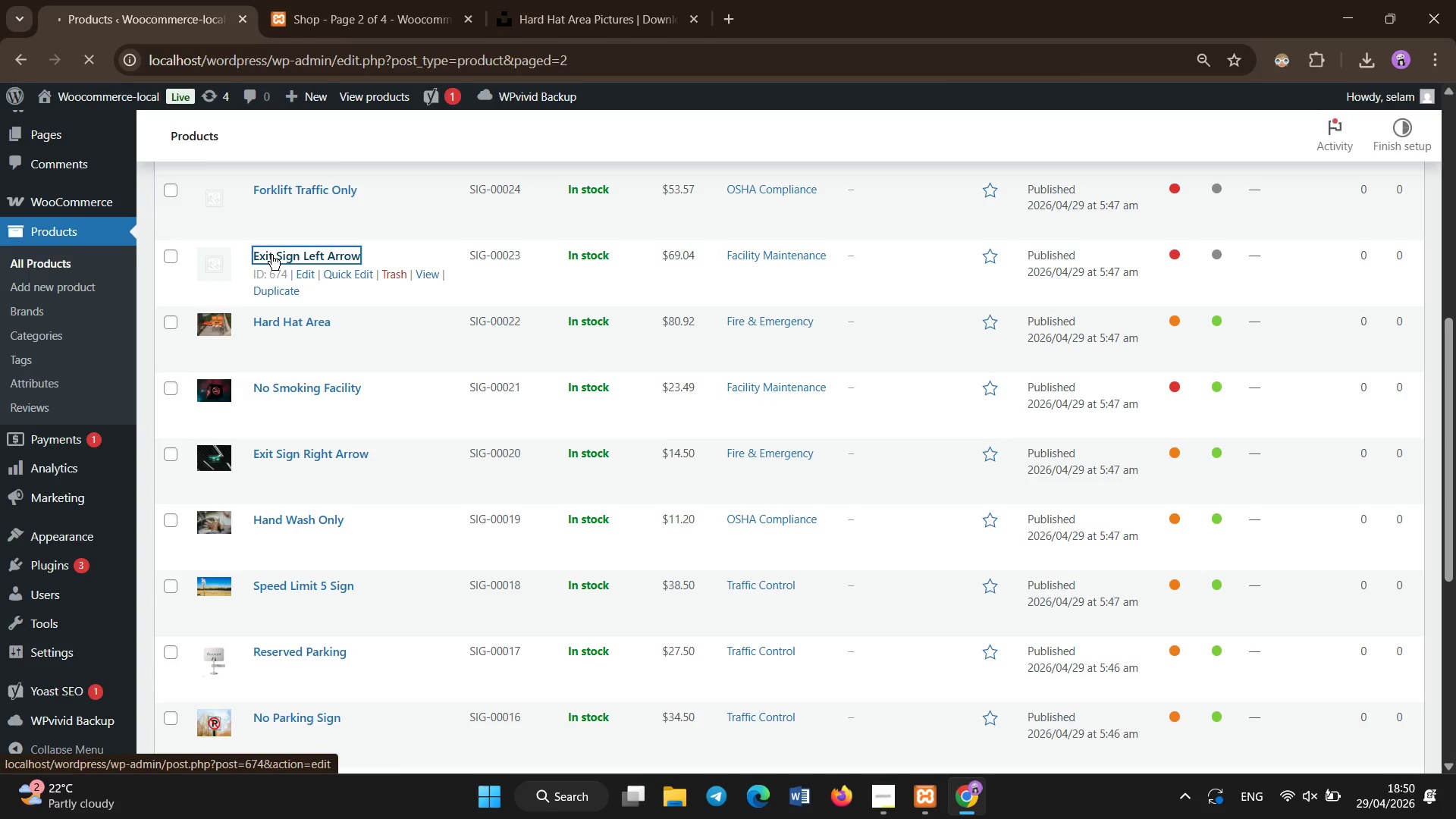 
wait(7.09)
 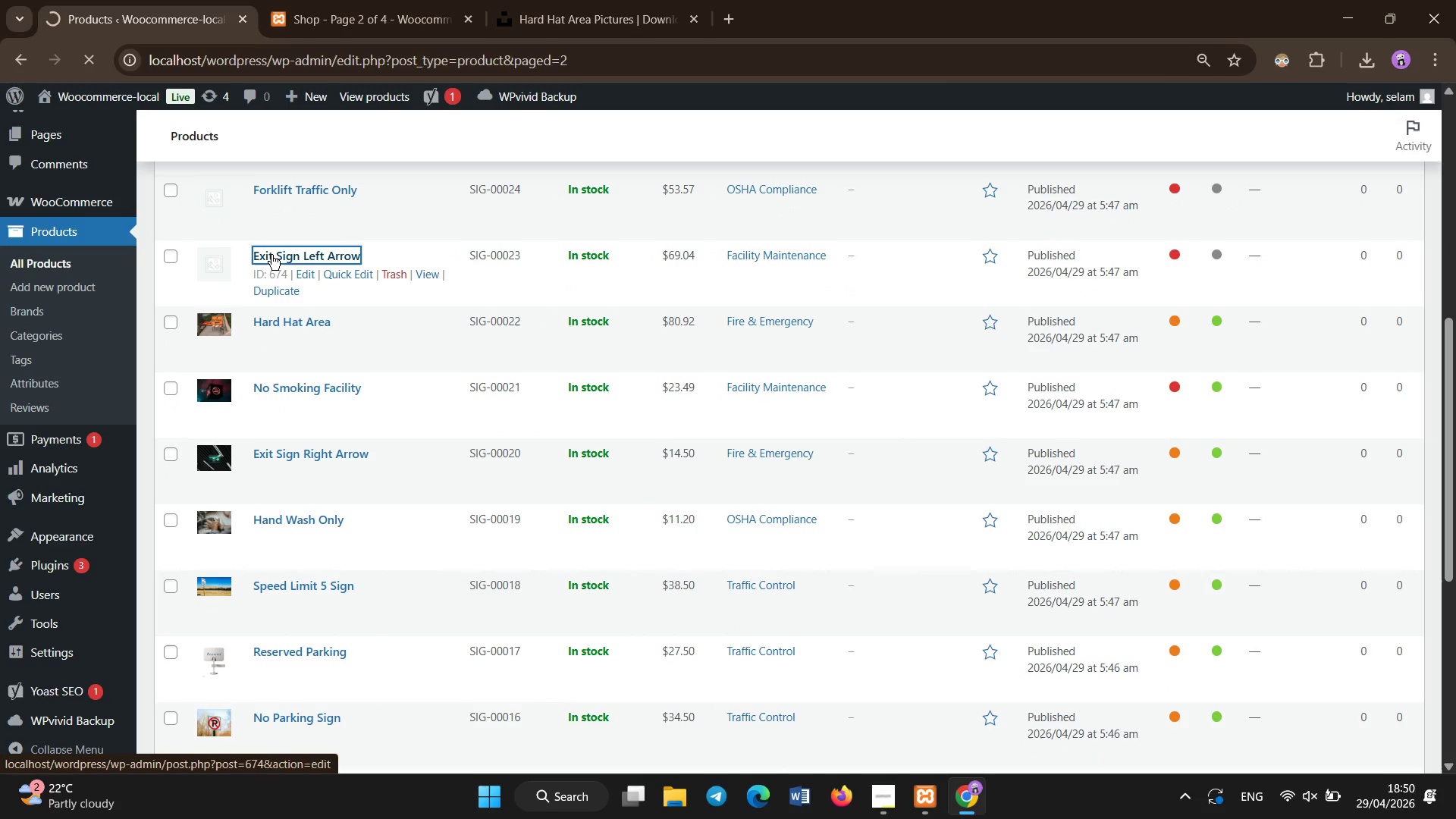 
left_click([307, 431])
 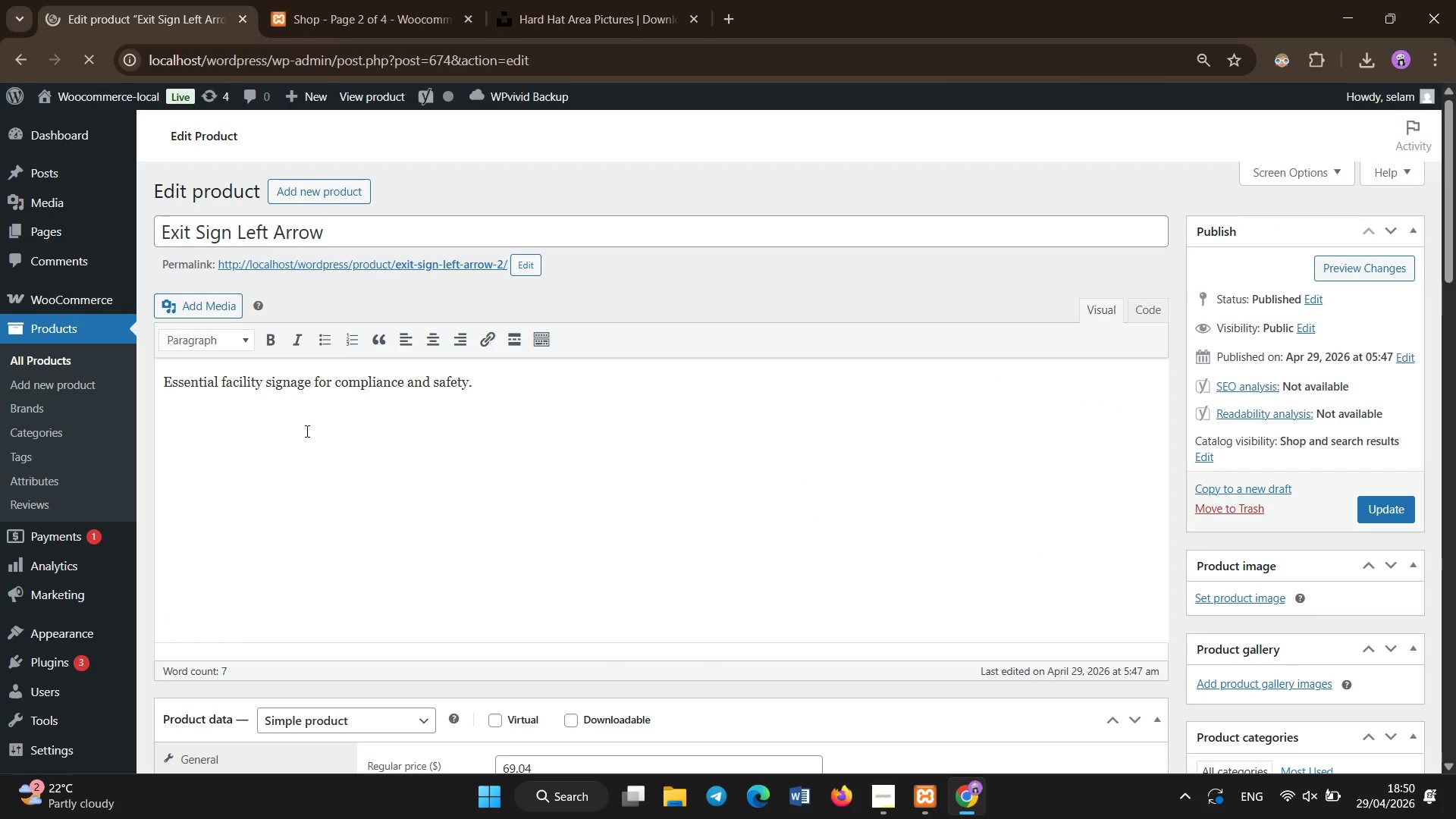 
key(Control+A)
 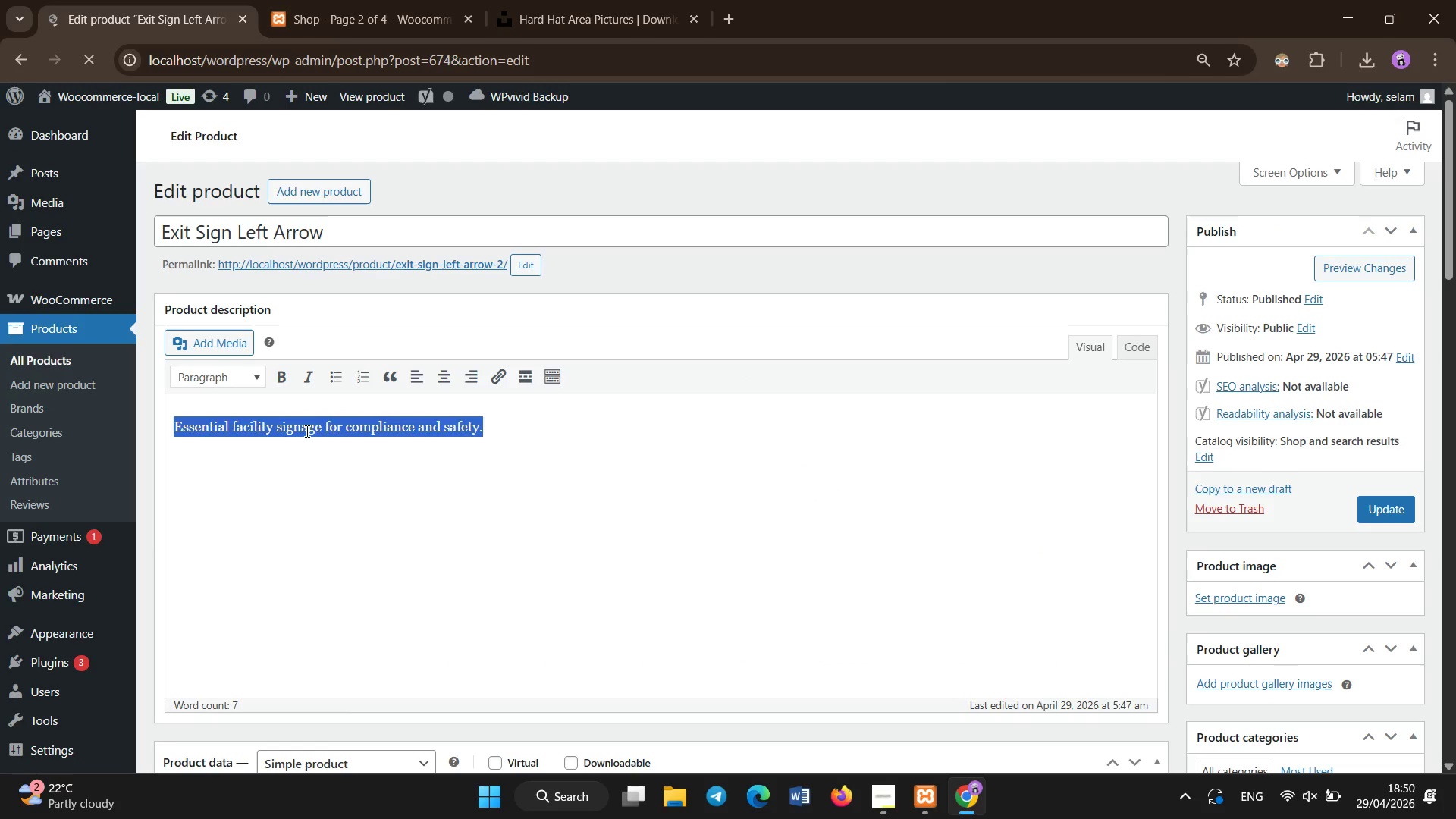 
key(Control+X)
 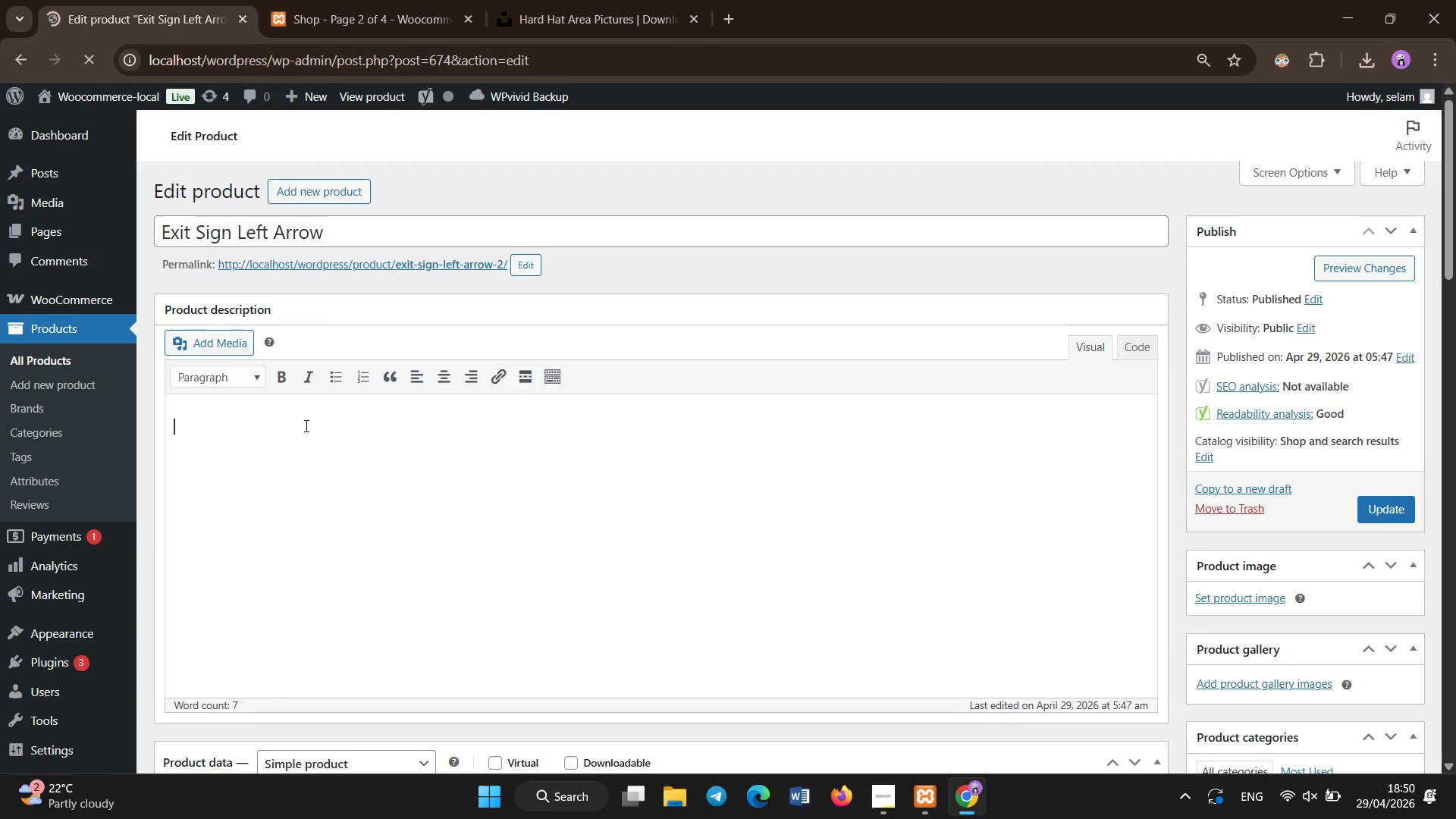 
scroll: coordinate [299, 445], scroll_direction: down, amount: 15.0
 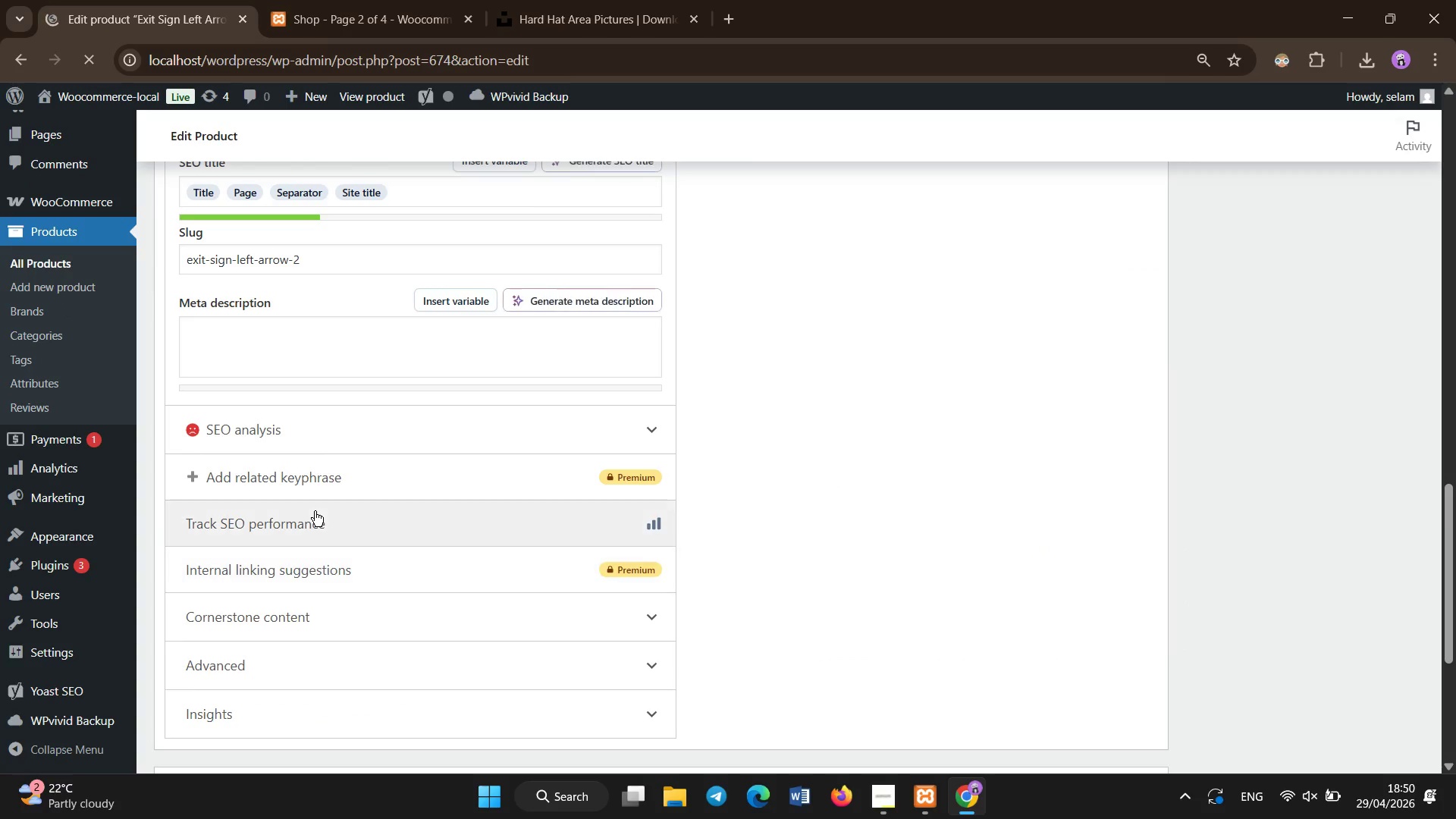 
left_click([315, 525])
 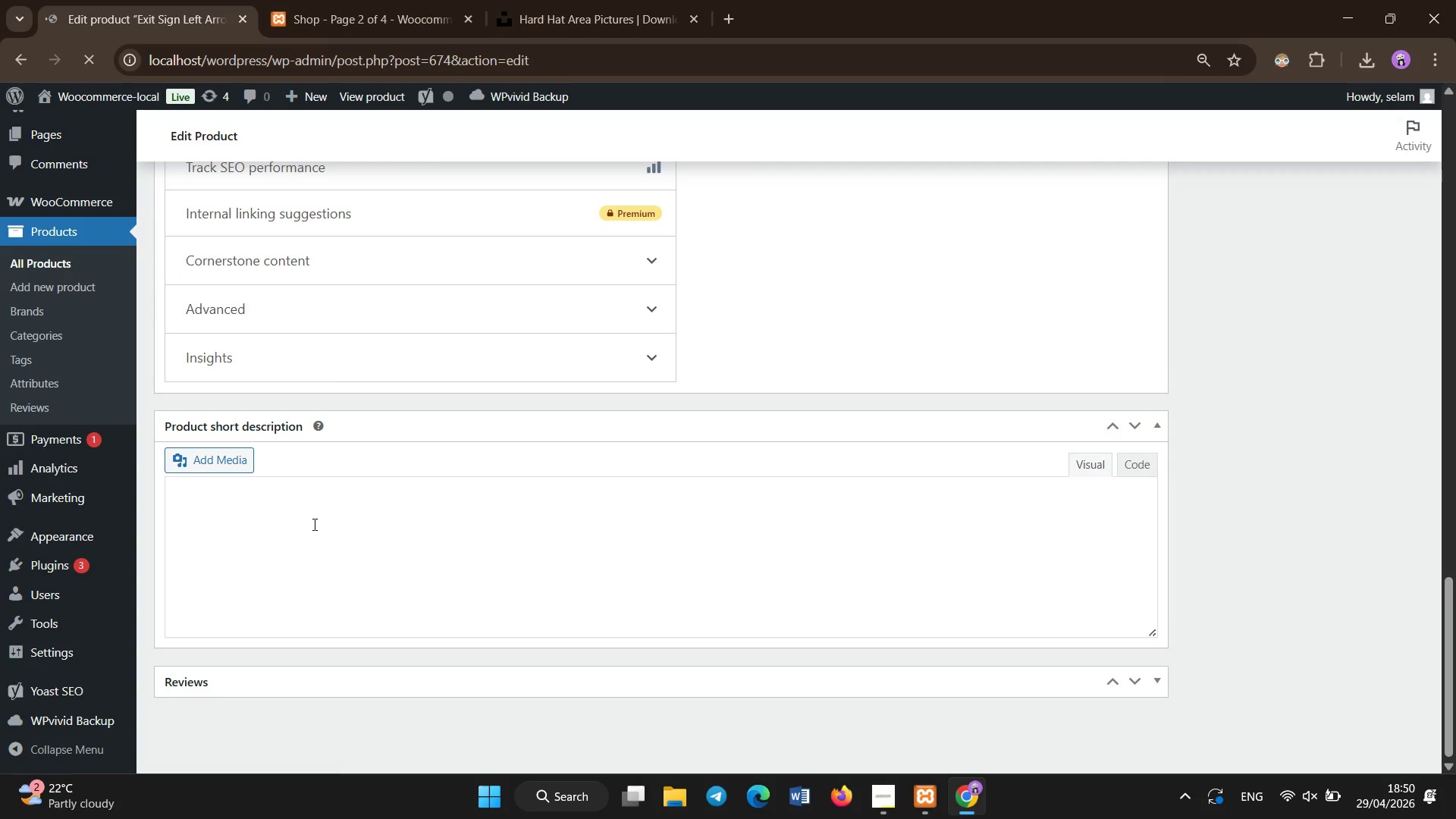 
scroll: coordinate [315, 517], scroll_direction: down, amount: 17.0
 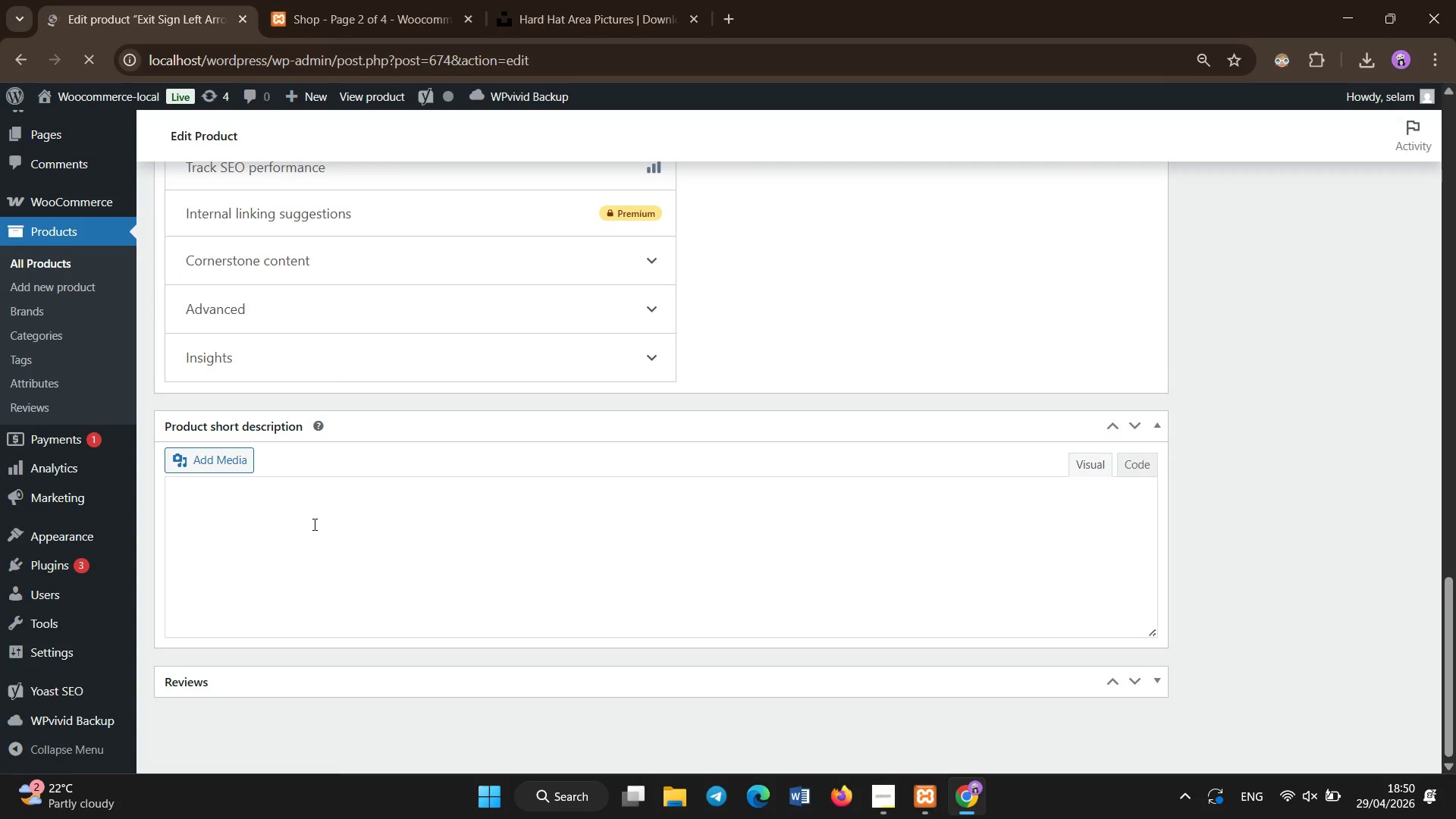 
key(Control+V)
 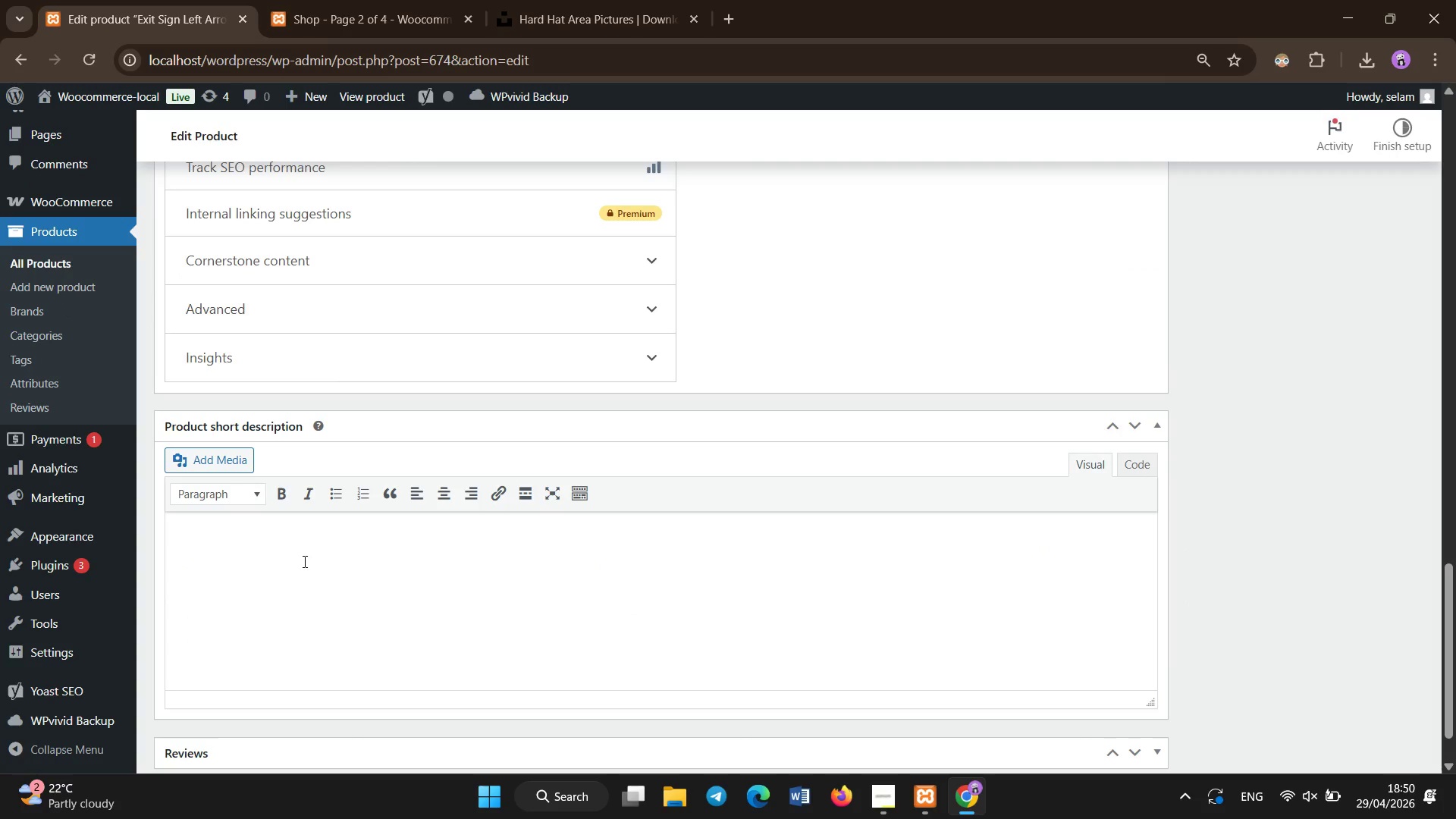 
left_click([300, 590])
 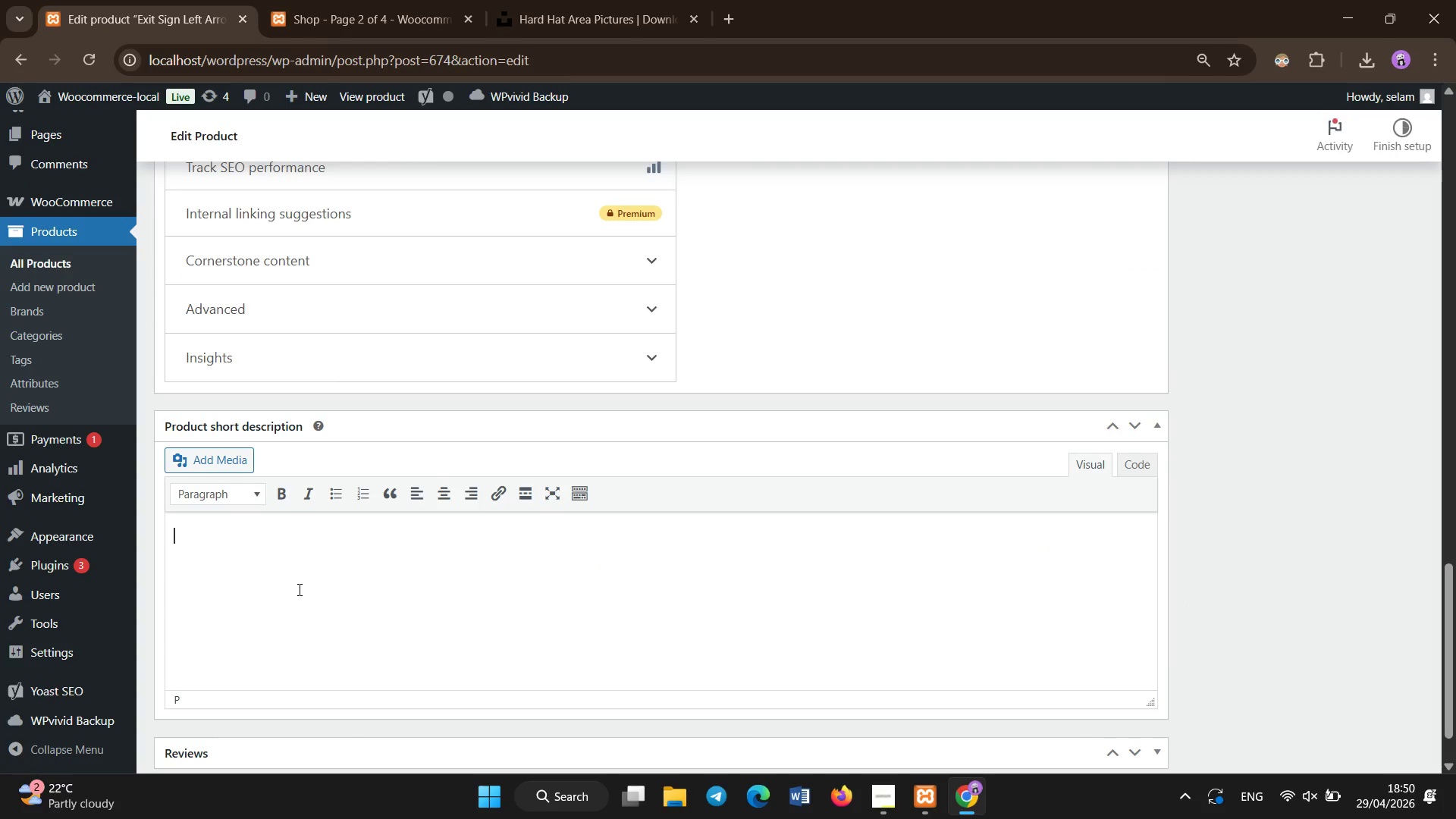 
key(Control+V)
 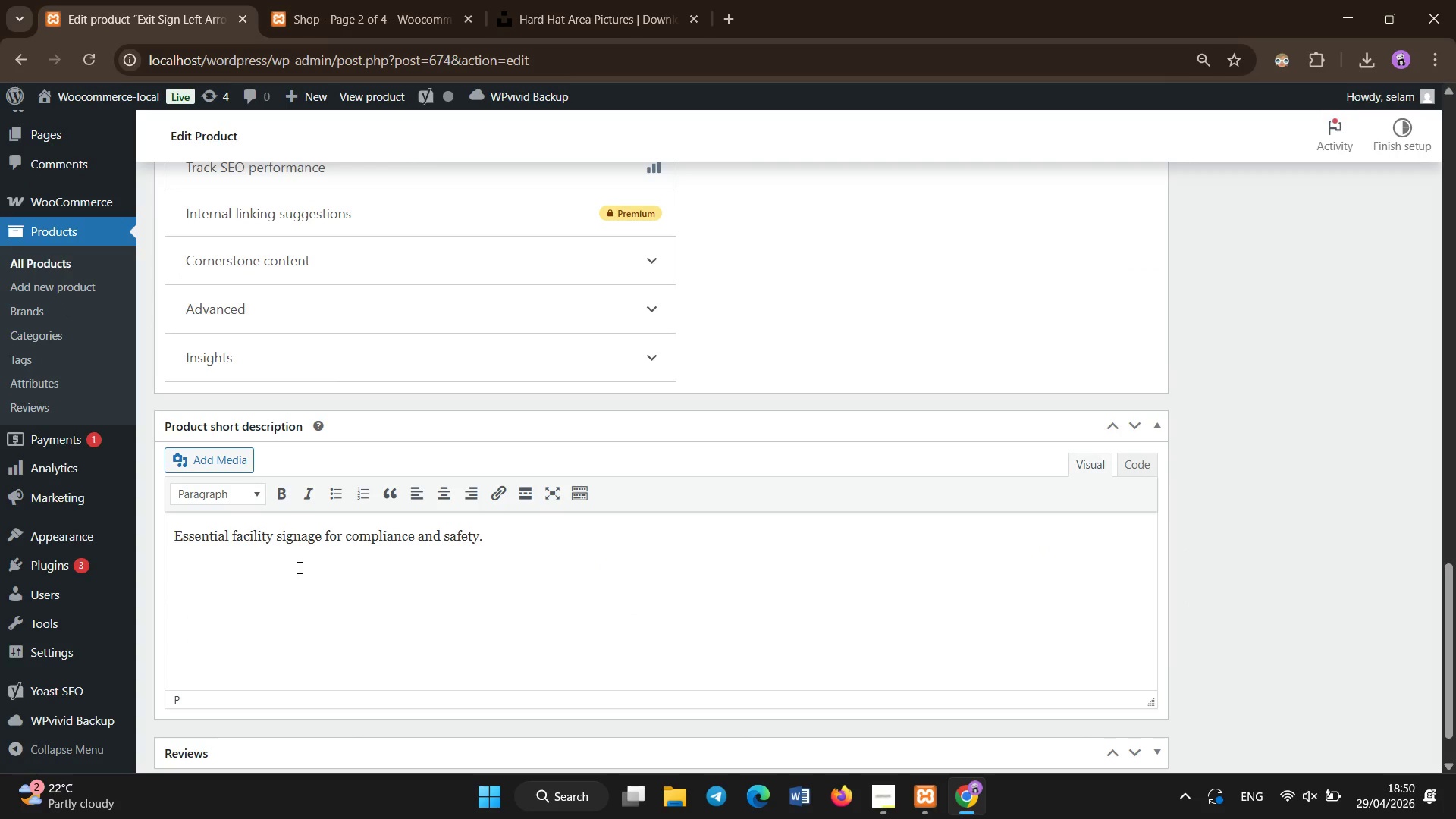 
scroll: coordinate [300, 558], scroll_direction: up, amount: 19.0
 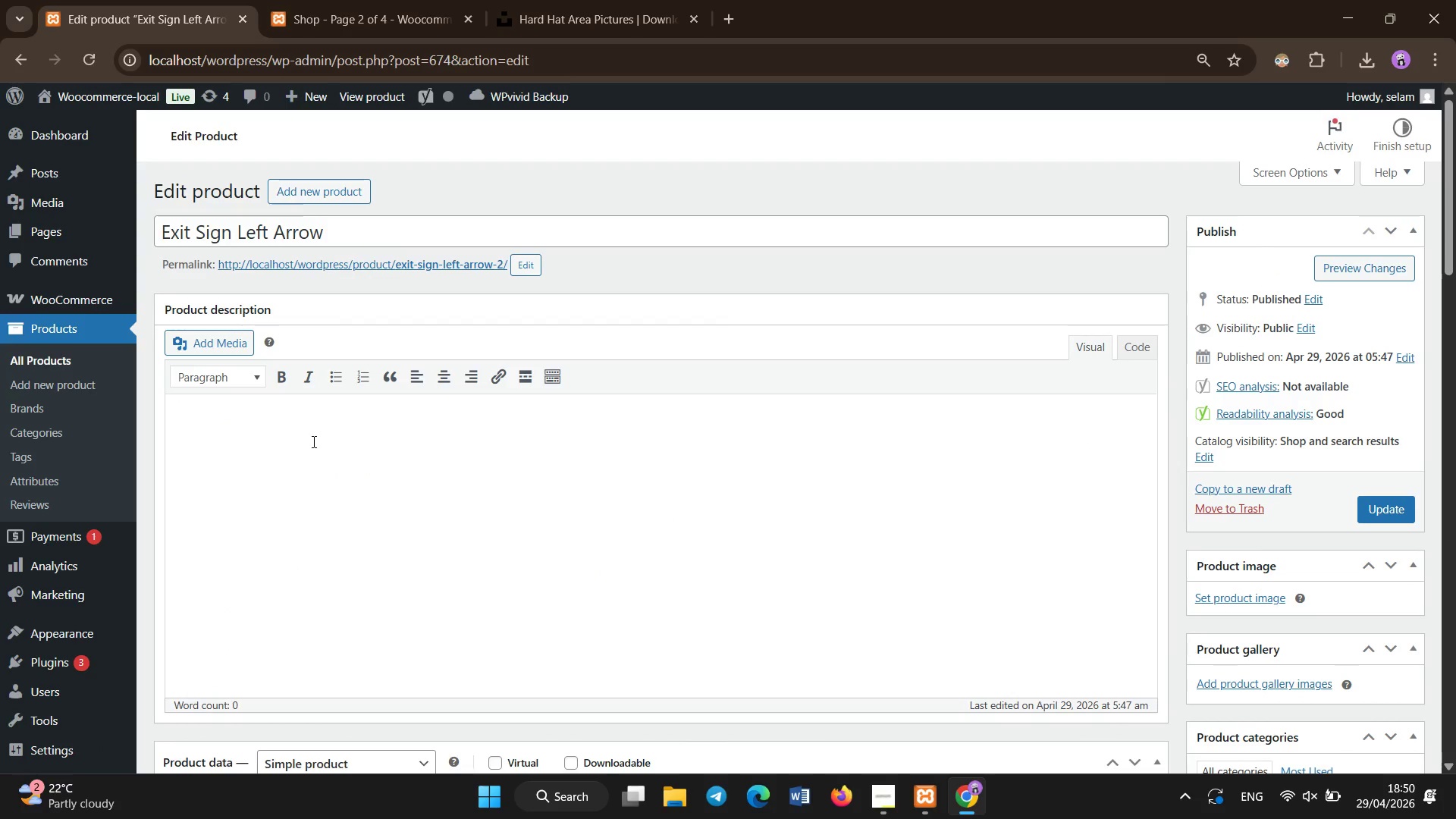 
type(High-visivlity em)
key(Backspace)
key(Backspace)
key(Backspace)
type(ibility emergency evacuation sign made fro m)
key(Backspace)
key(Backspace)
type(m aluminum with Fi)
key(Backspace)
key(Backspace)
type(Diamond Grade reflective sheeting. Designed for maci)
key(Backspace)
key(Backspace)
type(ximum brightness in low - light )
key(Backspace)
type( conditions. Suitable for industiral )
key(Backspace)
key(Backspace)
key(Backspace)
key(Backspace)
key(Backspace)
type(rial buildings and public facilii)
key(Backspace)
type(ties ensures safe evacuation guidance.)
 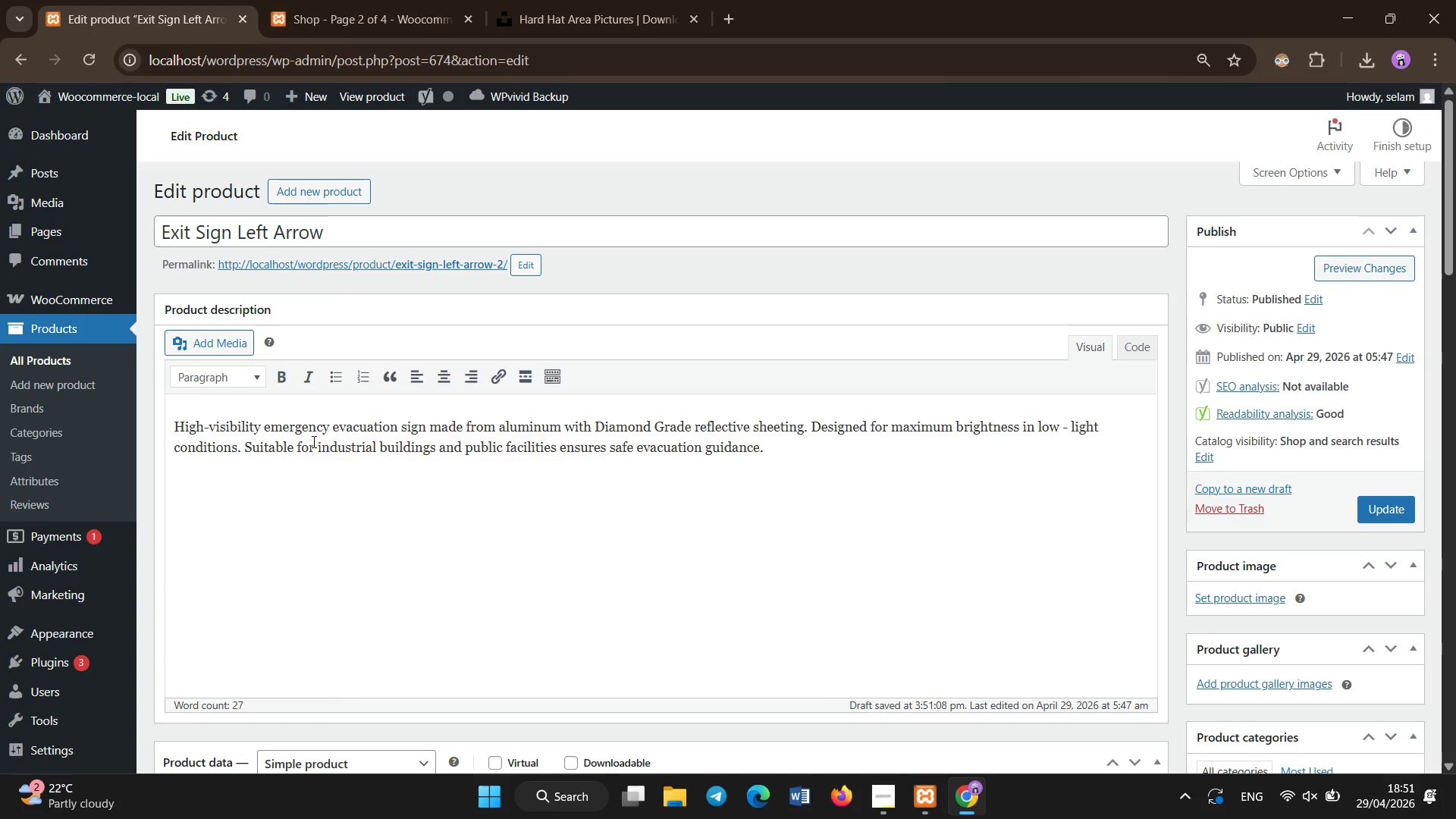 
scroll: coordinate [555, 560], scroll_direction: down, amount: 3.0
 